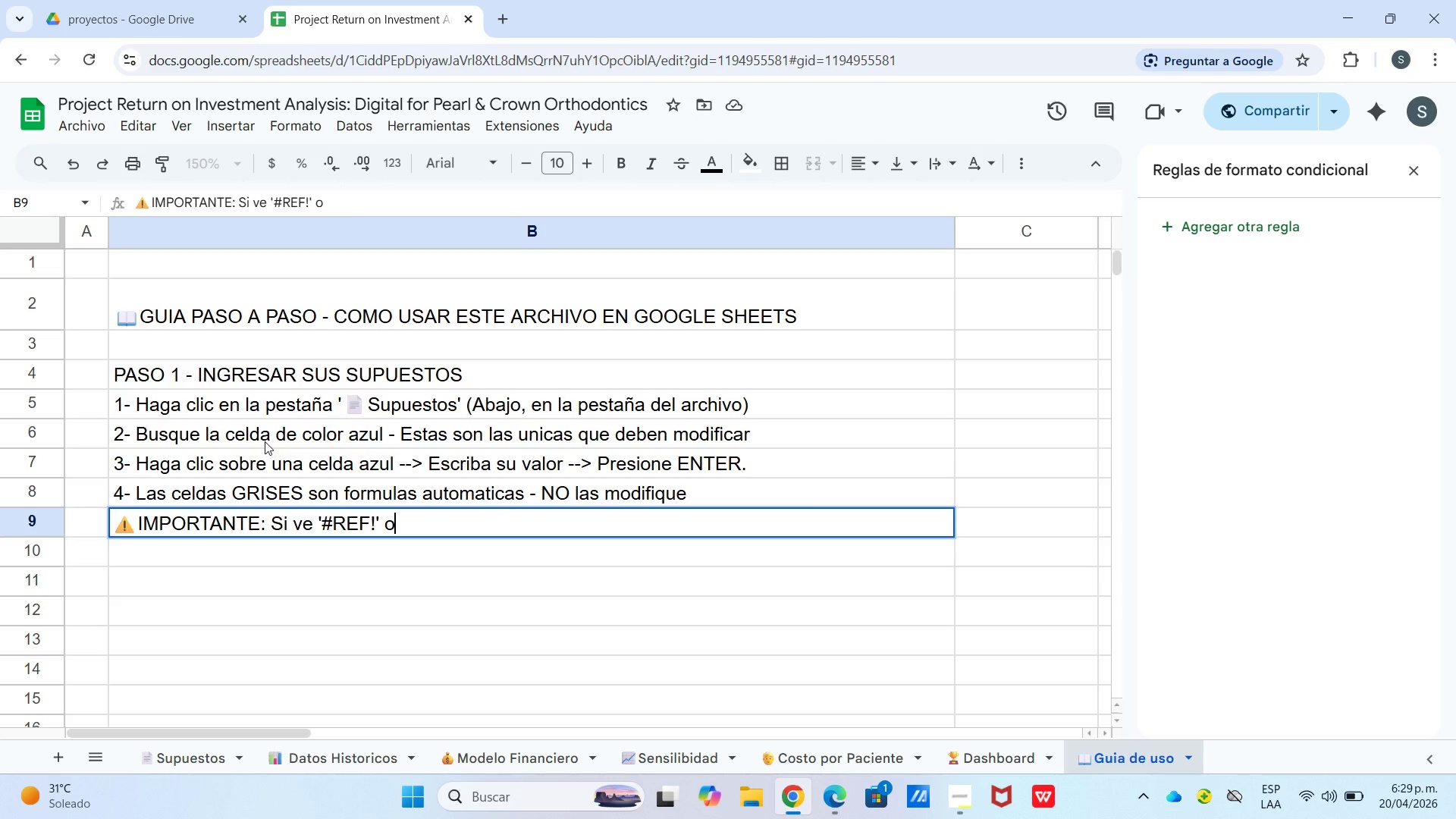 
key(Space)
 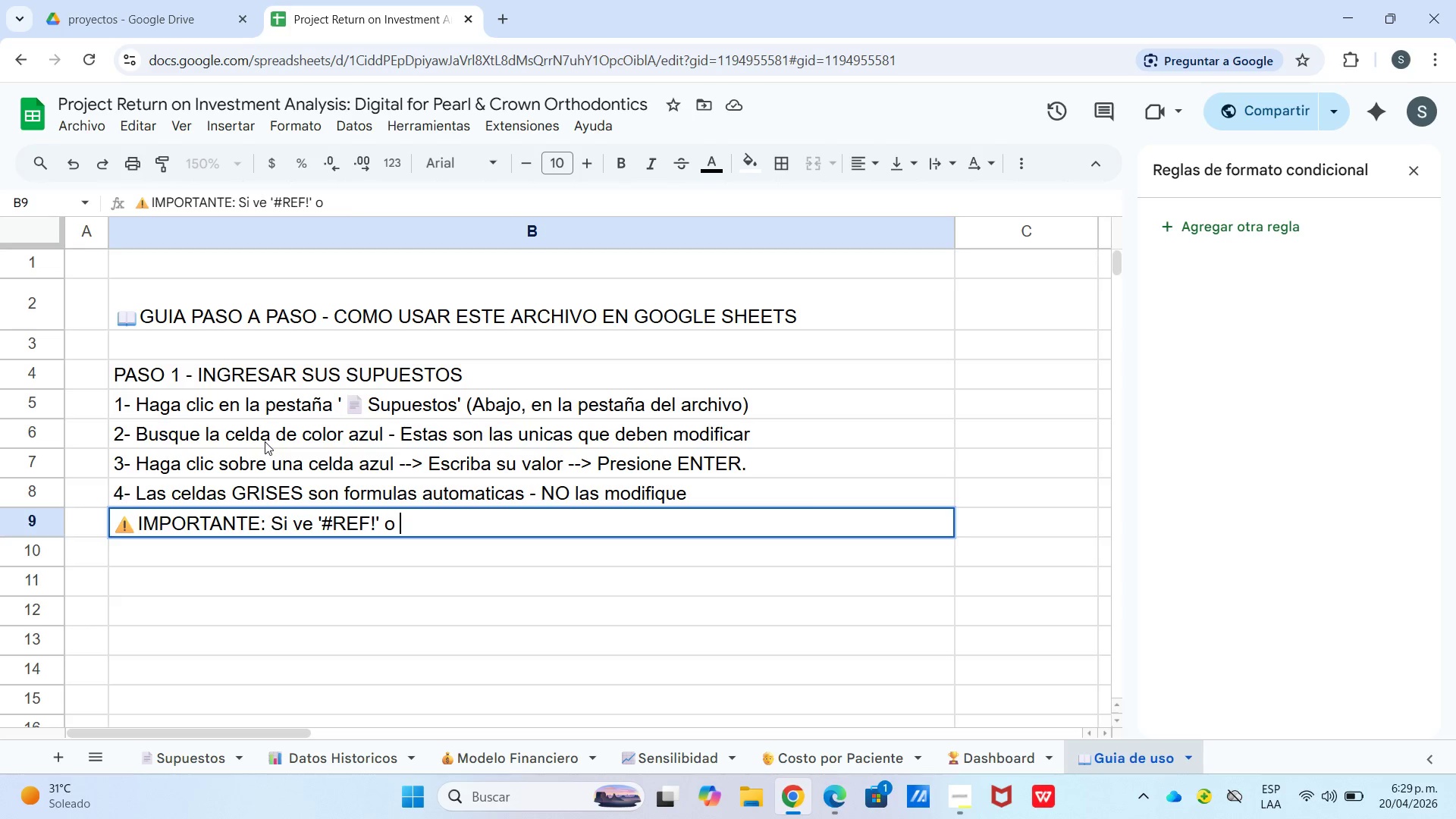 
key(Shift+ShiftLeft)
 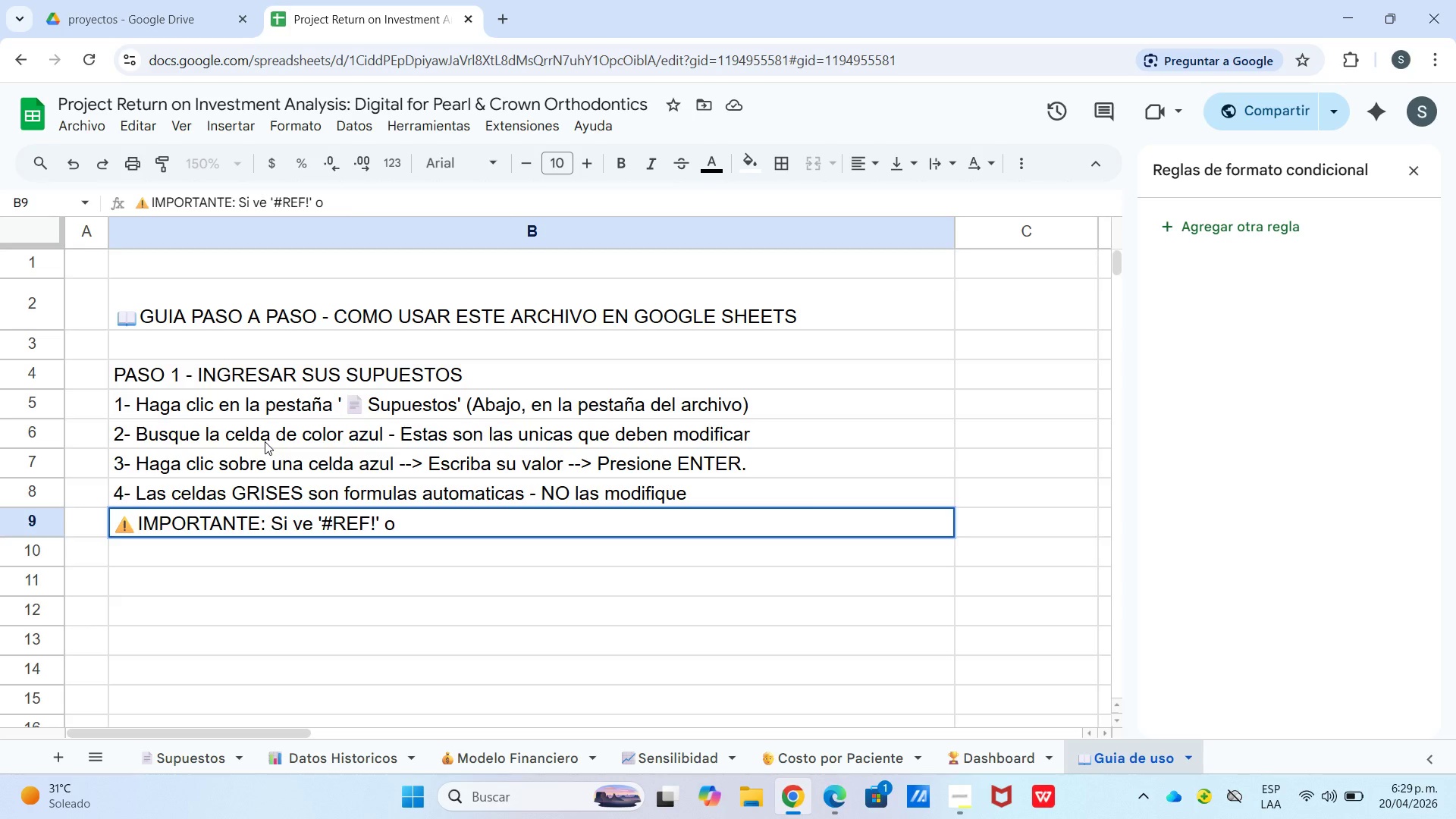 
key(BracketLeft)
 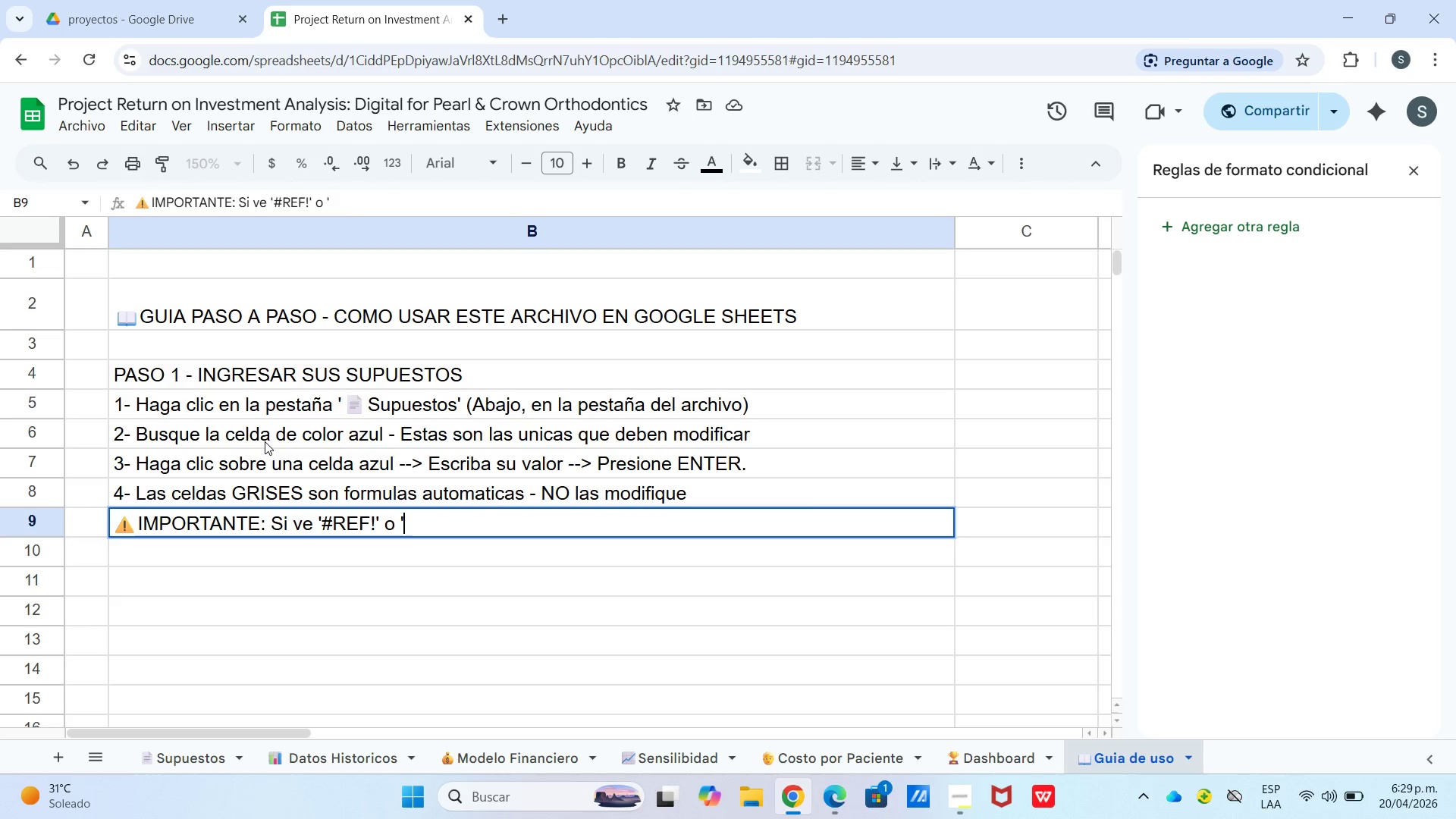 
hold_key(key=ShiftLeft, duration=0.36)
 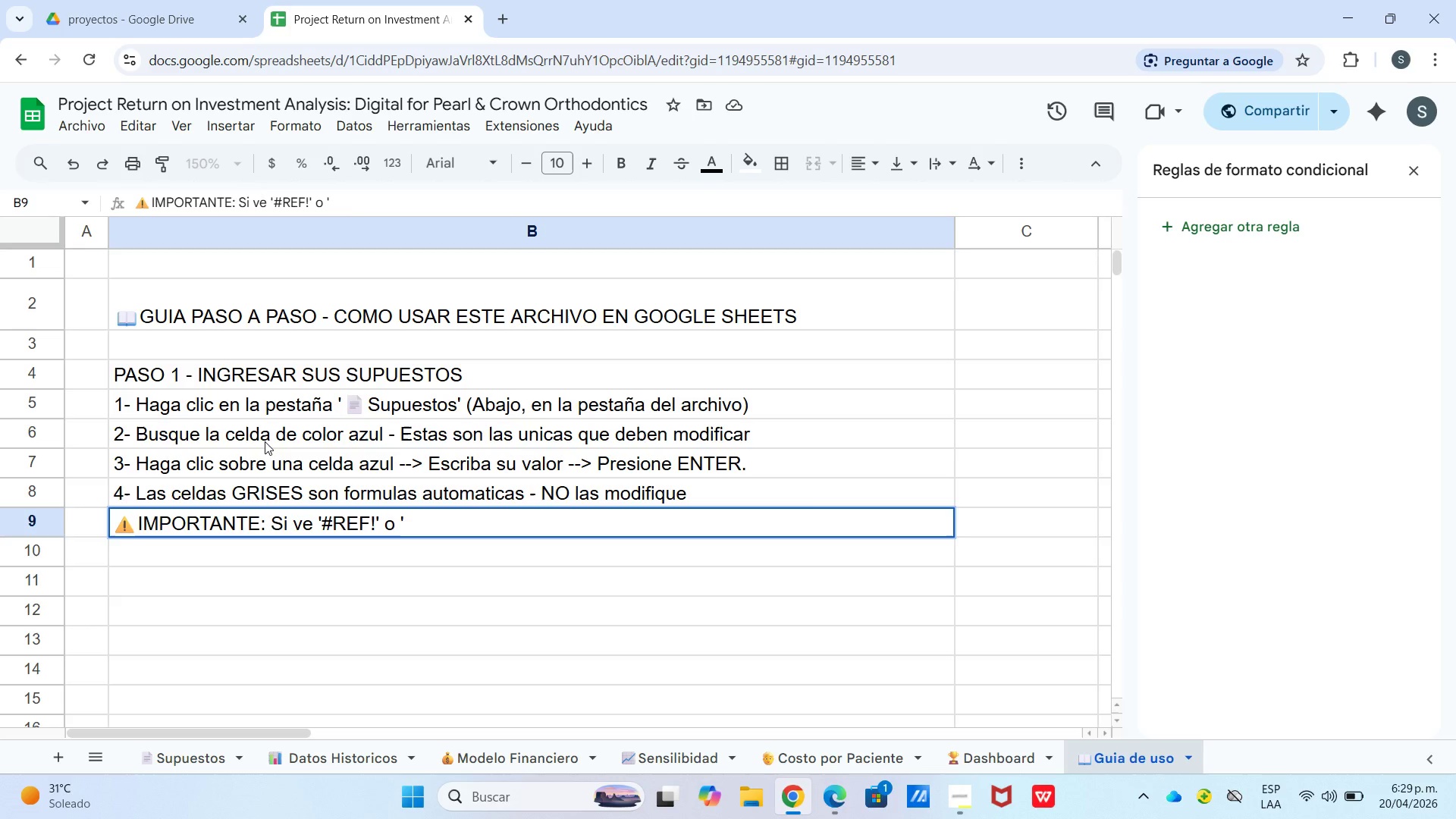 
type(#DIB)
key(Backspace)
type(V)
 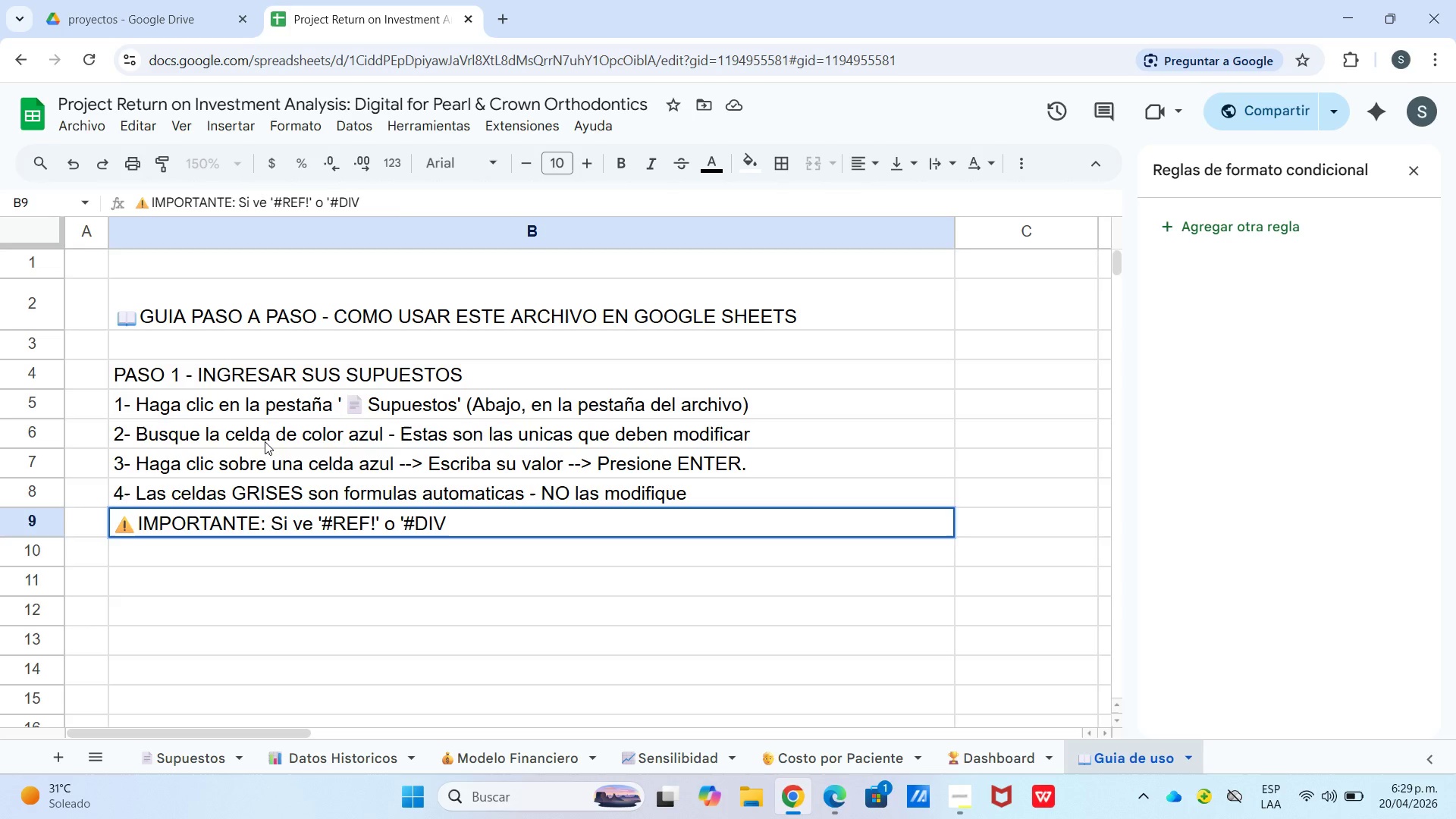 
hold_key(key=ShiftLeft, duration=1.76)
 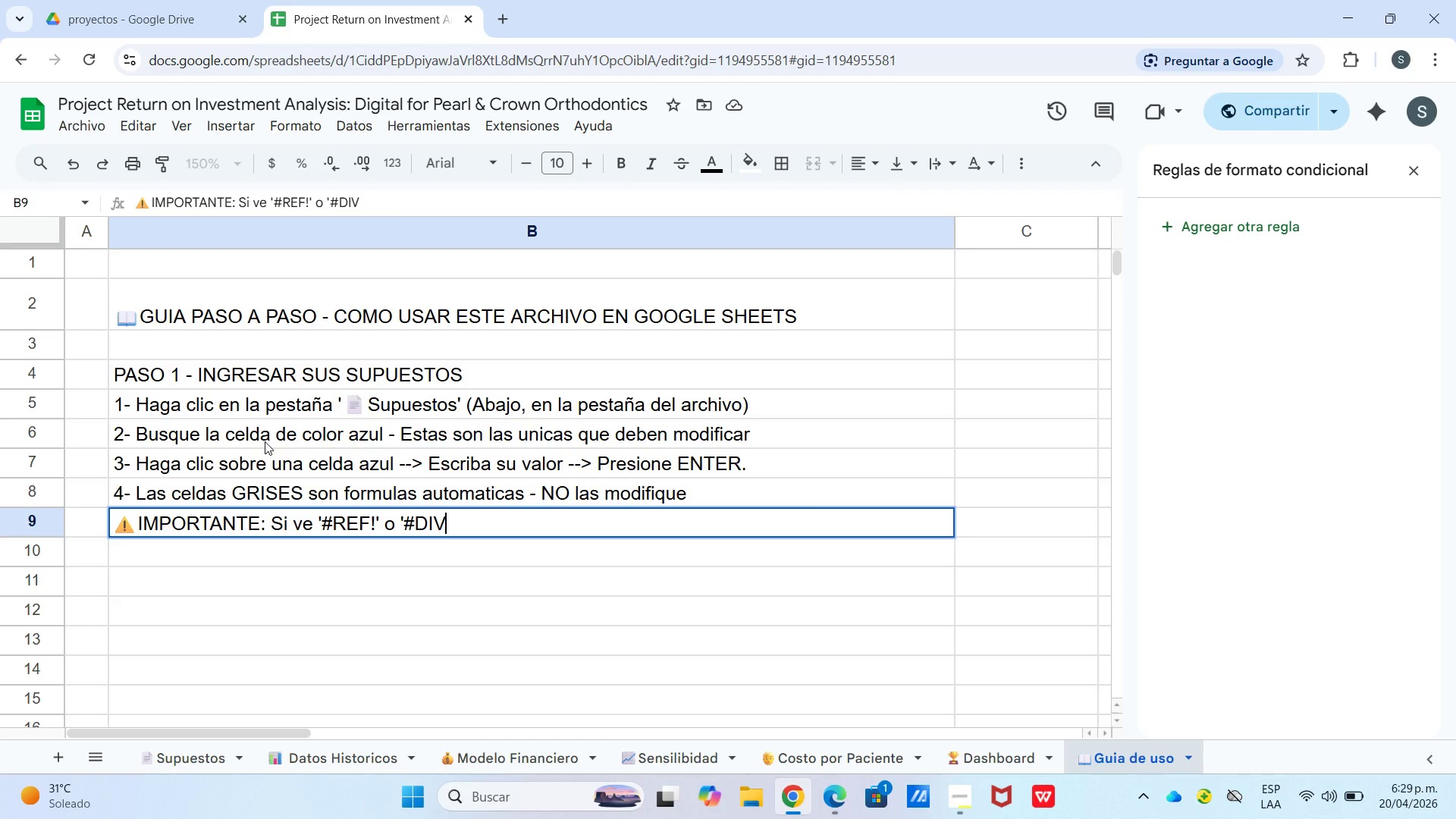 
key(Shift+7)
 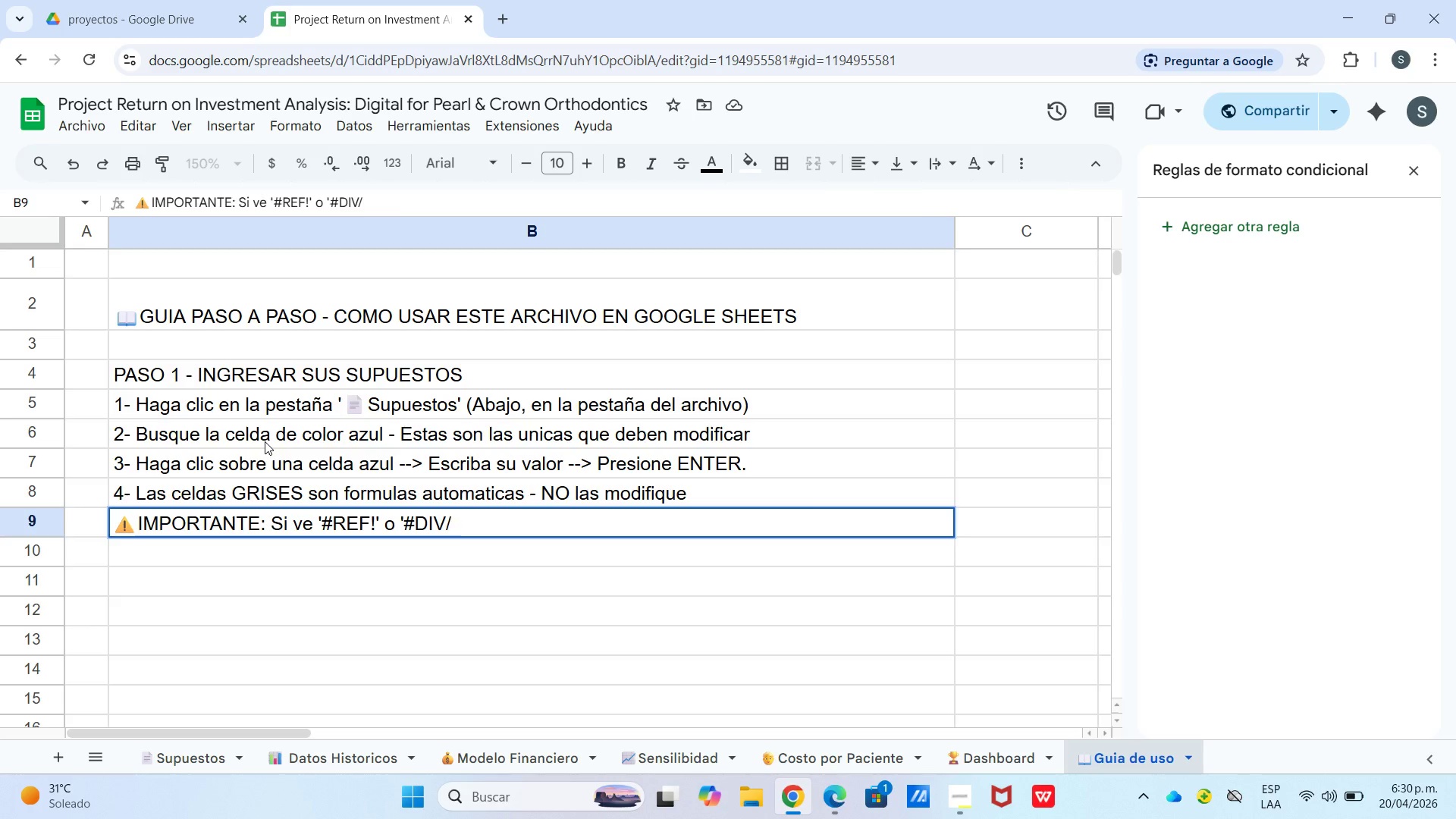 
type(0!,)
key(Backspace)
type([ En algunas celdas, es porque una )
key(Backspace)
key(Backspace)
type( valor de entrada esta en cero o vacio)
 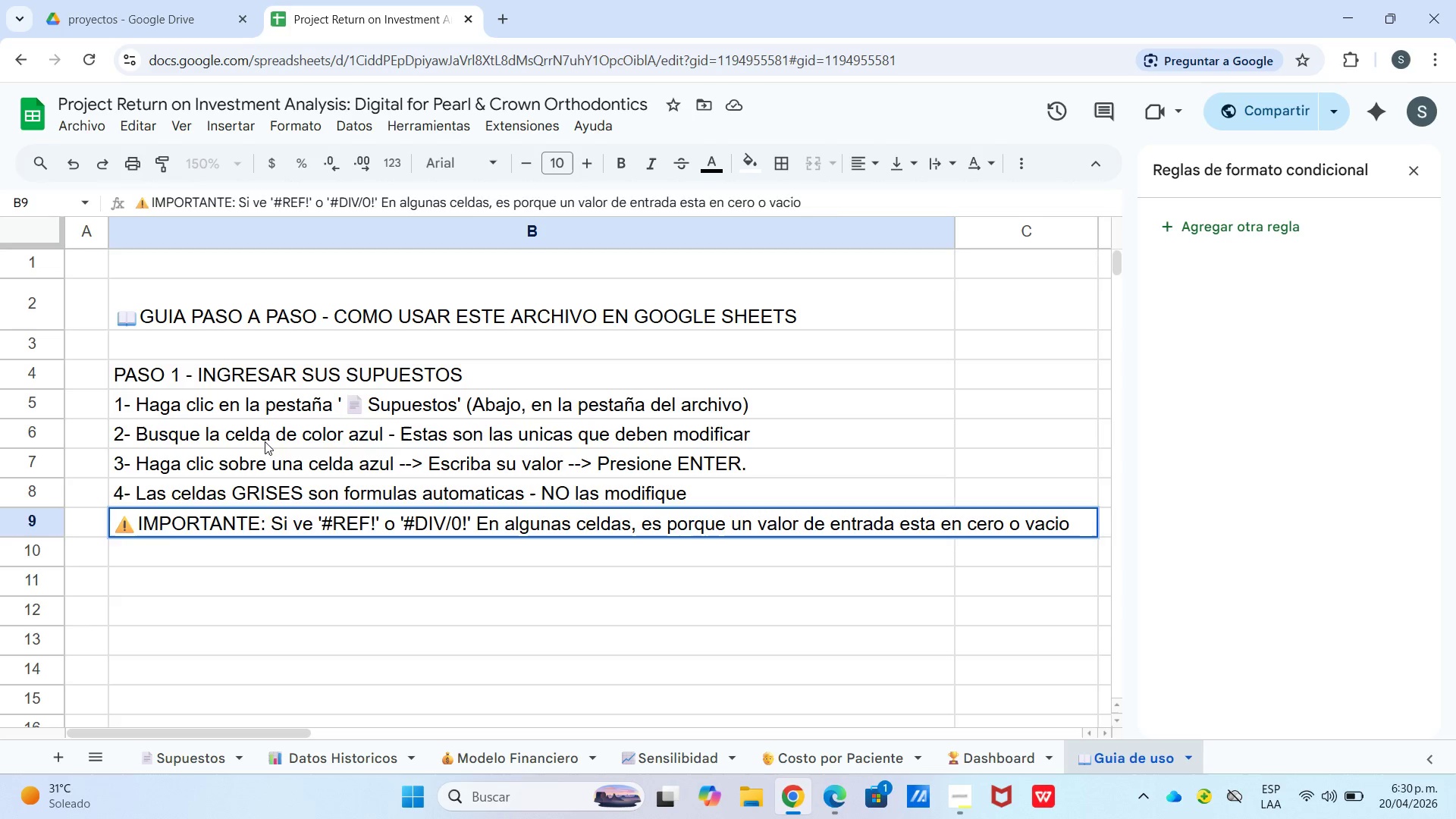 
key(Enter)
 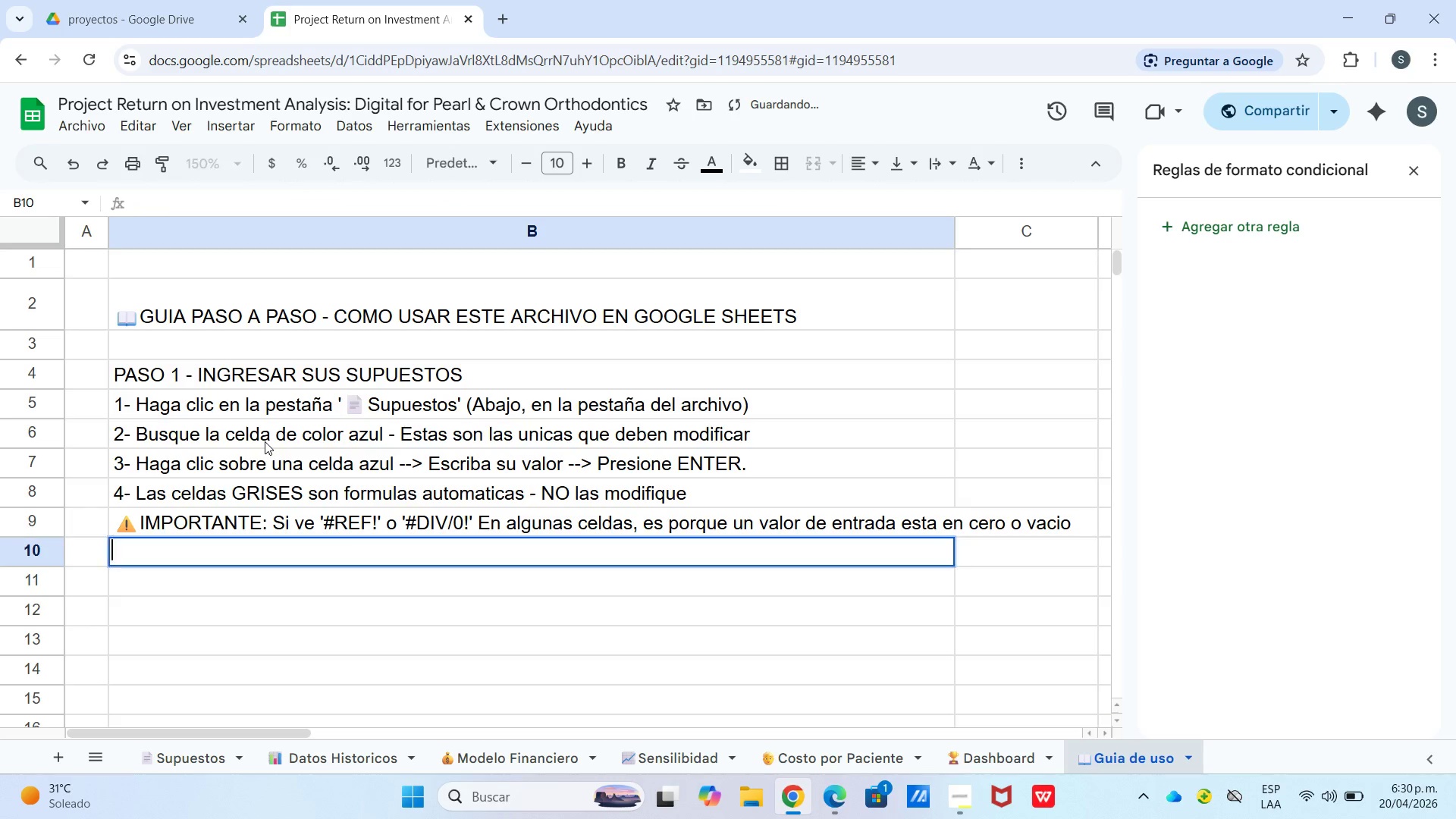 
key(Enter)
 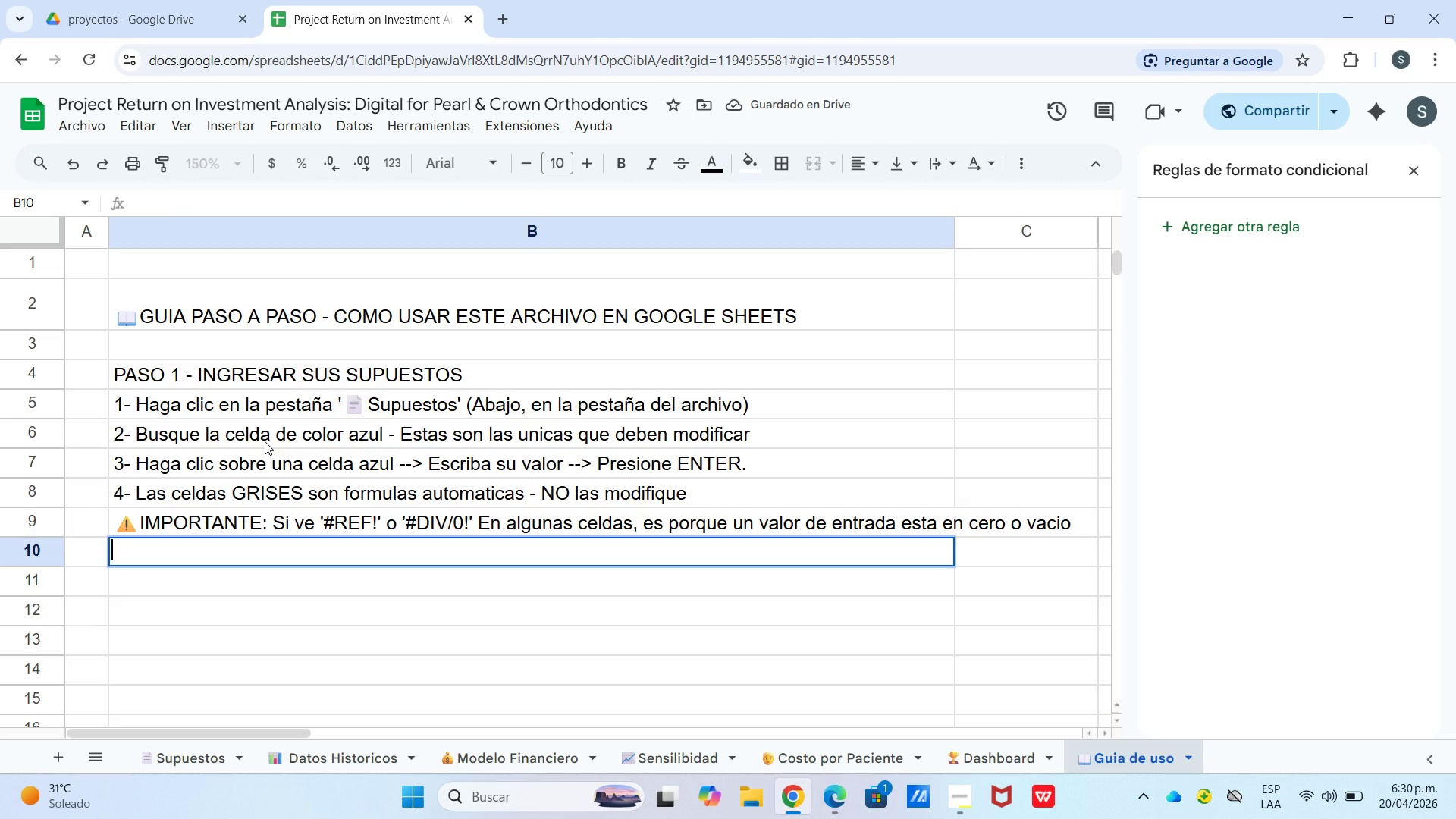 
key(ArrowDown)
 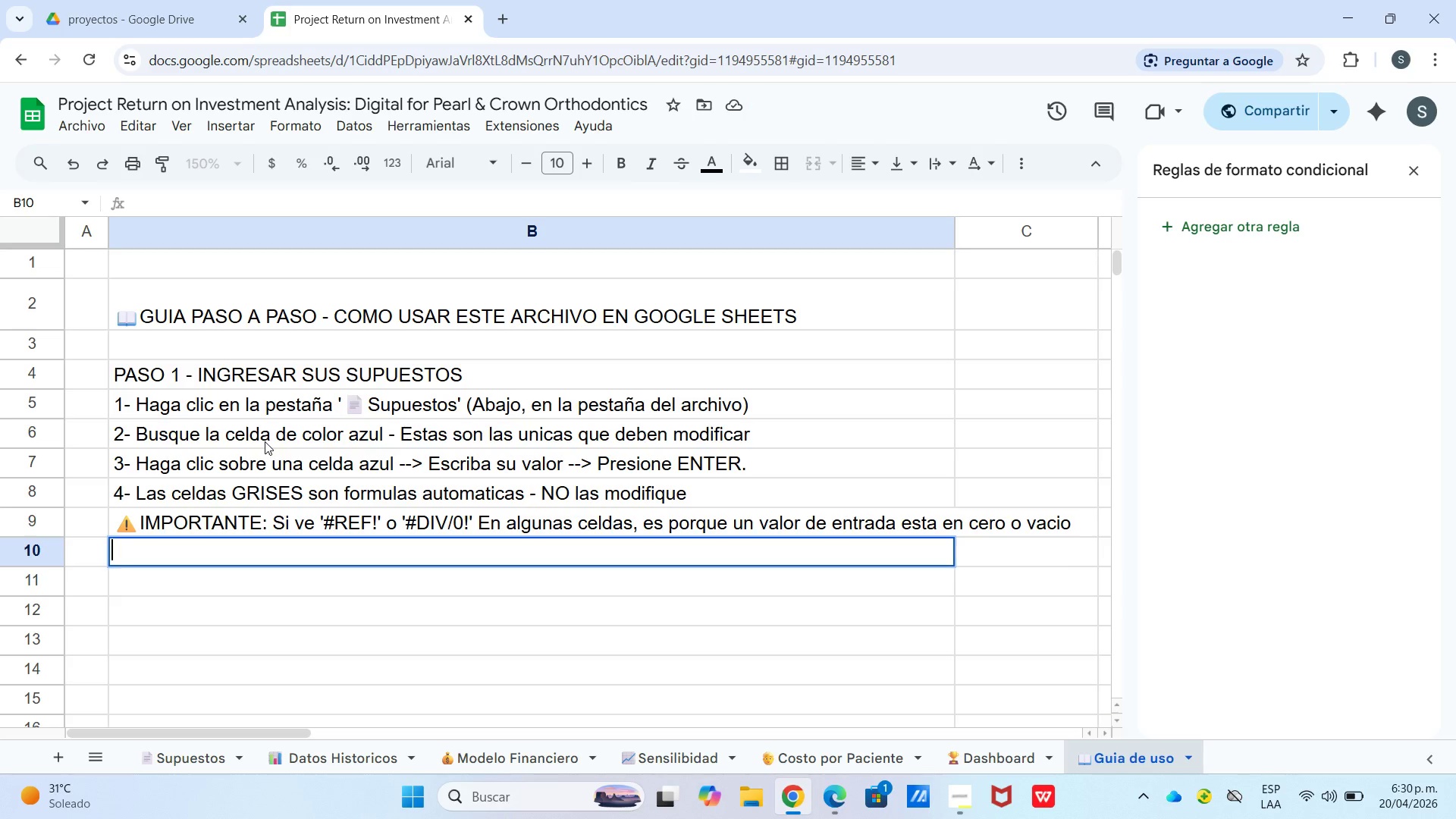 
key(ArrowDown)
 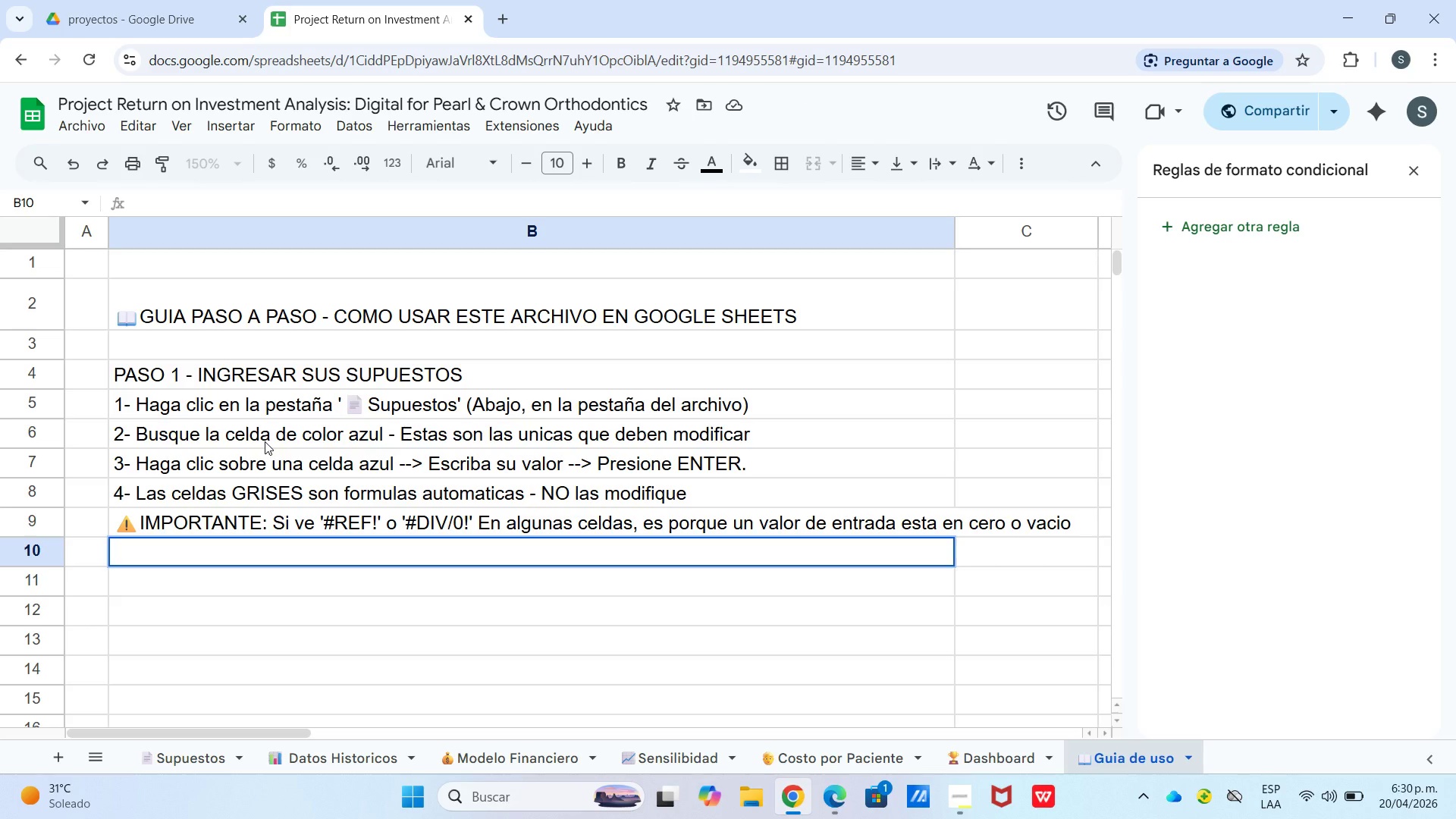 
key(ArrowDown)
 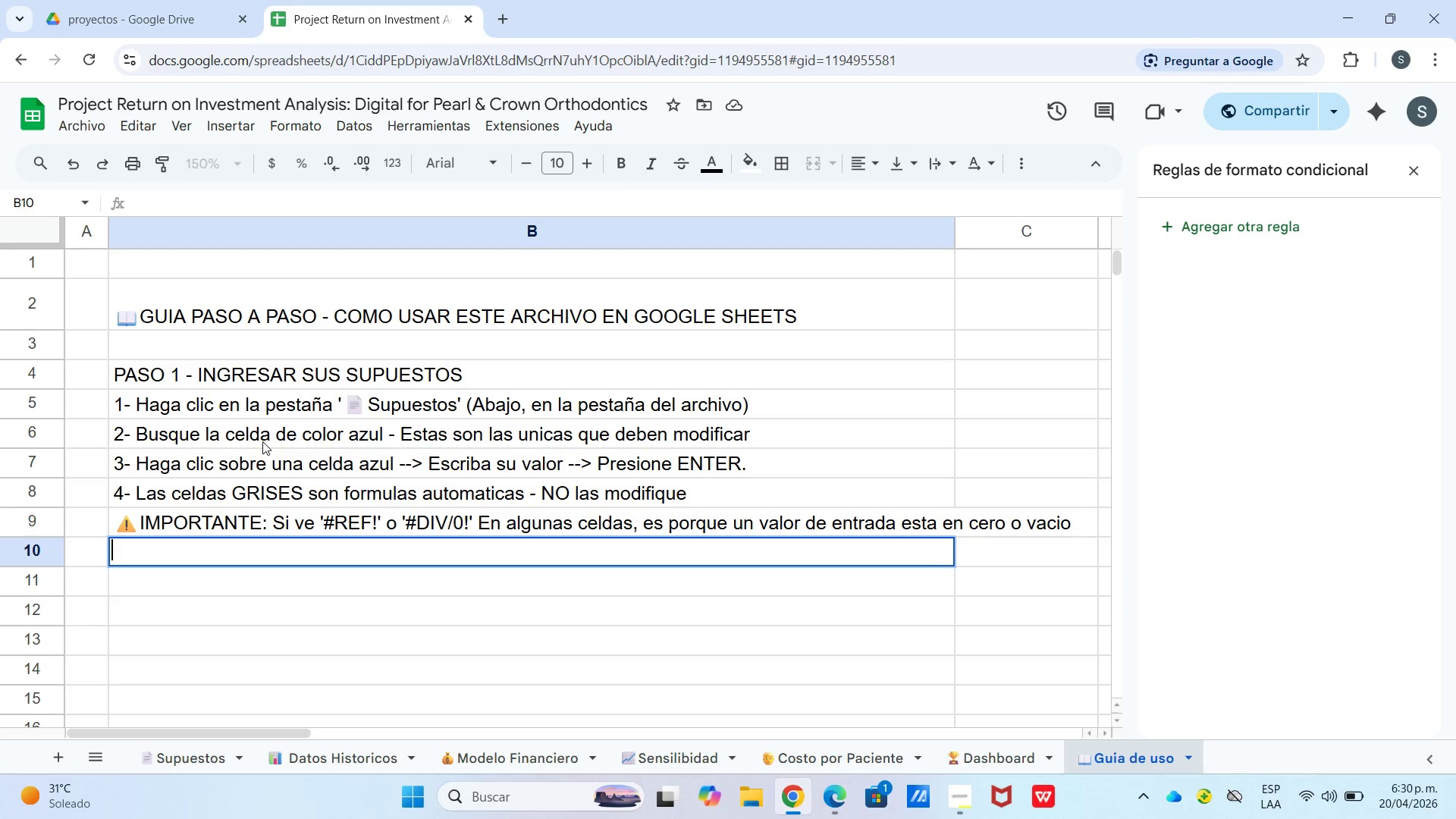 
wait(5.06)
 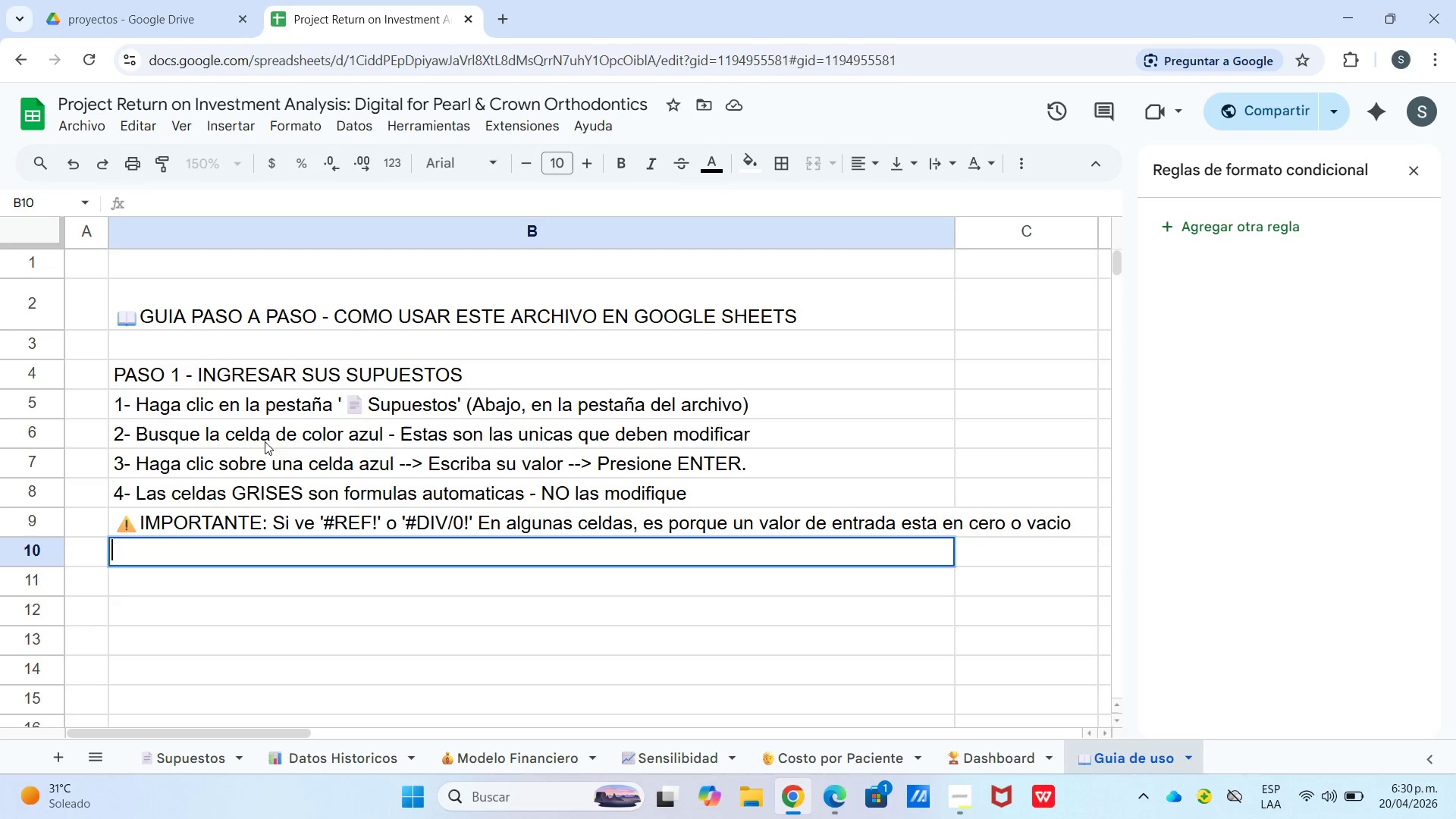 
double_click([186, 580])
 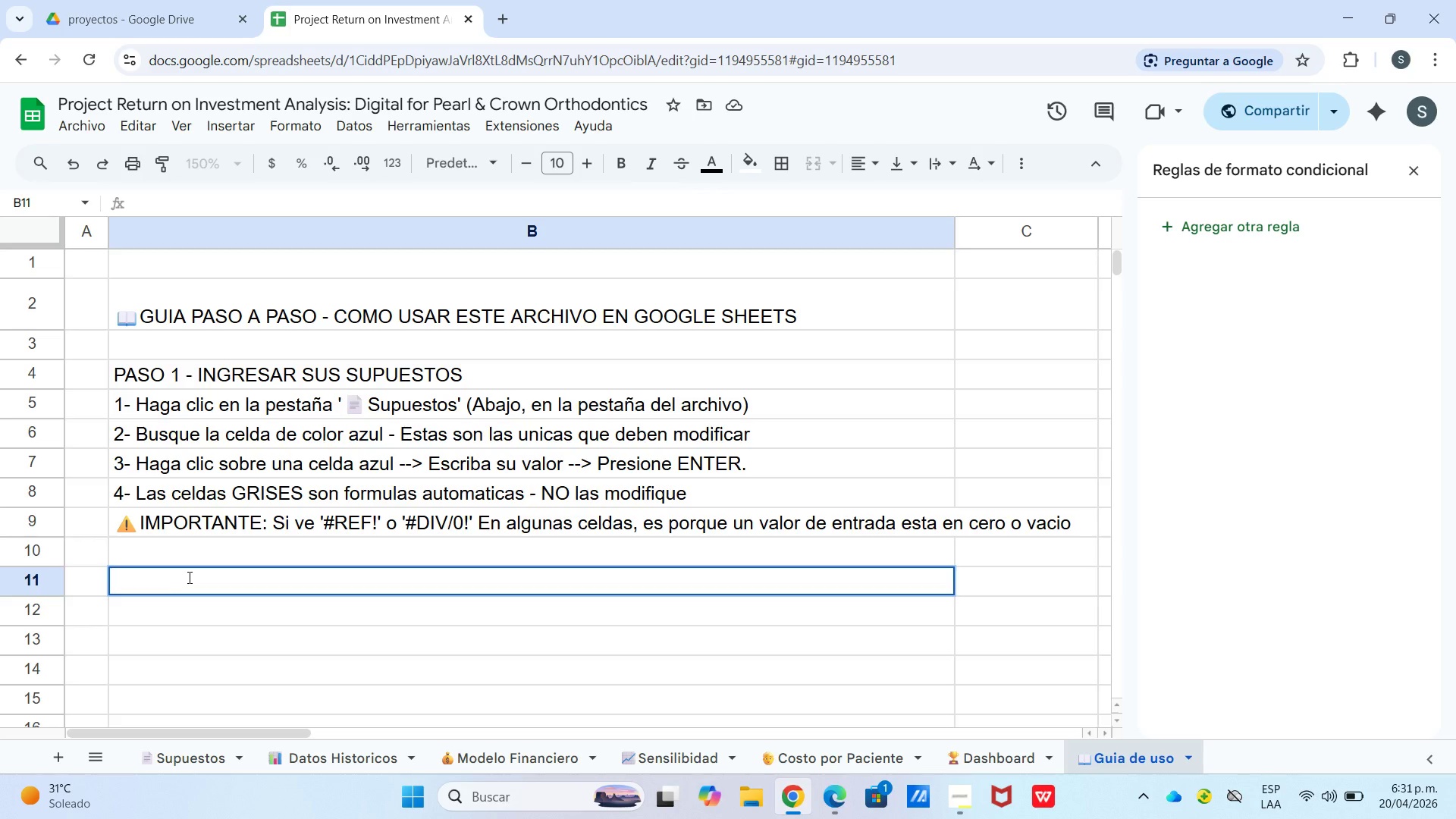 
wait(7.0)
 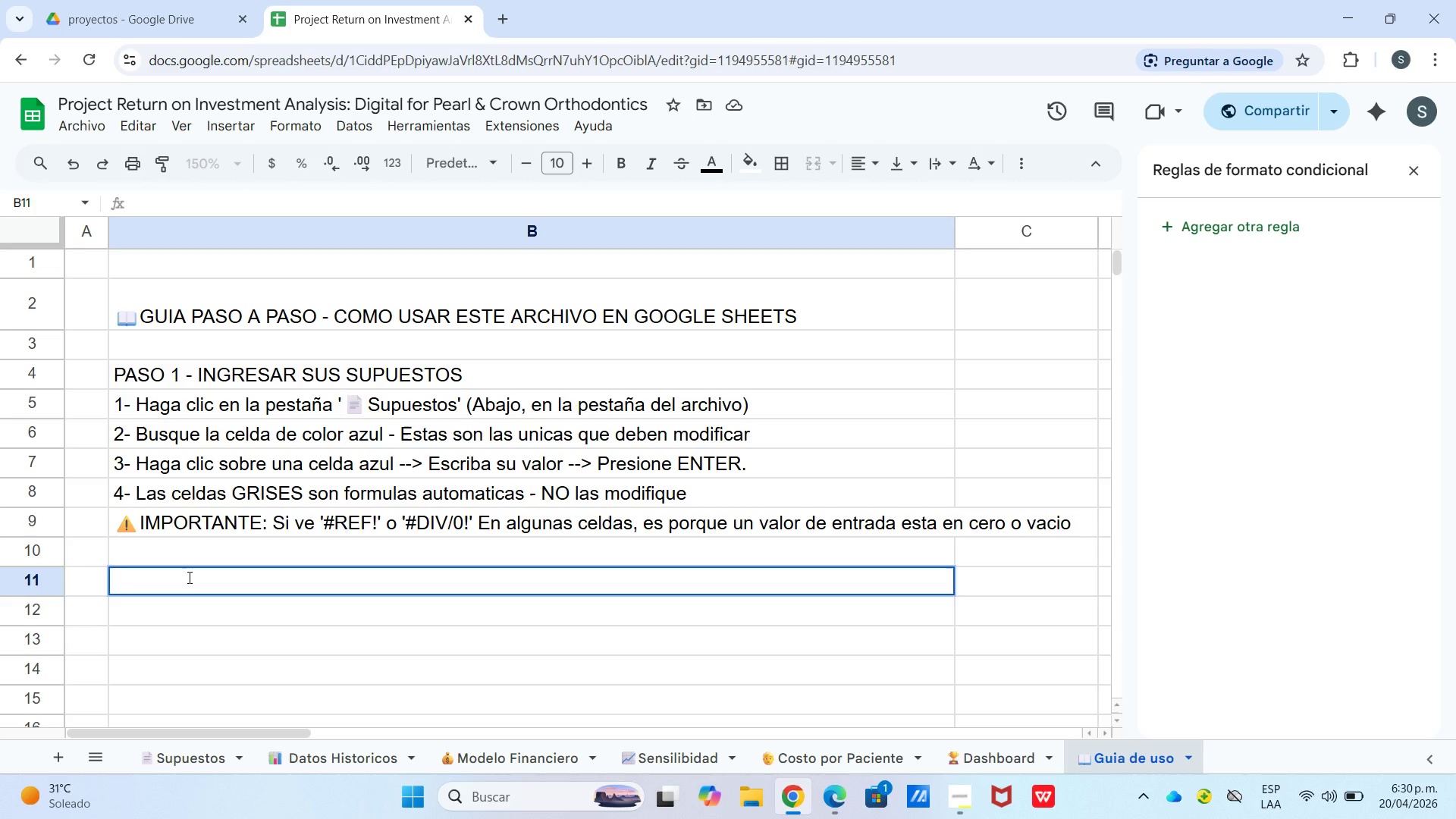 
type(PASO 2 )
key(Backspace)
type( - ANALIZAR ESCENARIOS)
 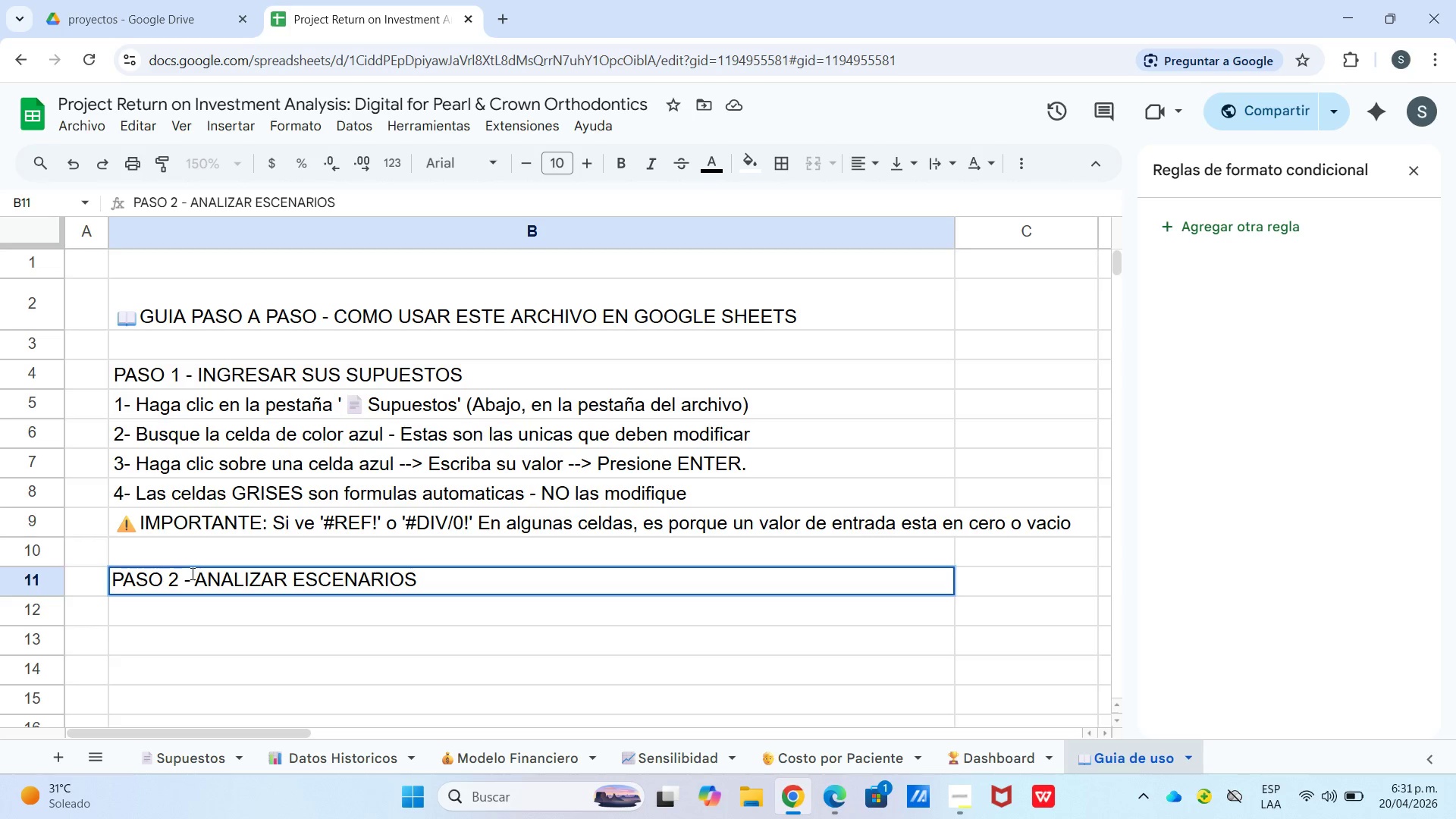 
key(Enter)
 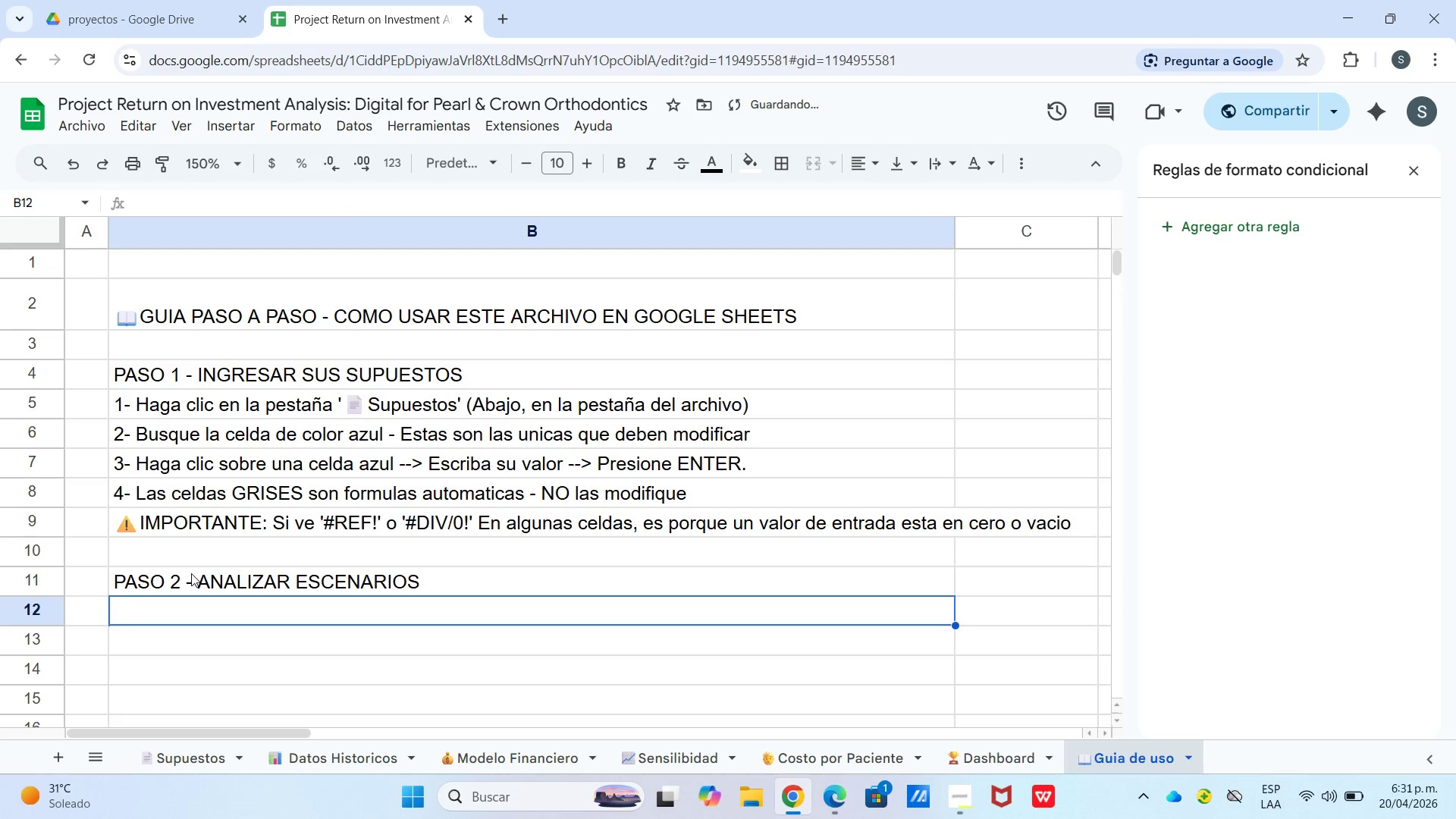 
key(Enter)
 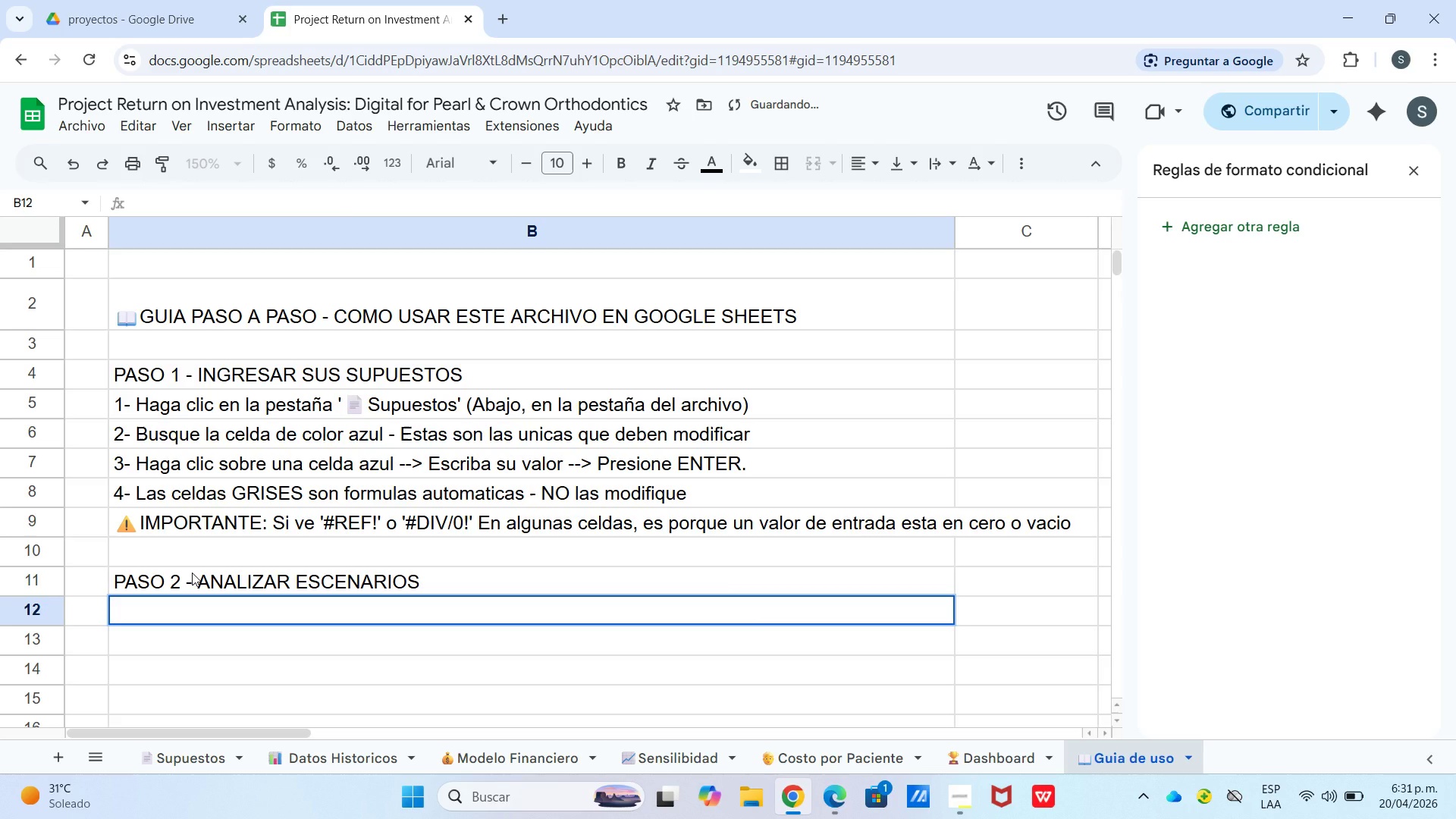 
type(1.)
key(Backspace)
type(- vAYA )
key(Backspace)
key(Backspace)
key(Backspace)
key(Backspace)
key(Backspace)
type(Vaya a la pesta`a )
 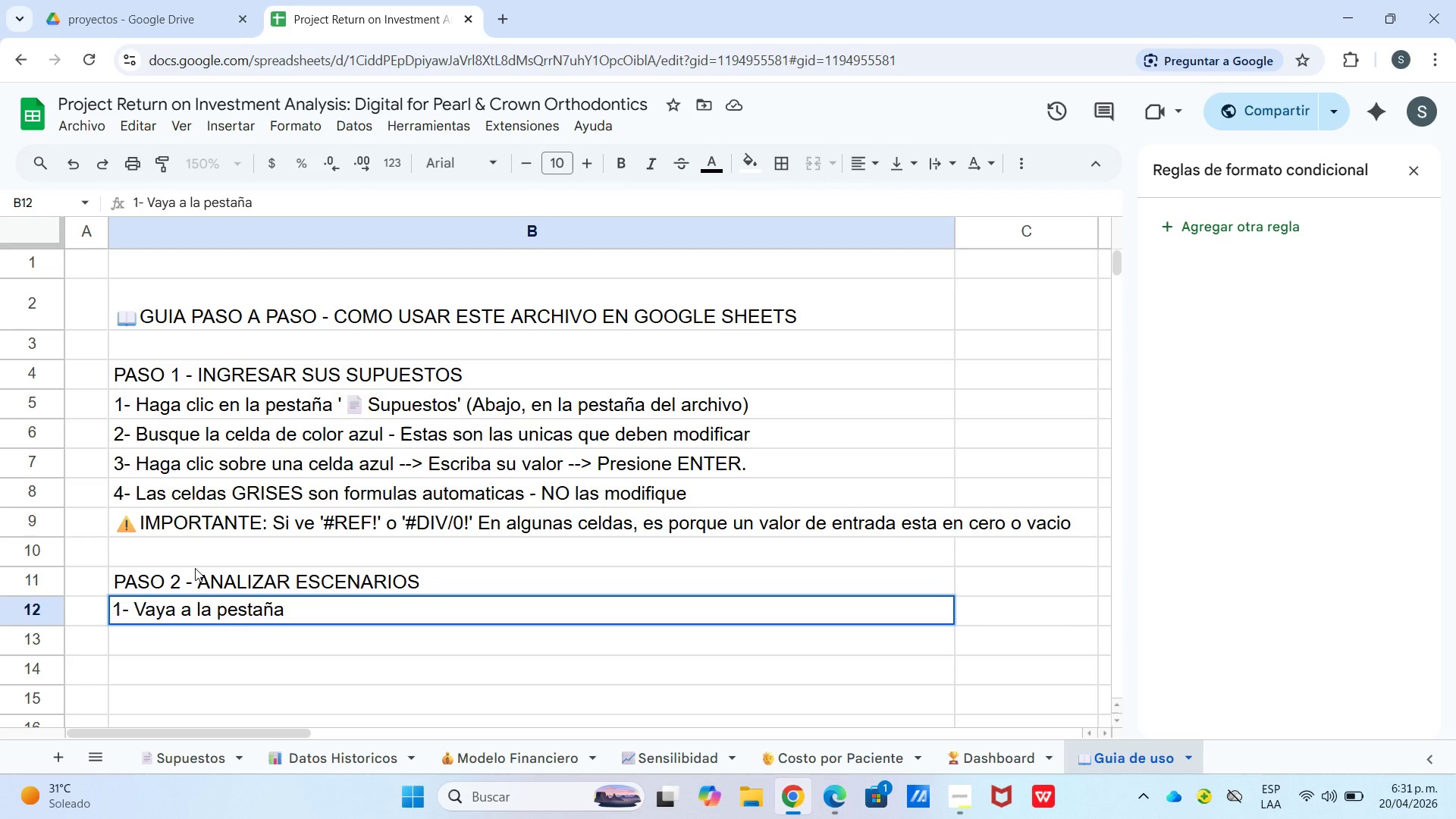 
wait(7.98)
 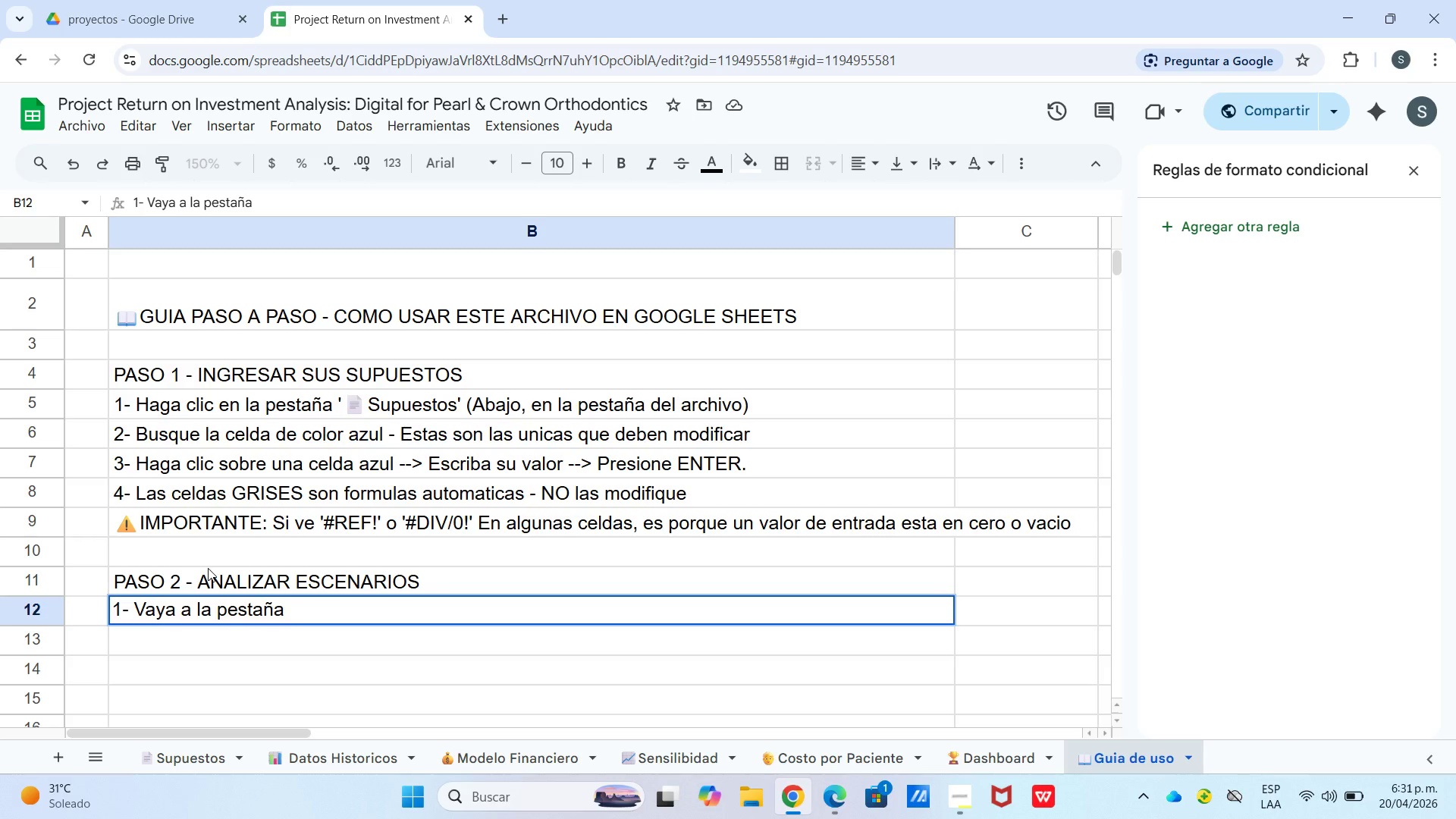 
key(BracketLeft)
 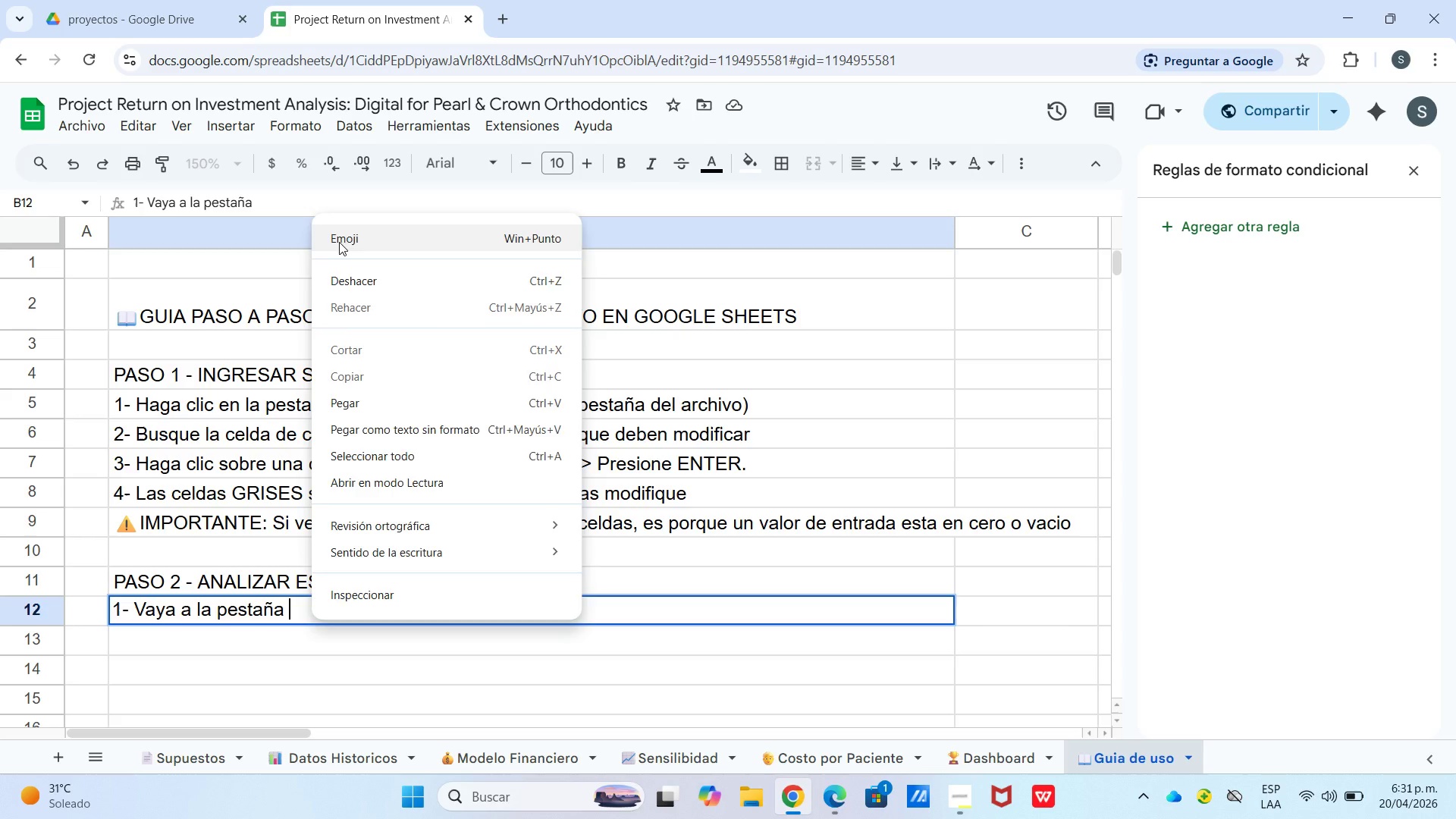 
key(Meta+Period)
 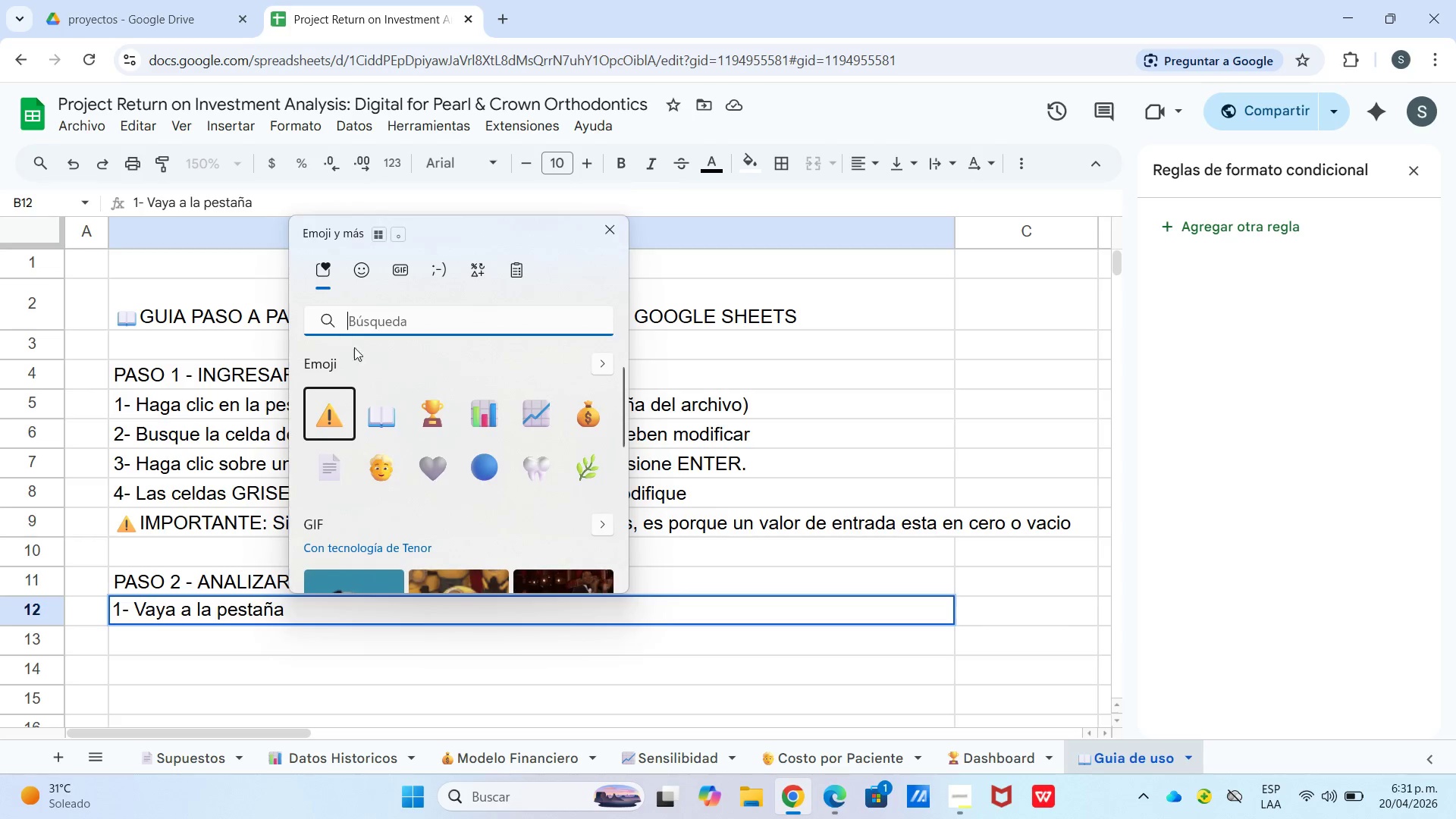 
key(Meta+MetaLeft)
 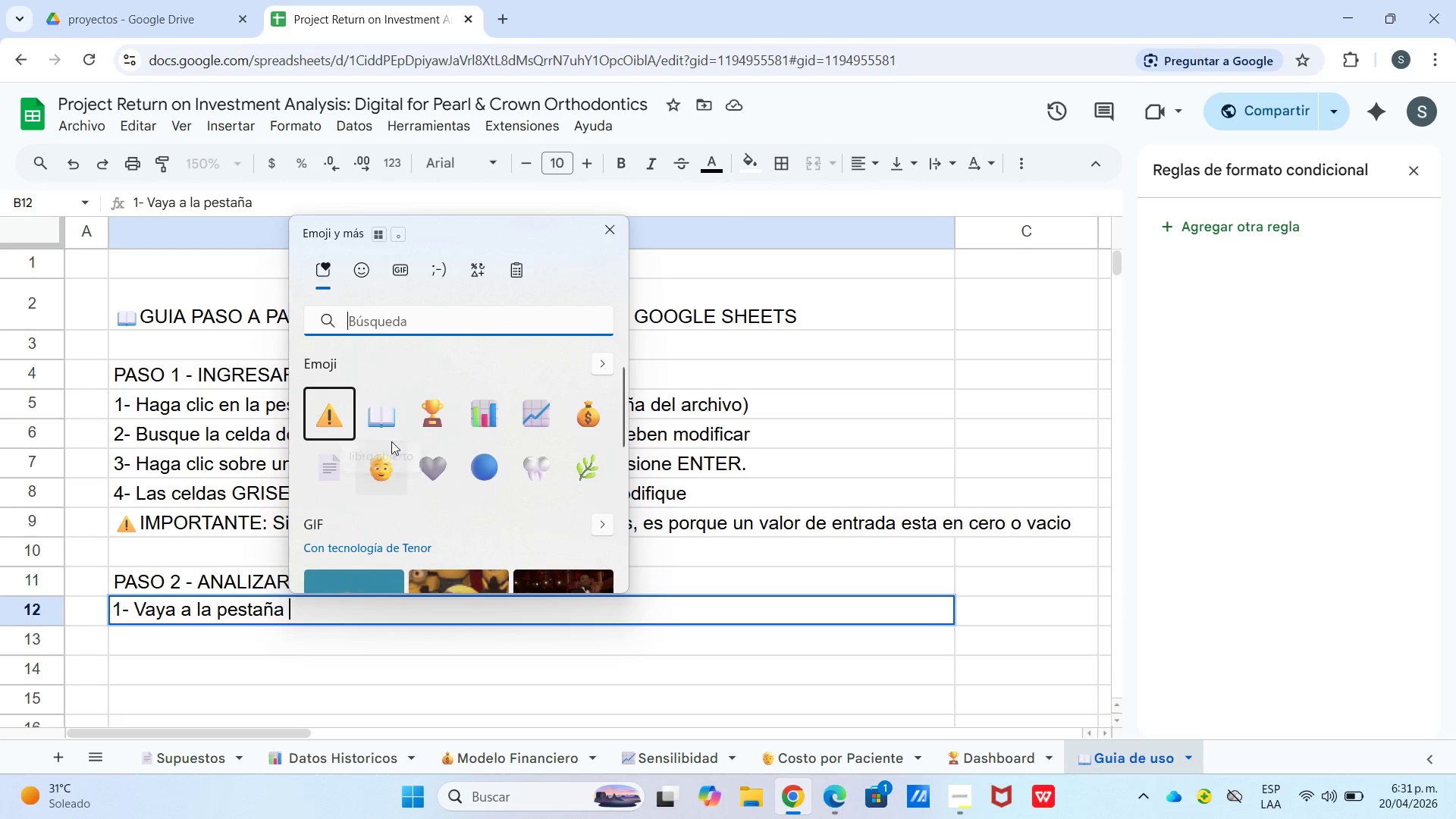 
wait(5.12)
 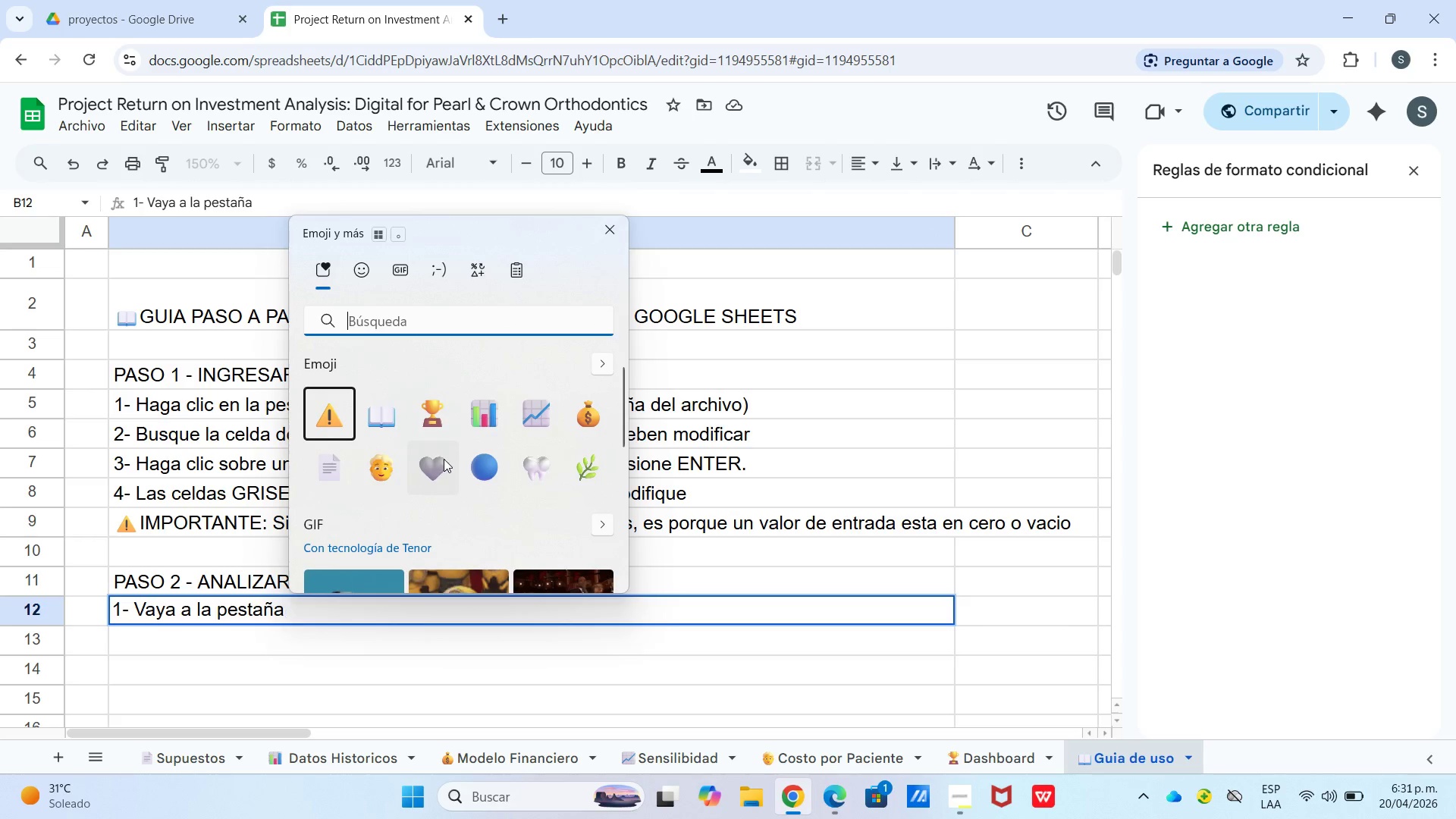 
left_click([527, 402])
 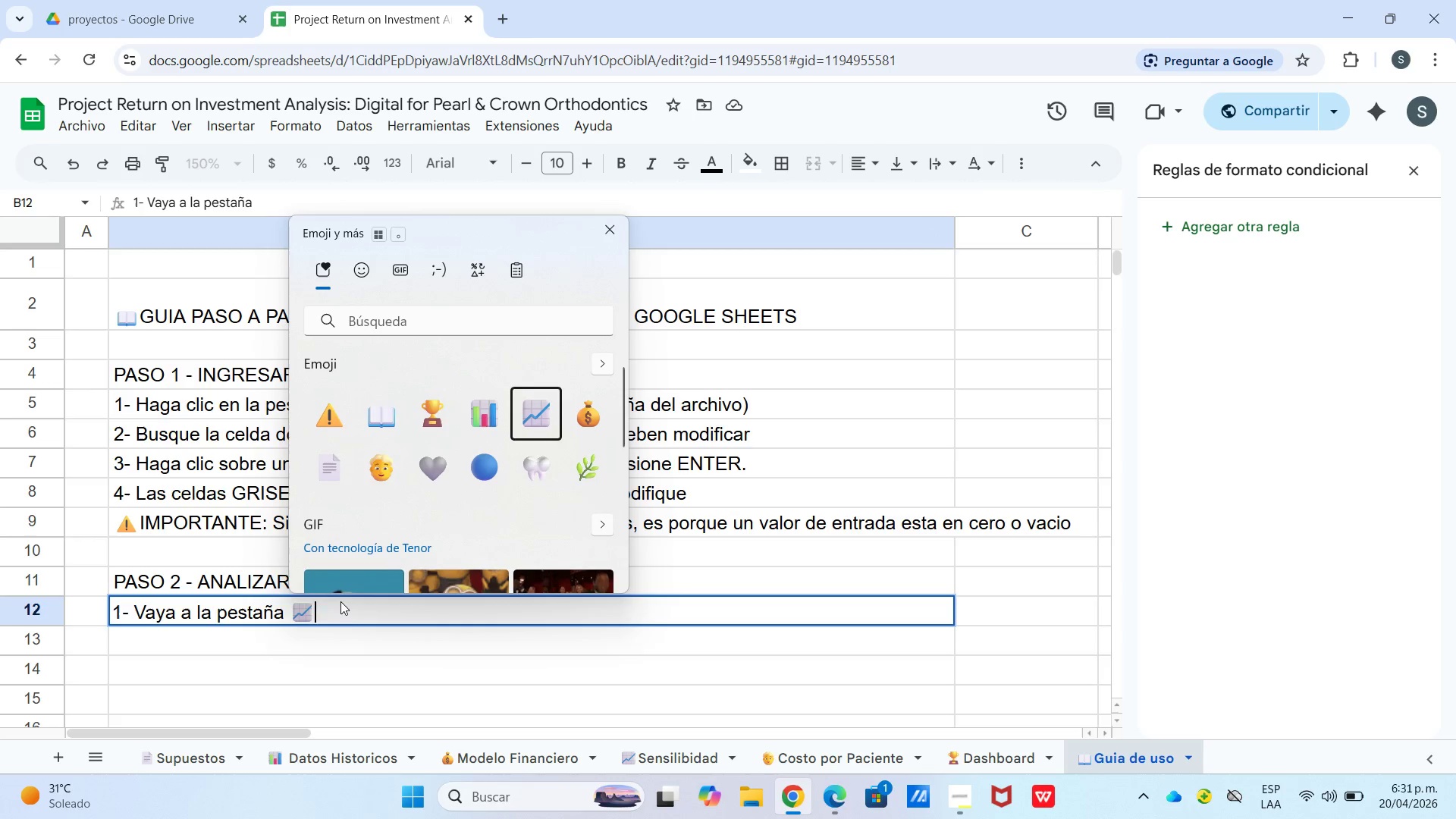 
left_click([340, 624])
 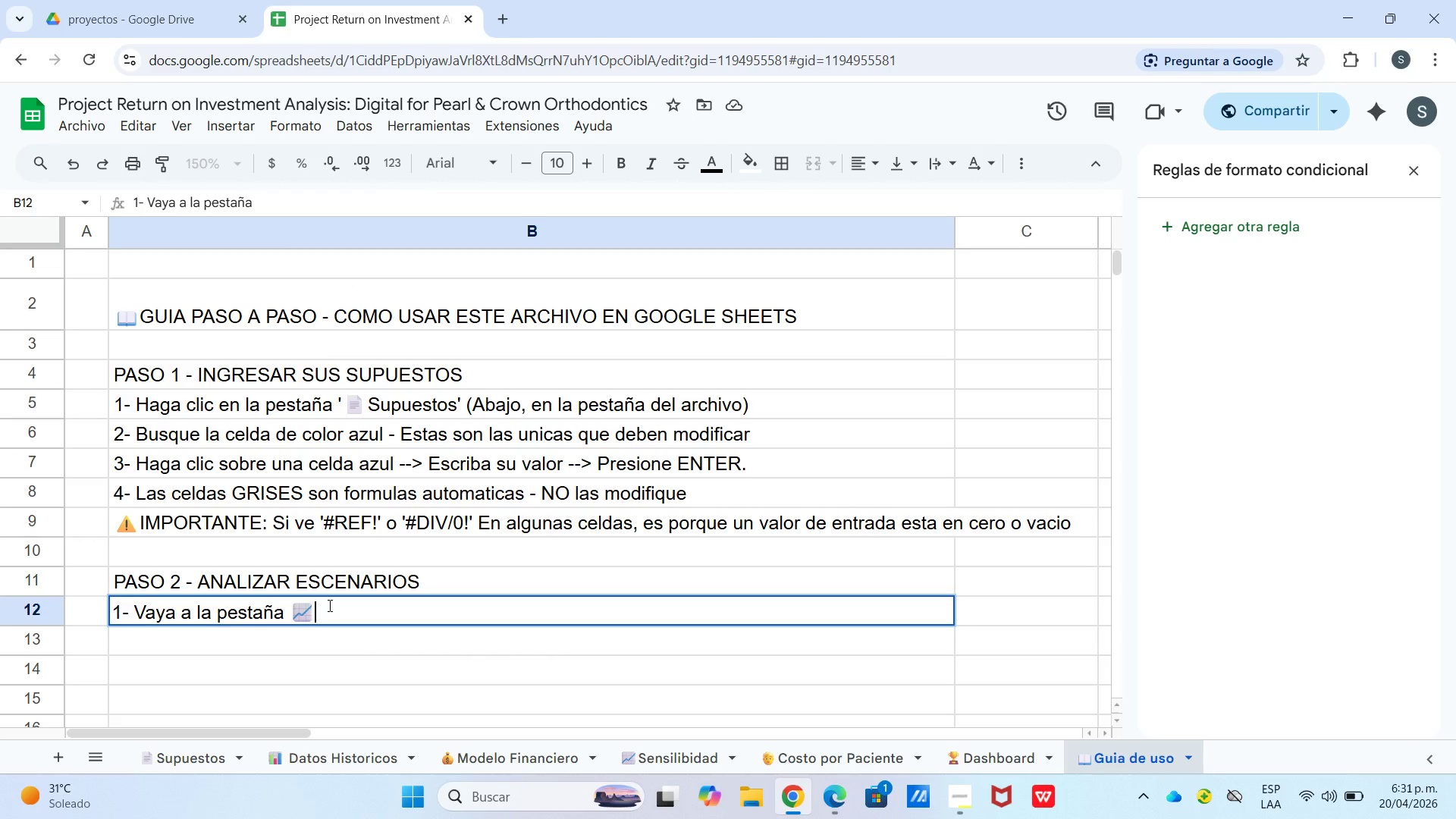 
type(Sensibilidad )
 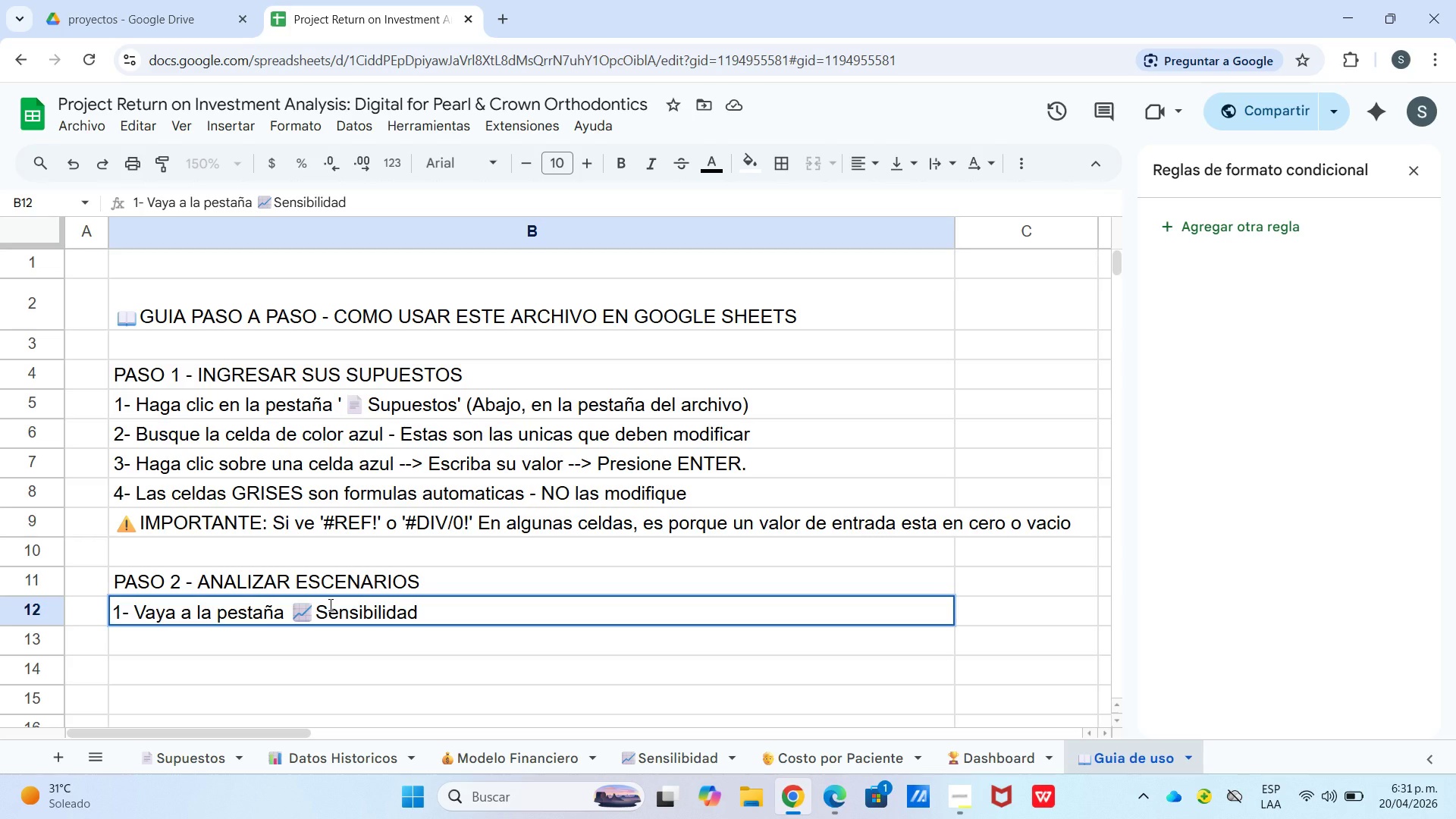 
wait(6.58)
 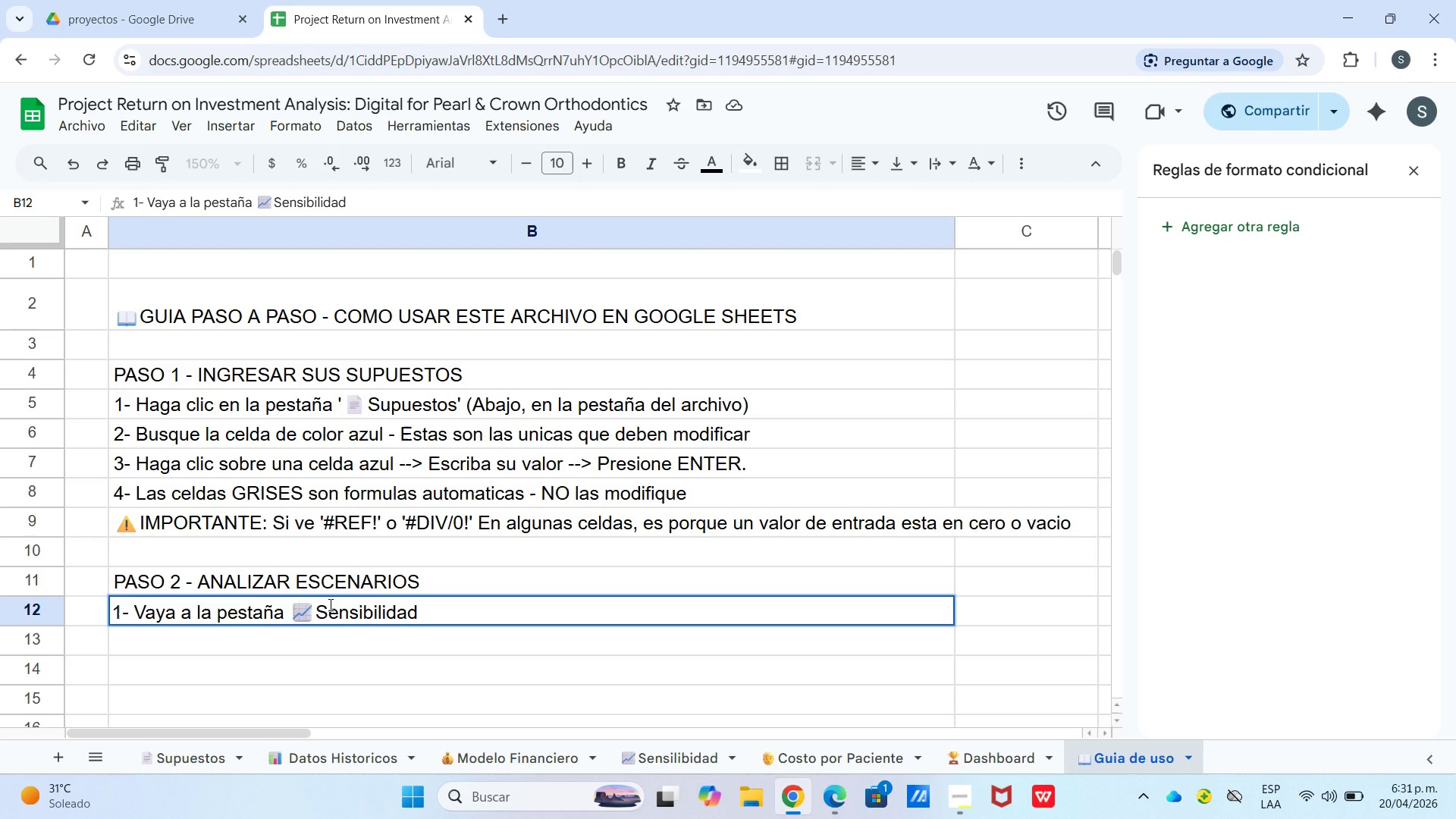 
key(Control+ControlLeft)
 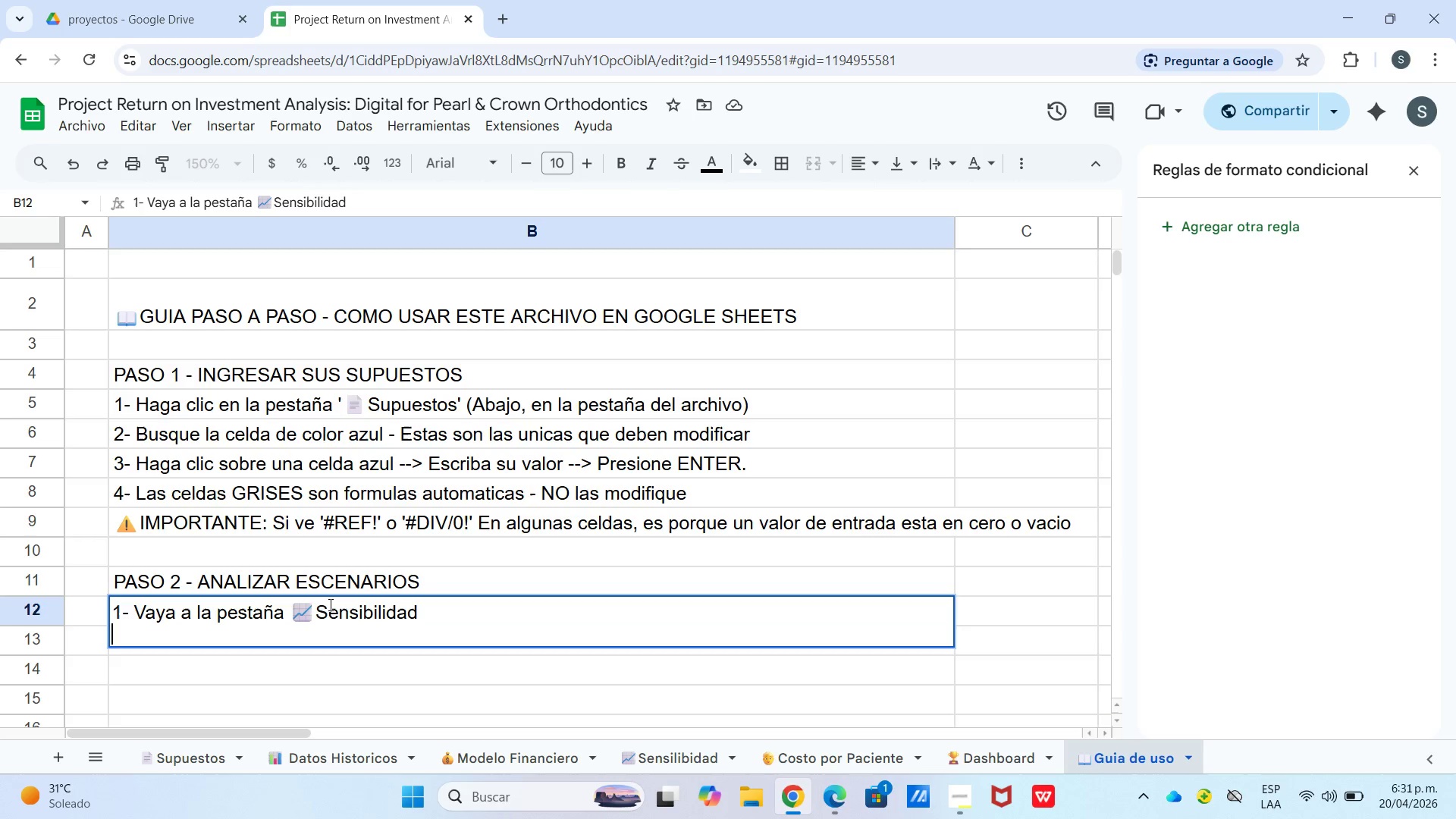 
key(Control+Enter)
 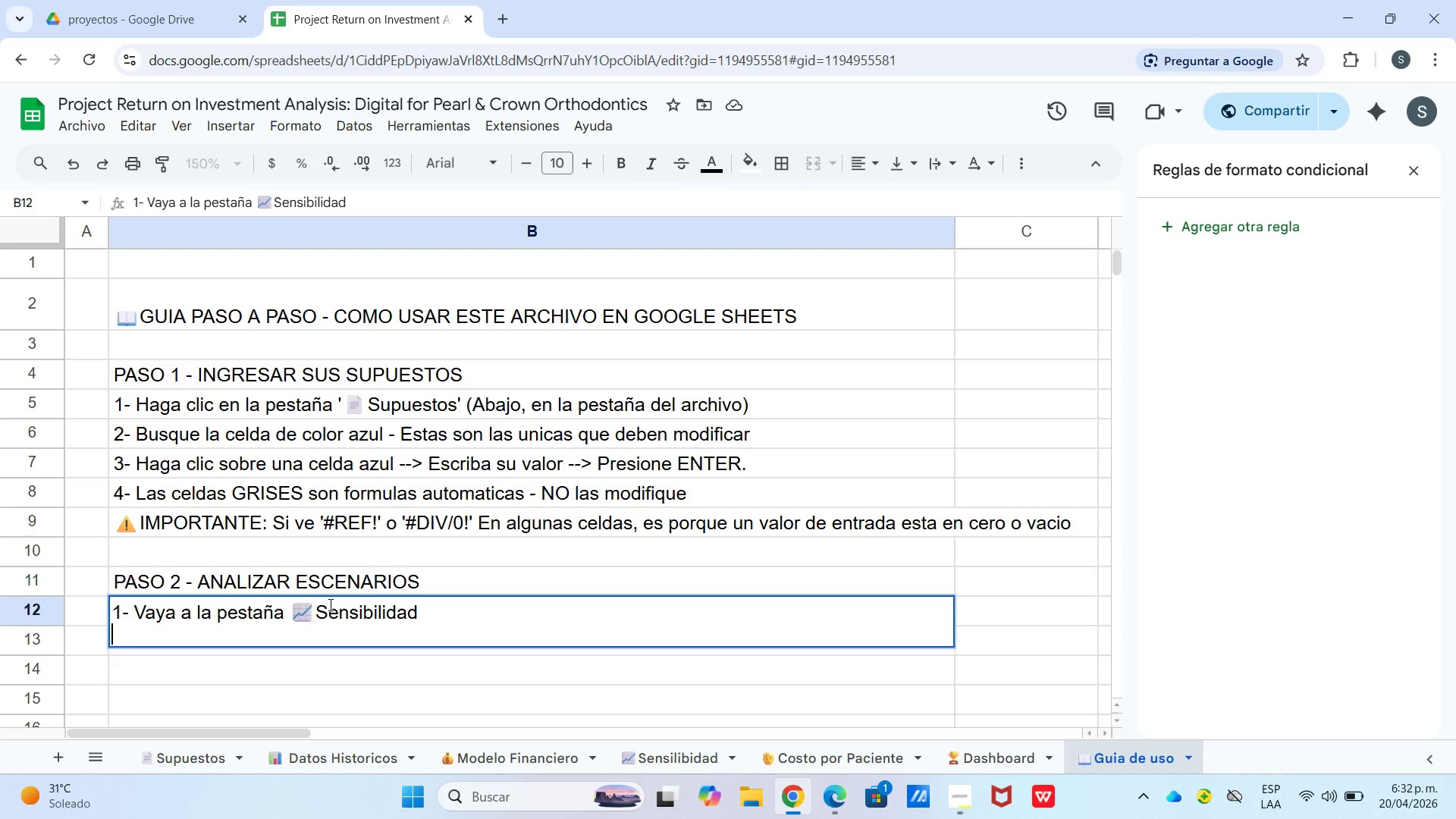 
key(Backspace)
 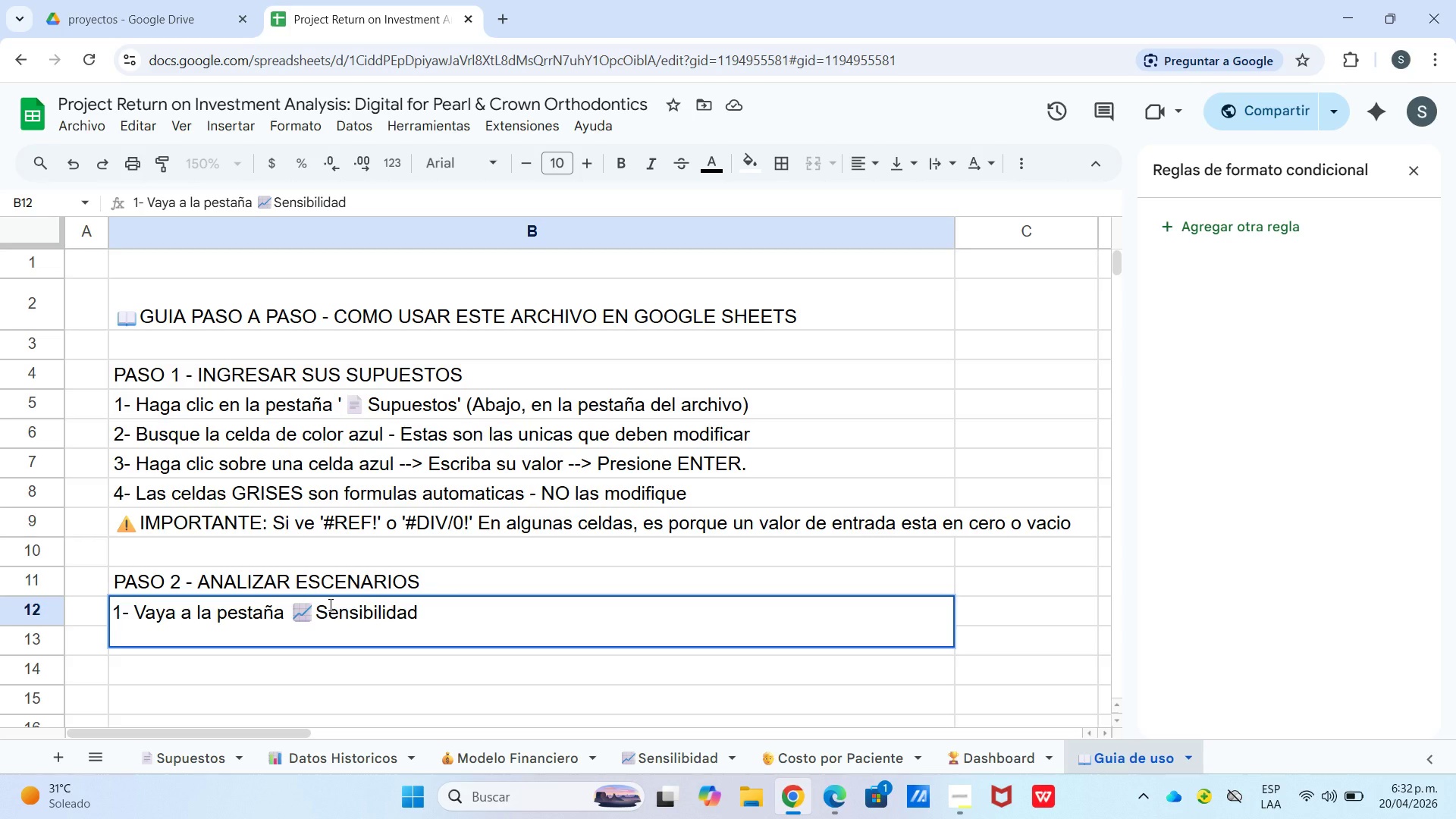 
key(Enter)
 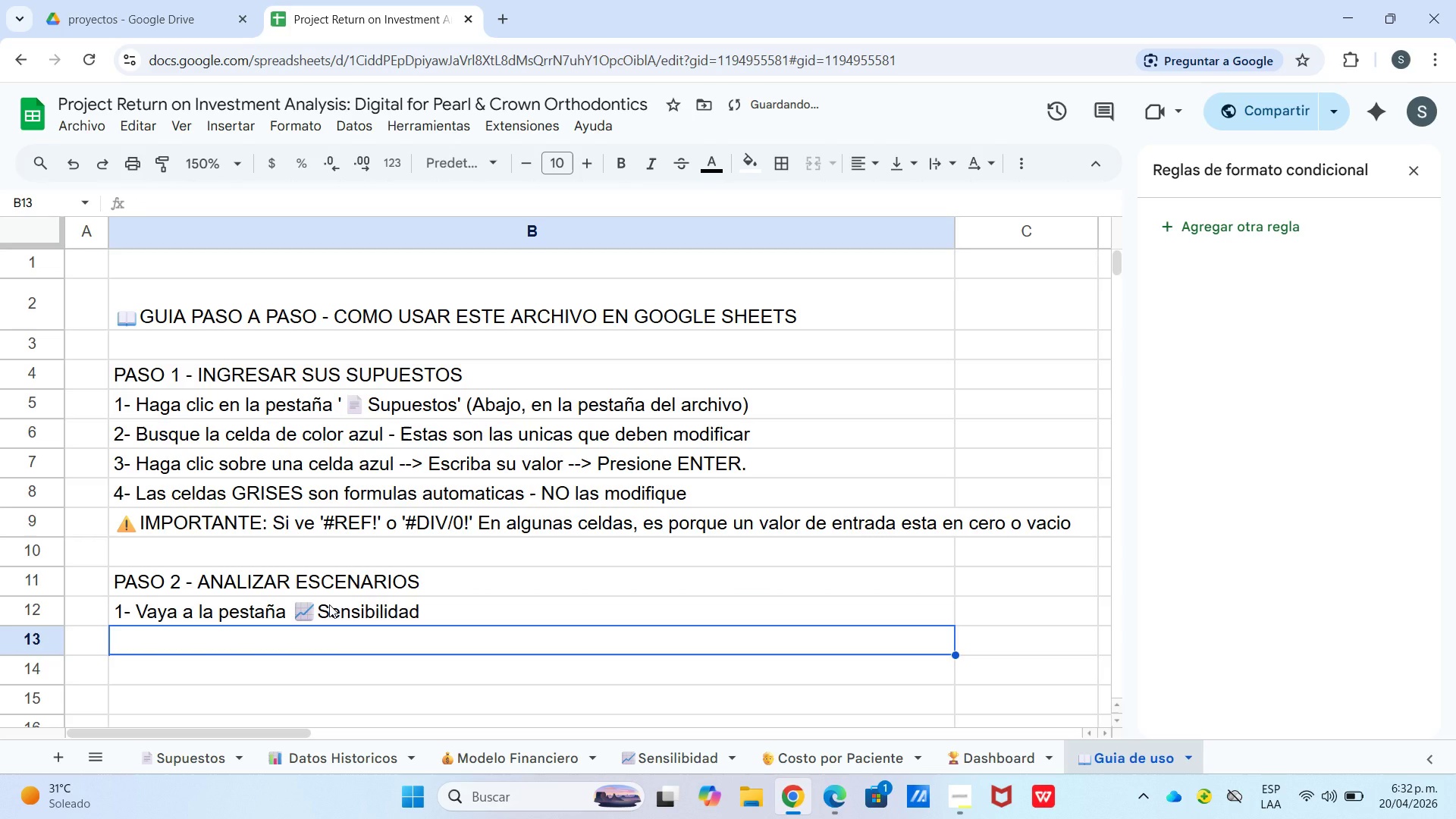 
type(2- Modifique los facot)
key(Backspace)
type(res)
key(Backspace)
key(Backspace)
key(Backspace)
key(Backspace)
key(Backspace)
type(tores de [)
key(Backspace)
key(Backspace)
key(Backspace)
key(Backspace)
key(Backspace)
key(Backspace)
key(Backspace)
key(Backspace)
key(Backspace)
key(Backspace)
type(c)
key(Backspace)
key(Backspace)
key(Backspace)
type([factores de volumen[ de cada escenario *celdas azules( )
 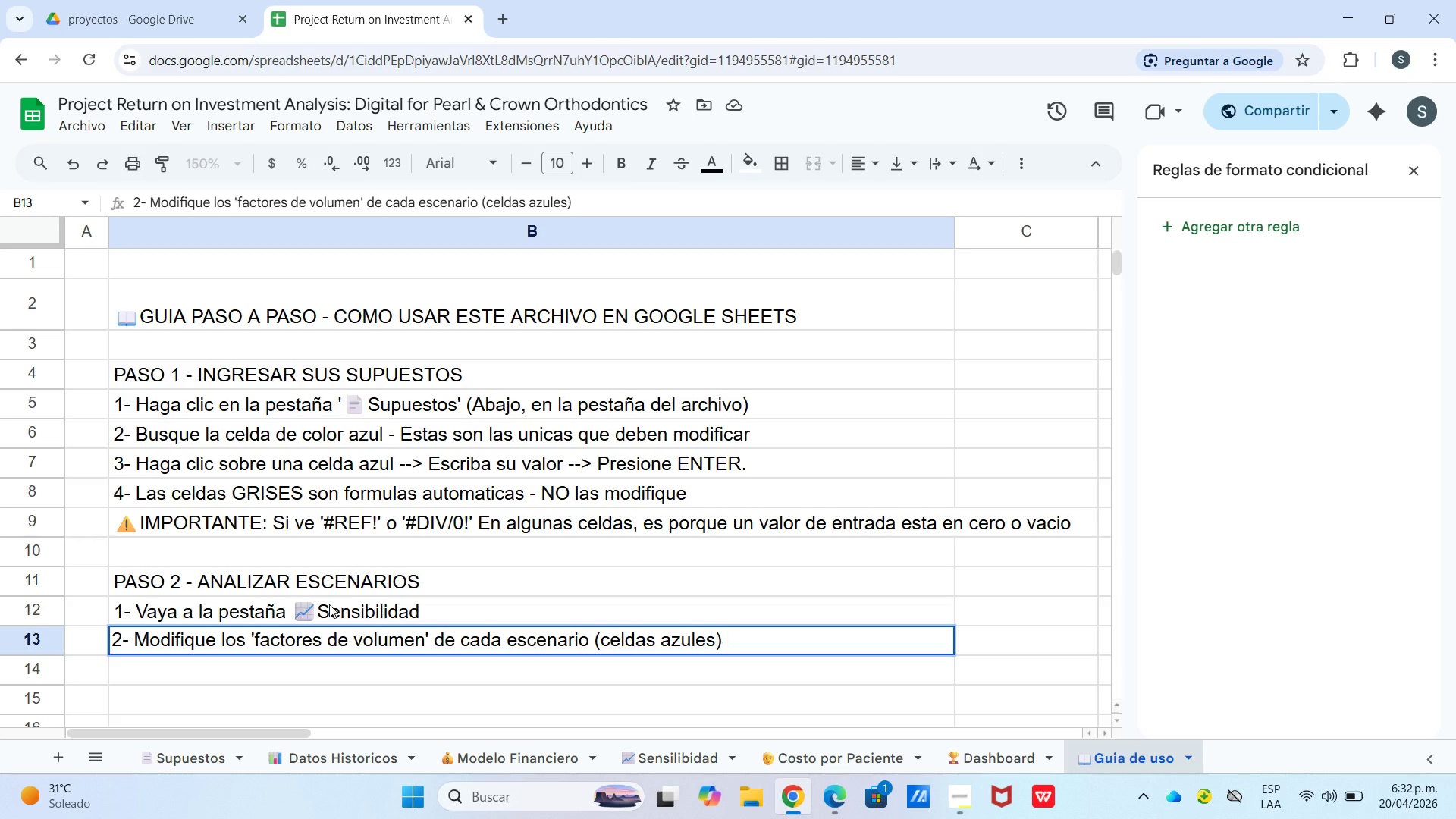 
wait(5.17)
 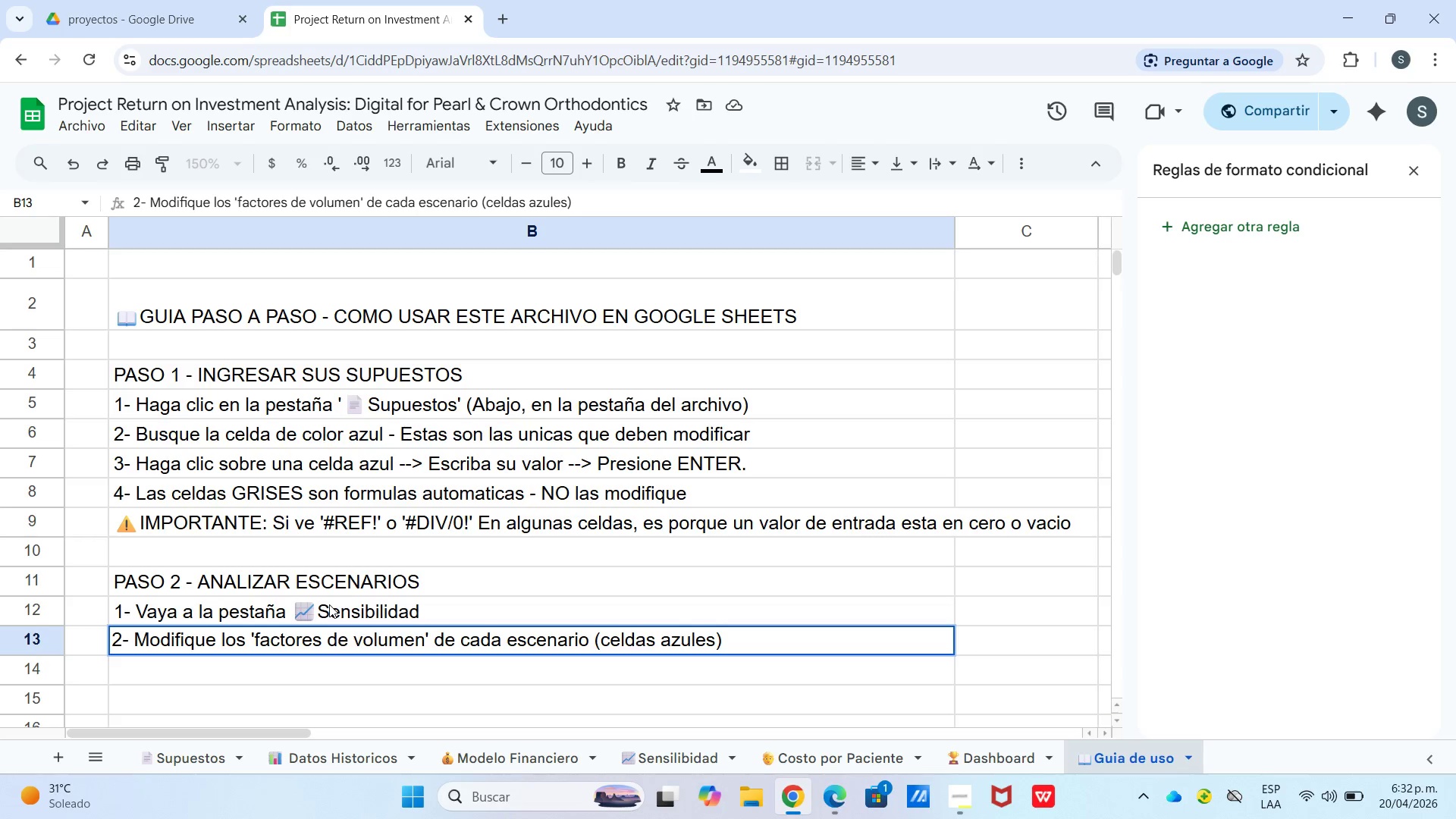 
key(Enter)
 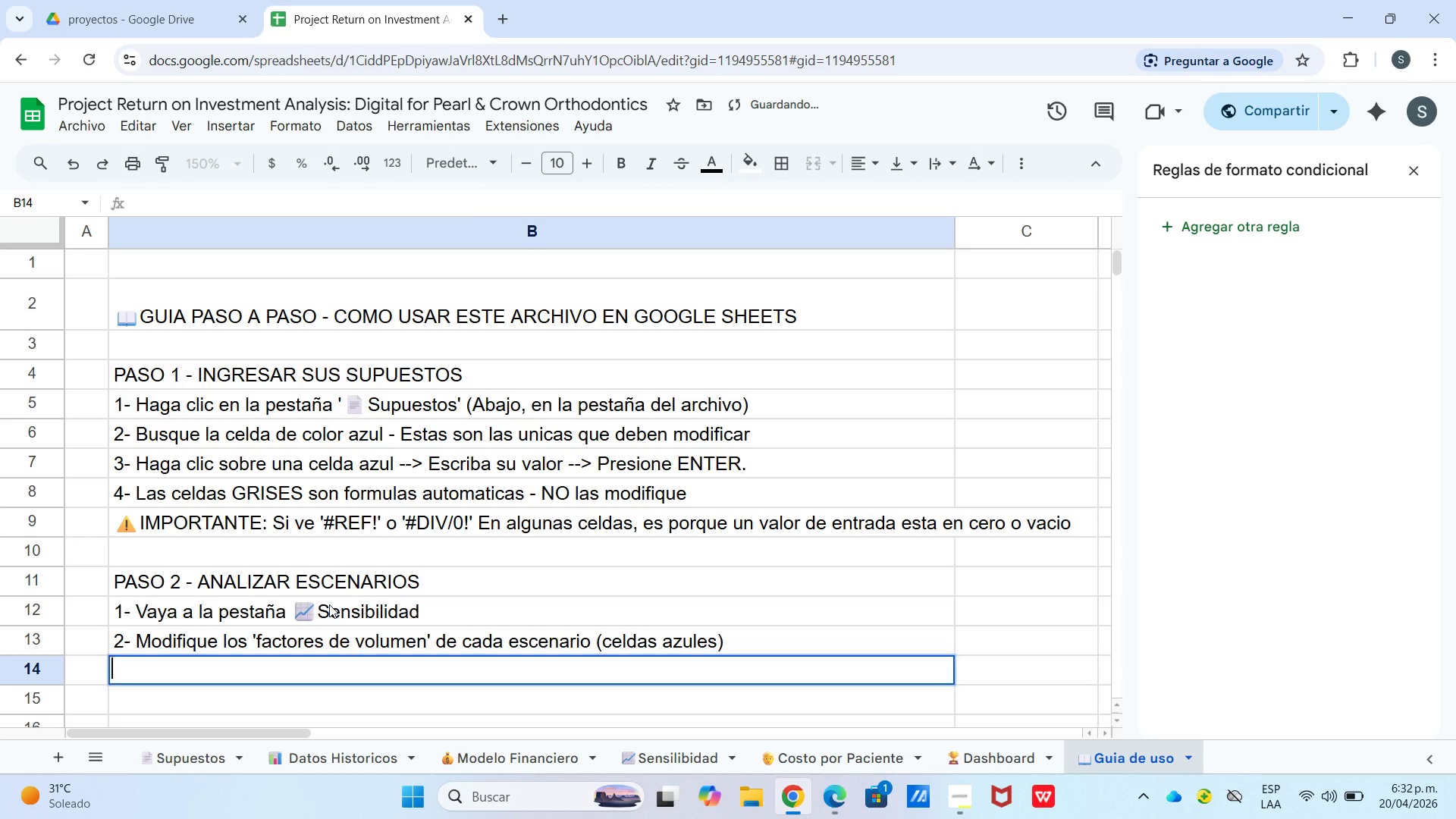 
key(Enter)
 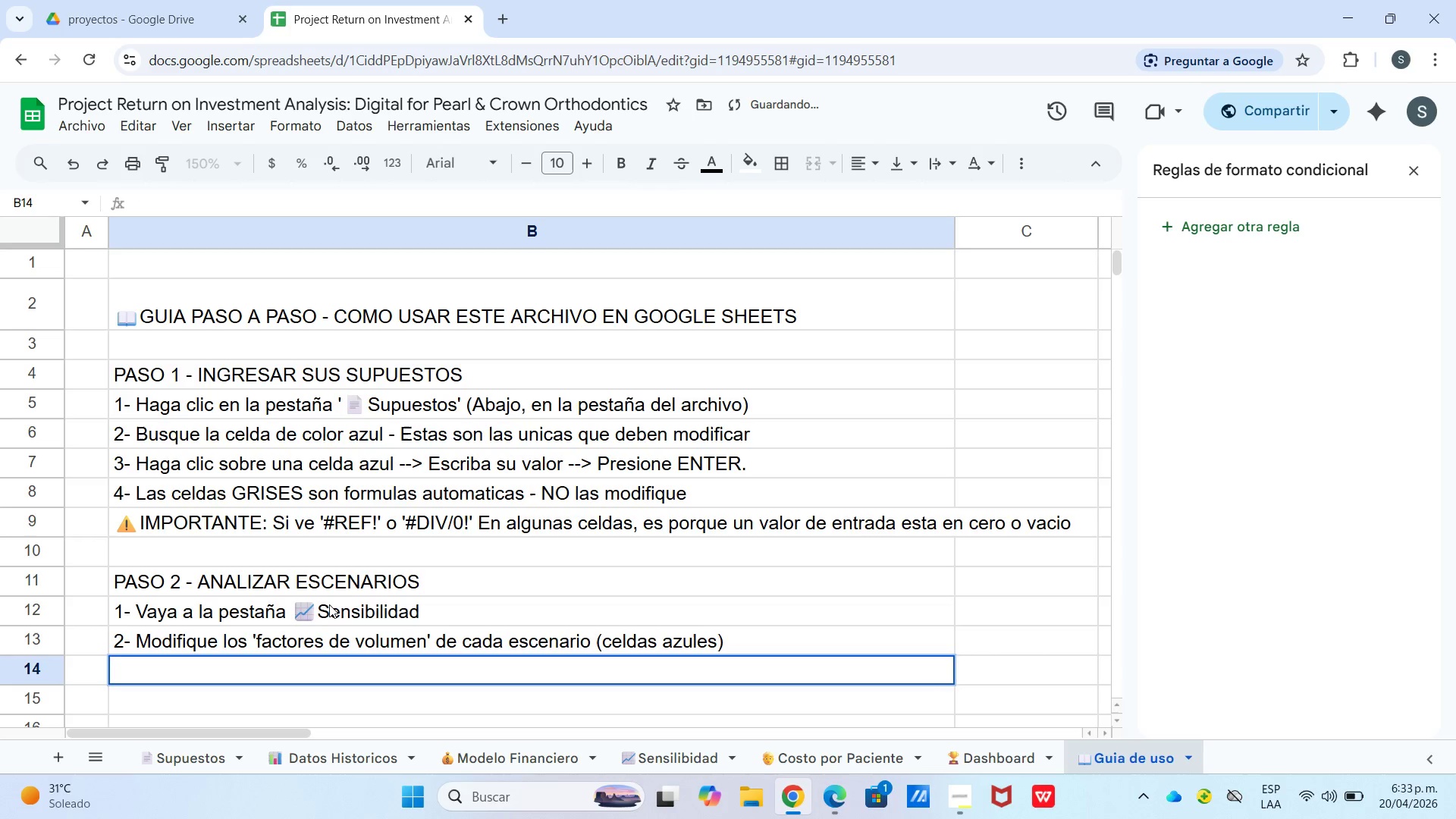 
type(3- Ve )
key(Backspace)
type(r auo)
key(Backspace)
key(Backspace)
type(utoma)
 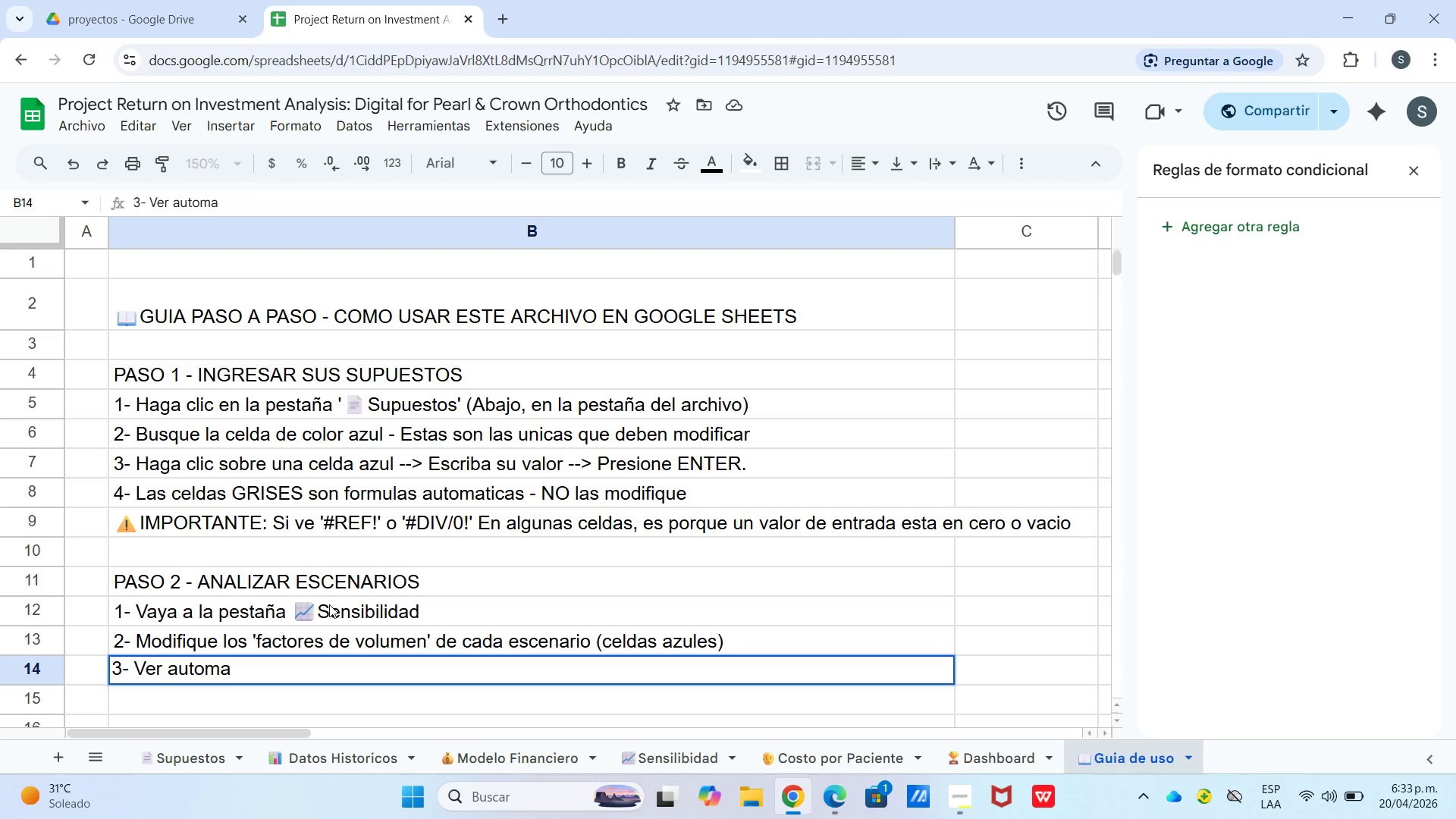 
wait(8.0)
 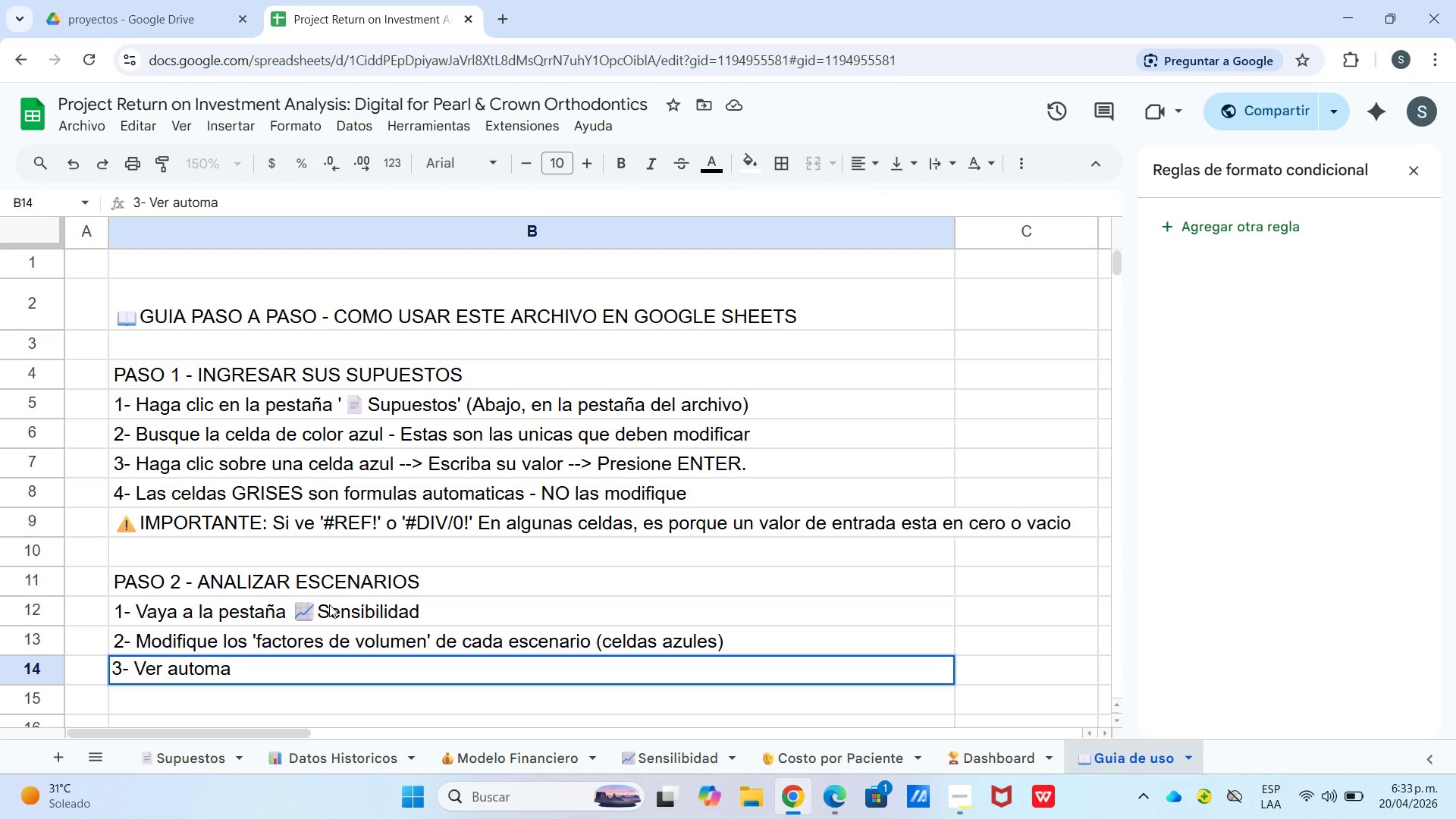 
key(Backspace)
 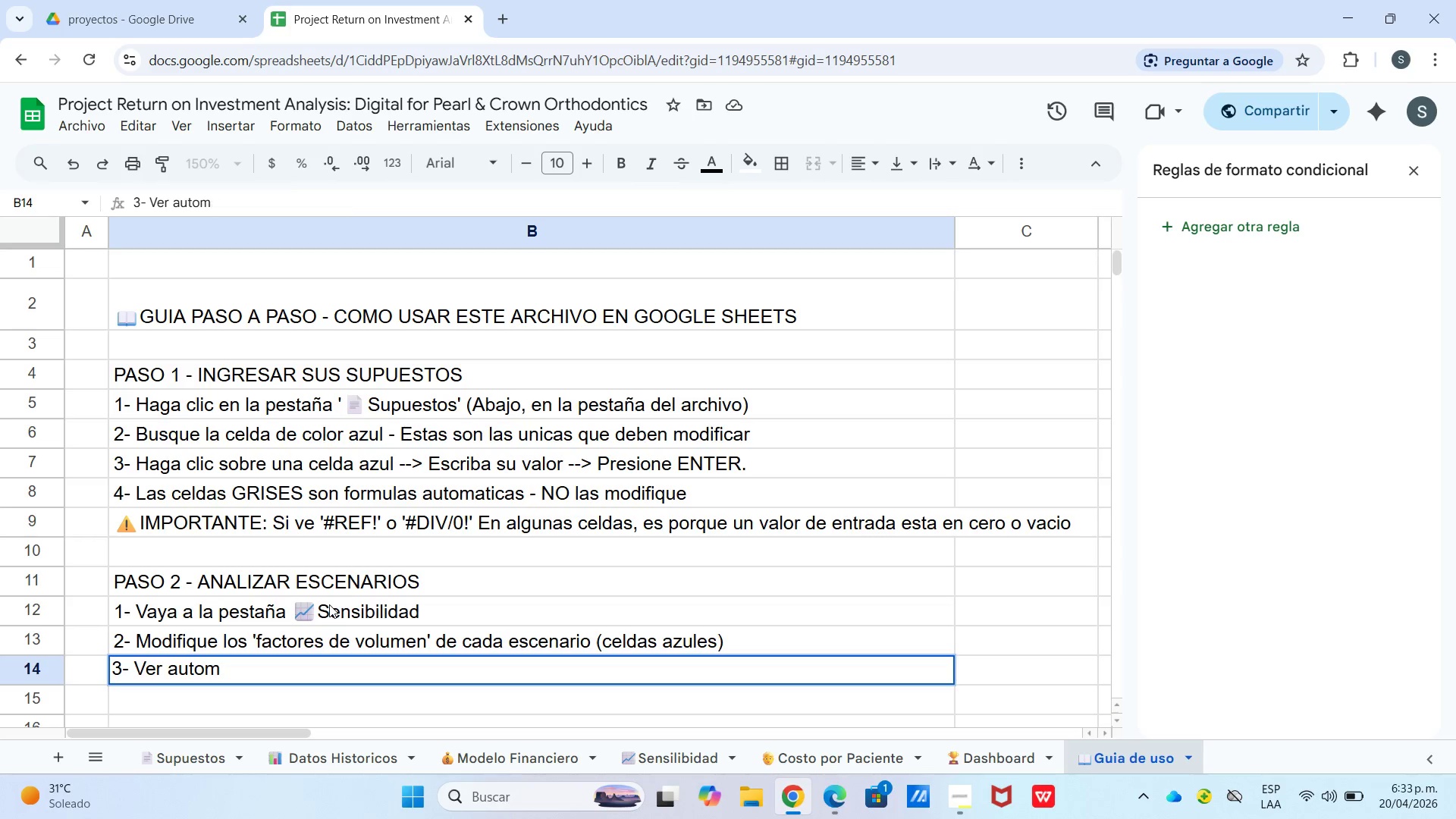 
key(Backspace)
 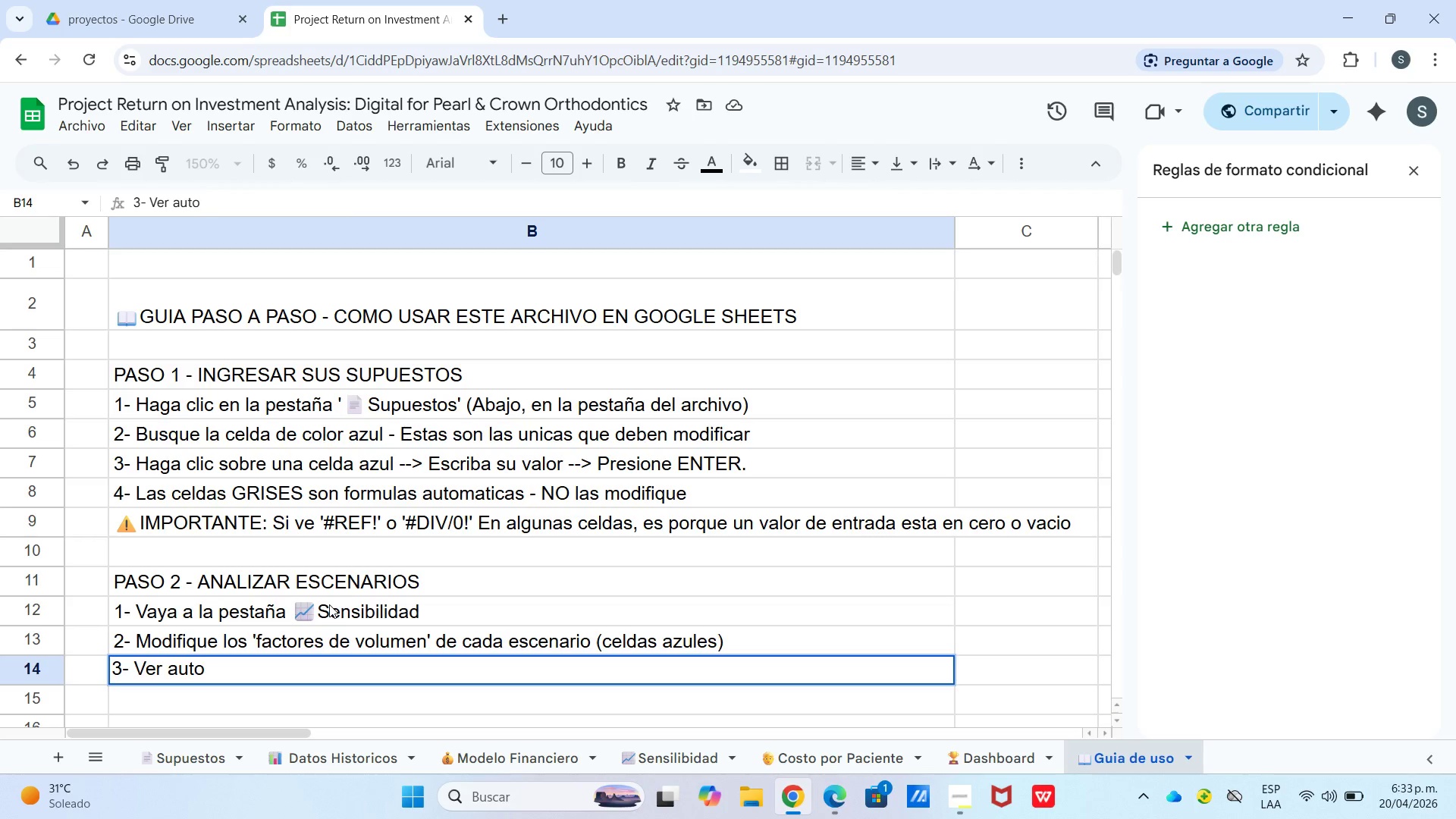 
key(Backspace)
 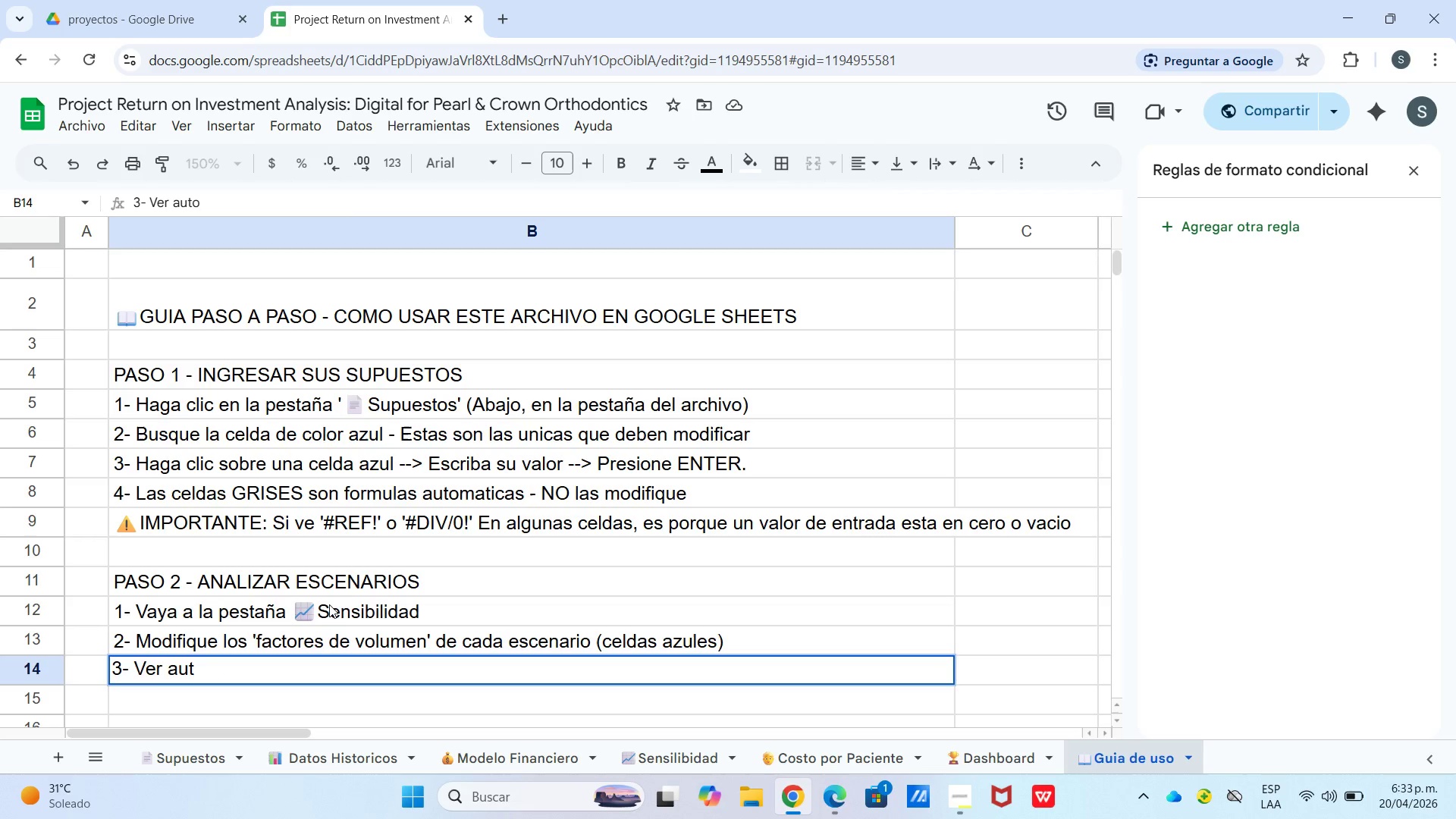 
key(Backspace)
 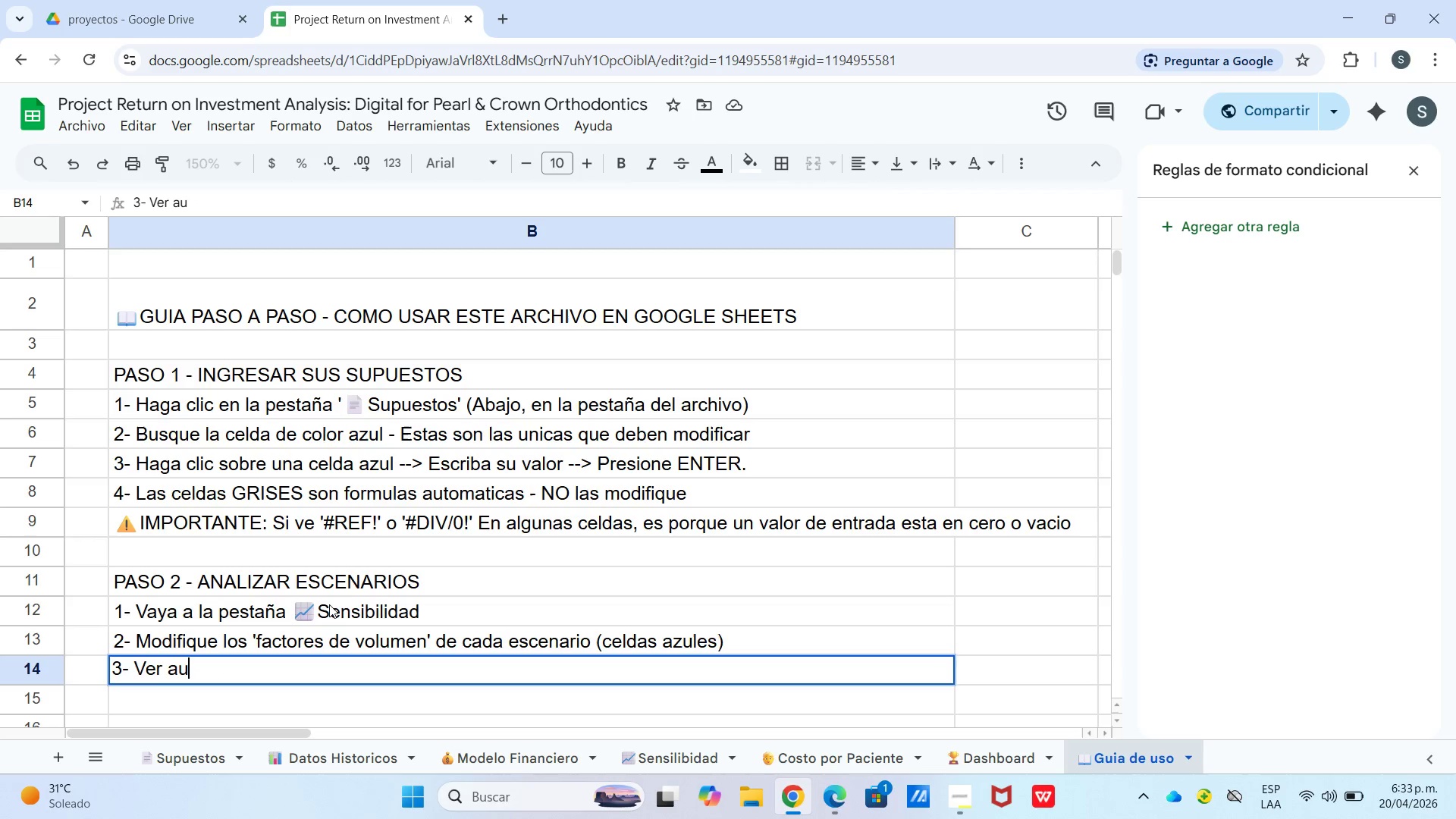 
key(Backspace)
 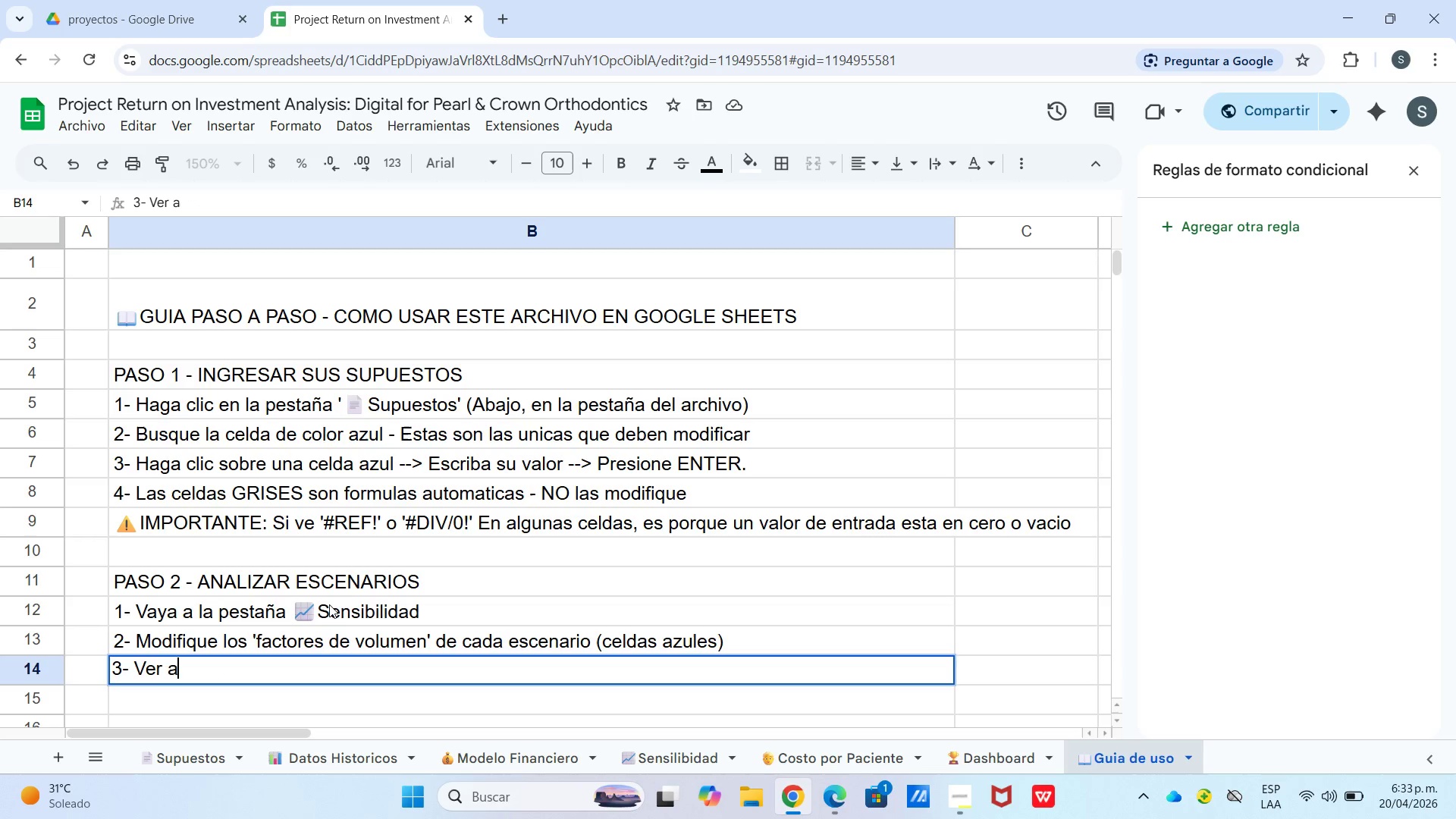 
key(Backspace)
 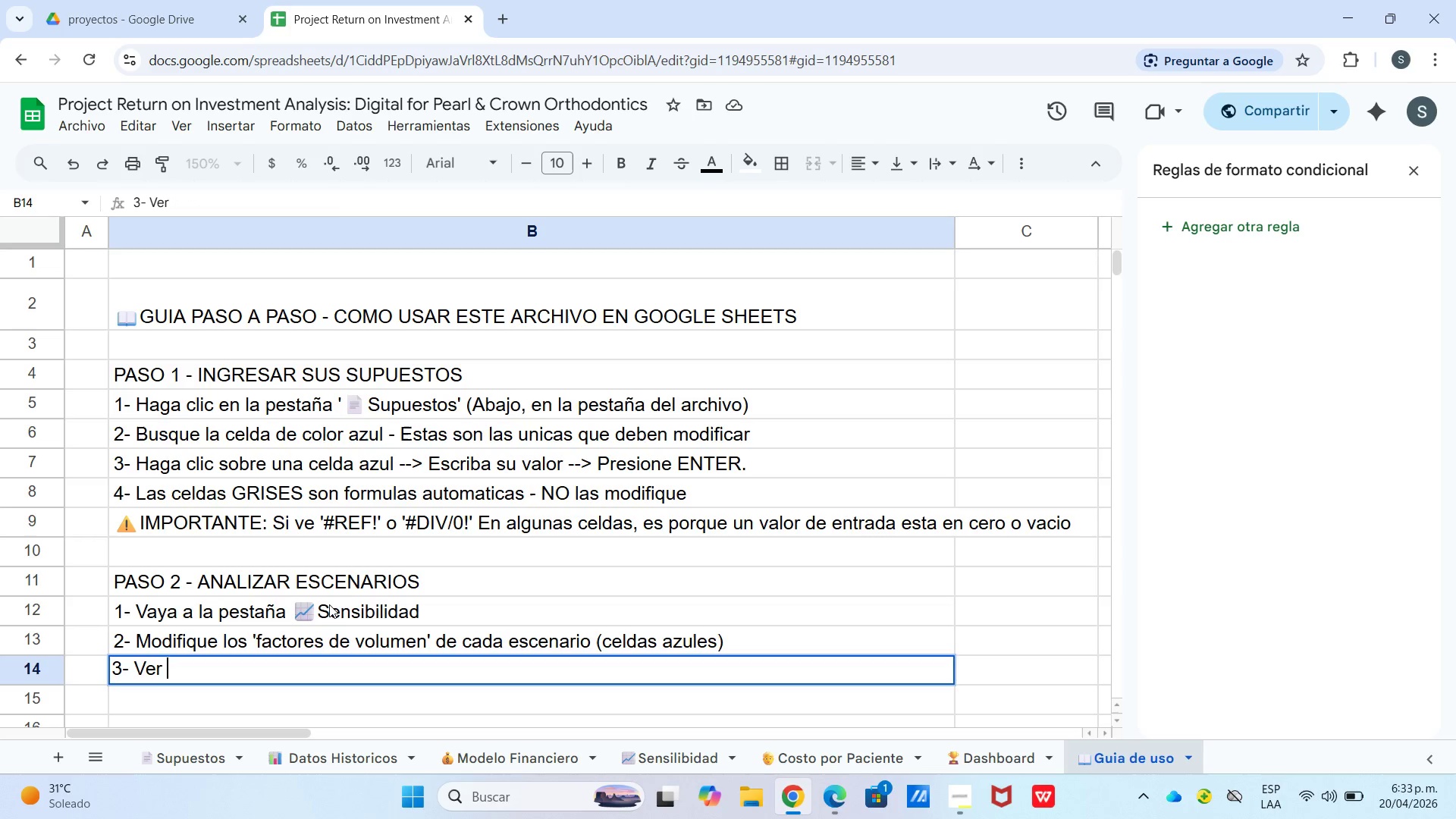 
key(Backspace)
 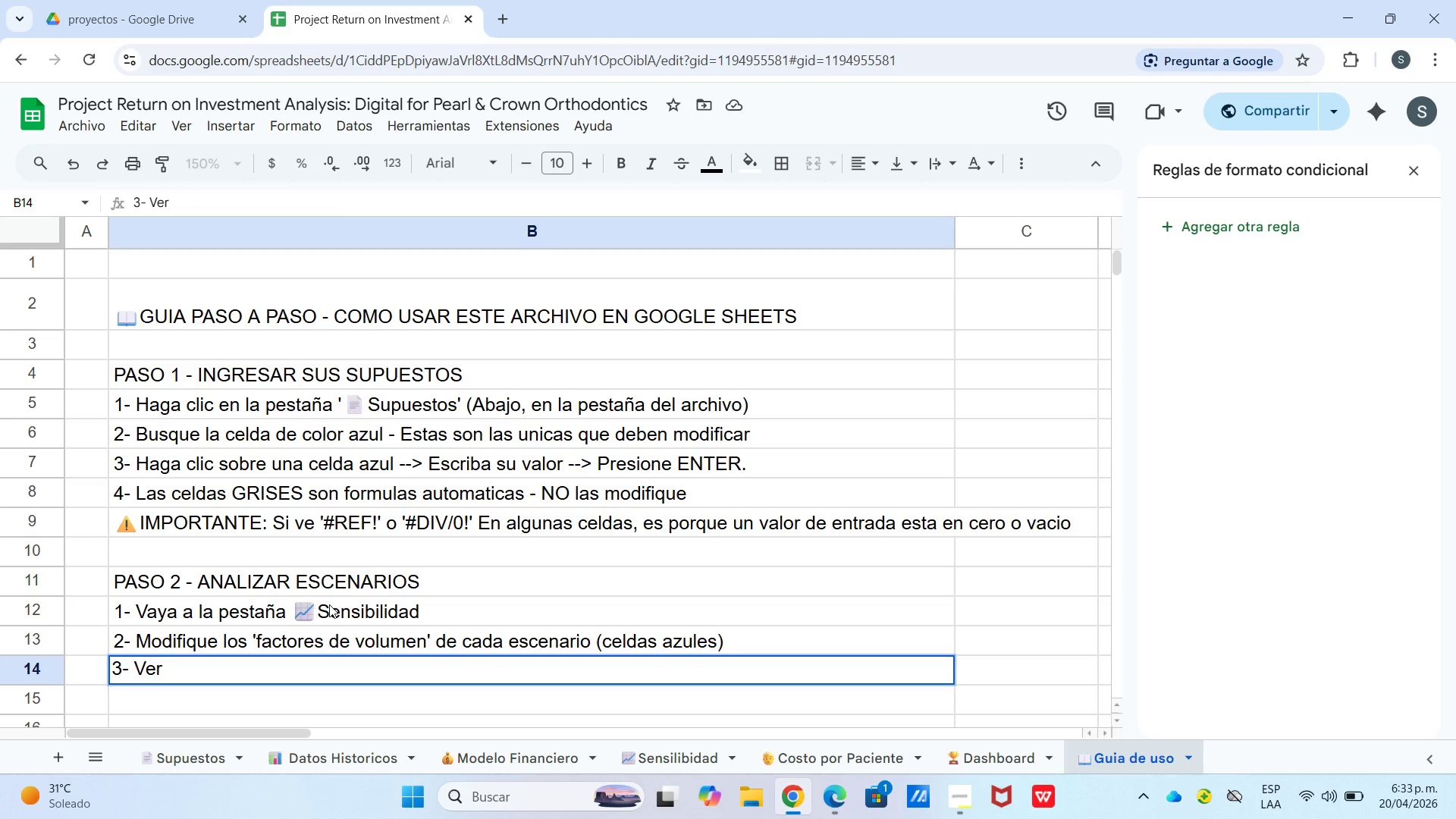 
type(a aut)
key(Backspace)
type(tomaticamente los 3 escenario> Pesimista, Esperado, Optimista.)
 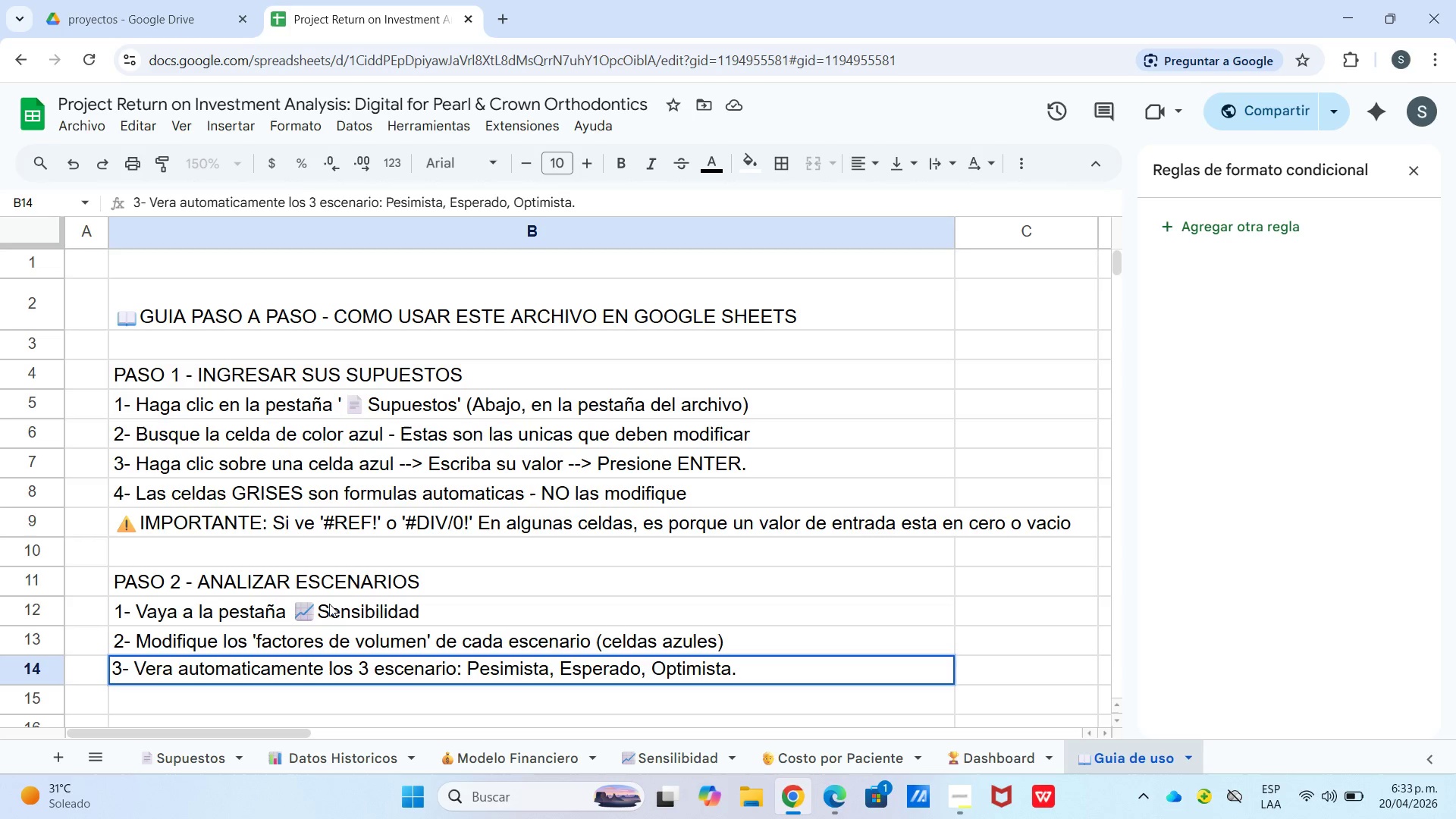 
key(Enter)
 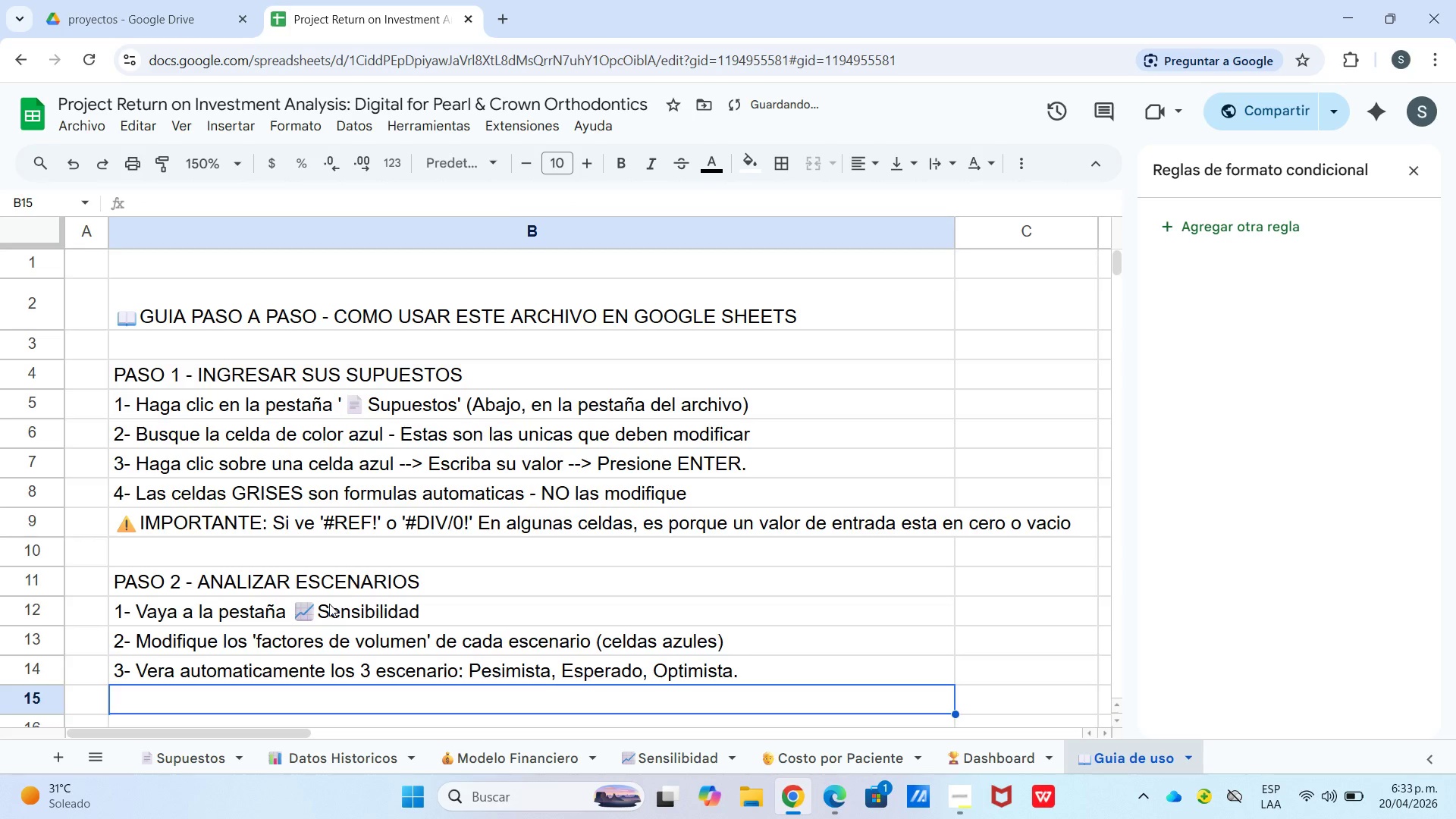 
key(Enter)
 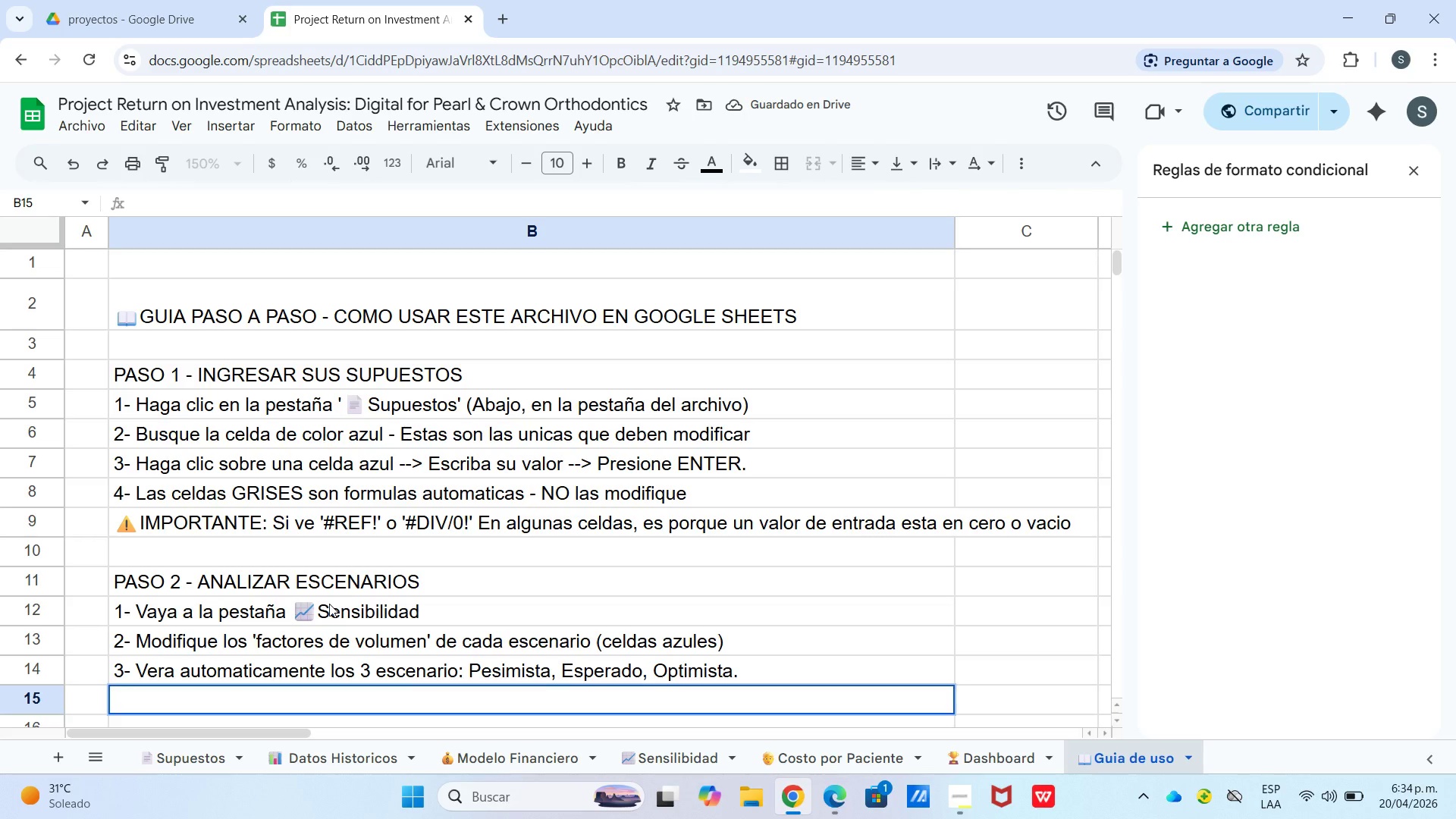 
key(Enter)
 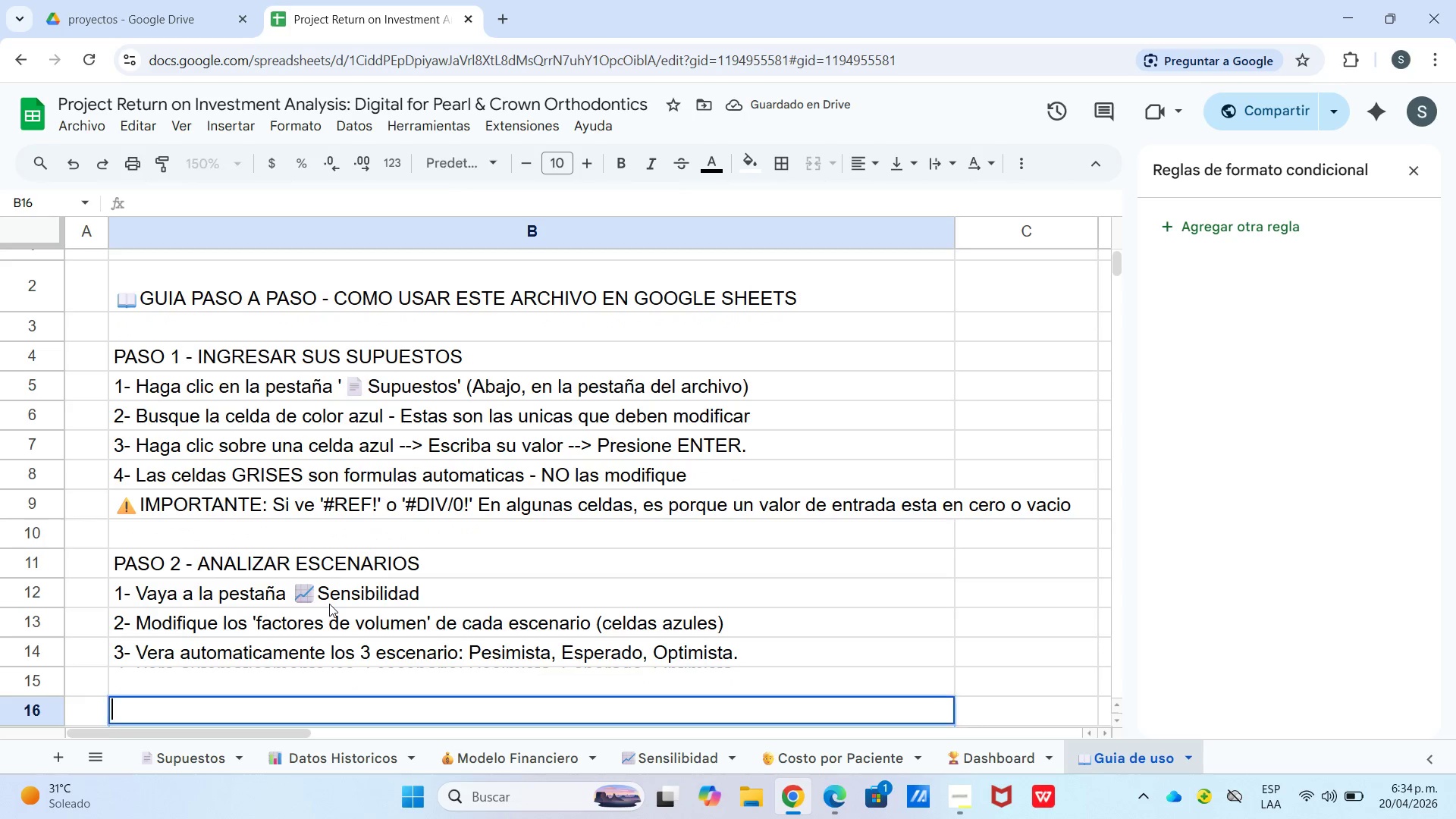 
key(Enter)
 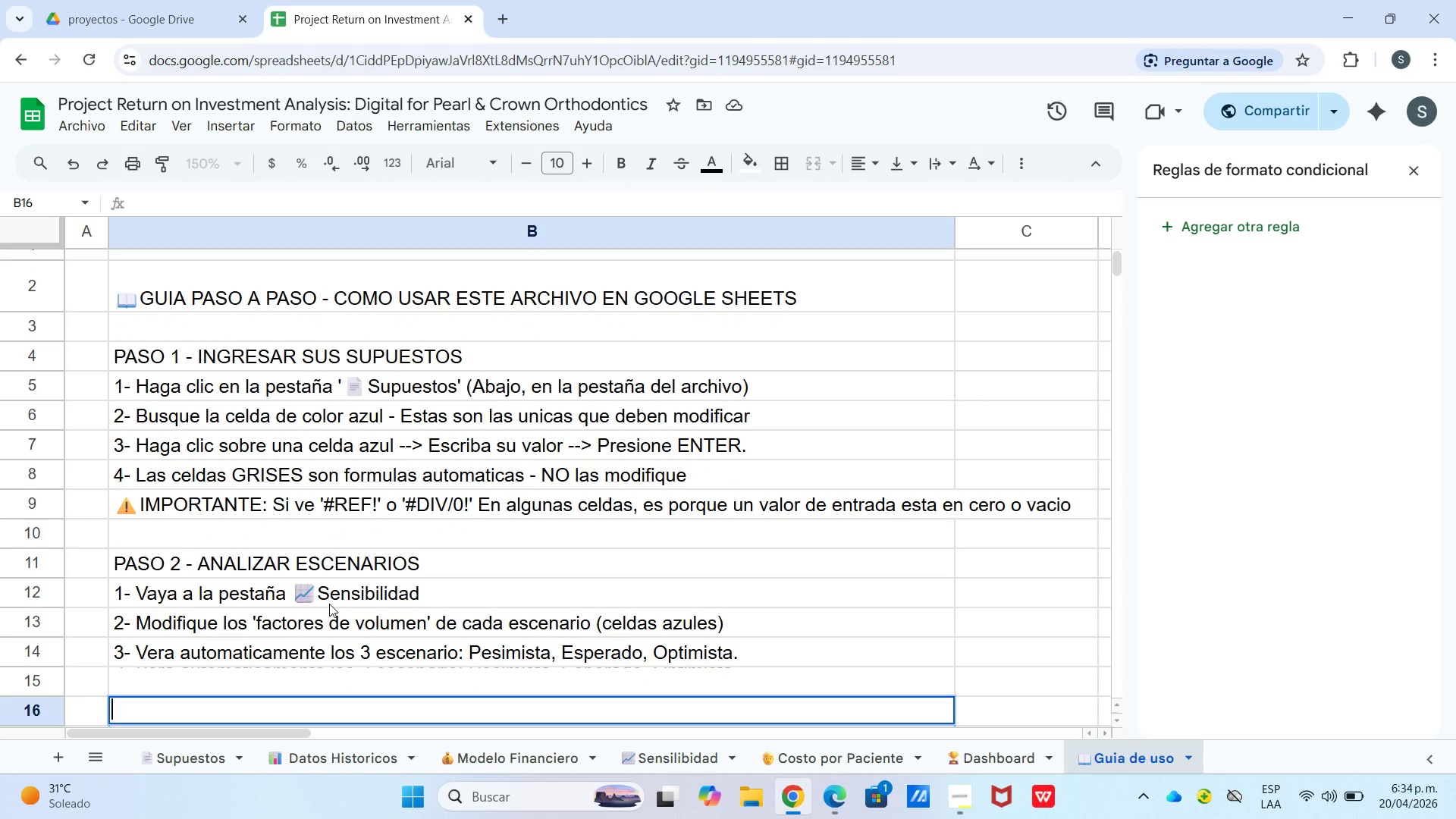 
type(PASO 3 - )
 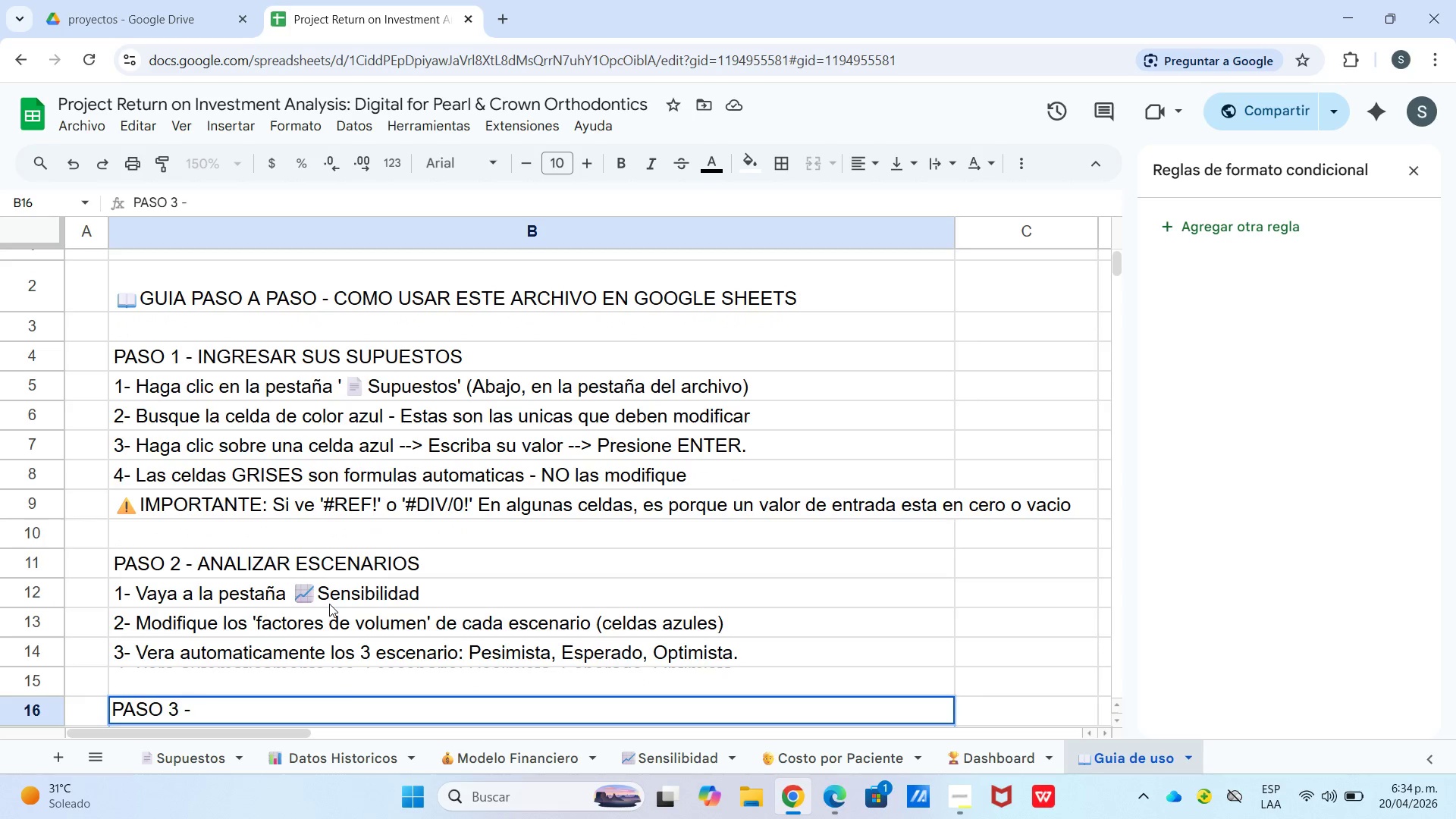 
type(INTERPRETAR DES)
key(Backspace)
key(Backspace)
key(Backspace)
type(PE)
key(Backspace)
key(Backspace)
type(EL DASHBOARD)
 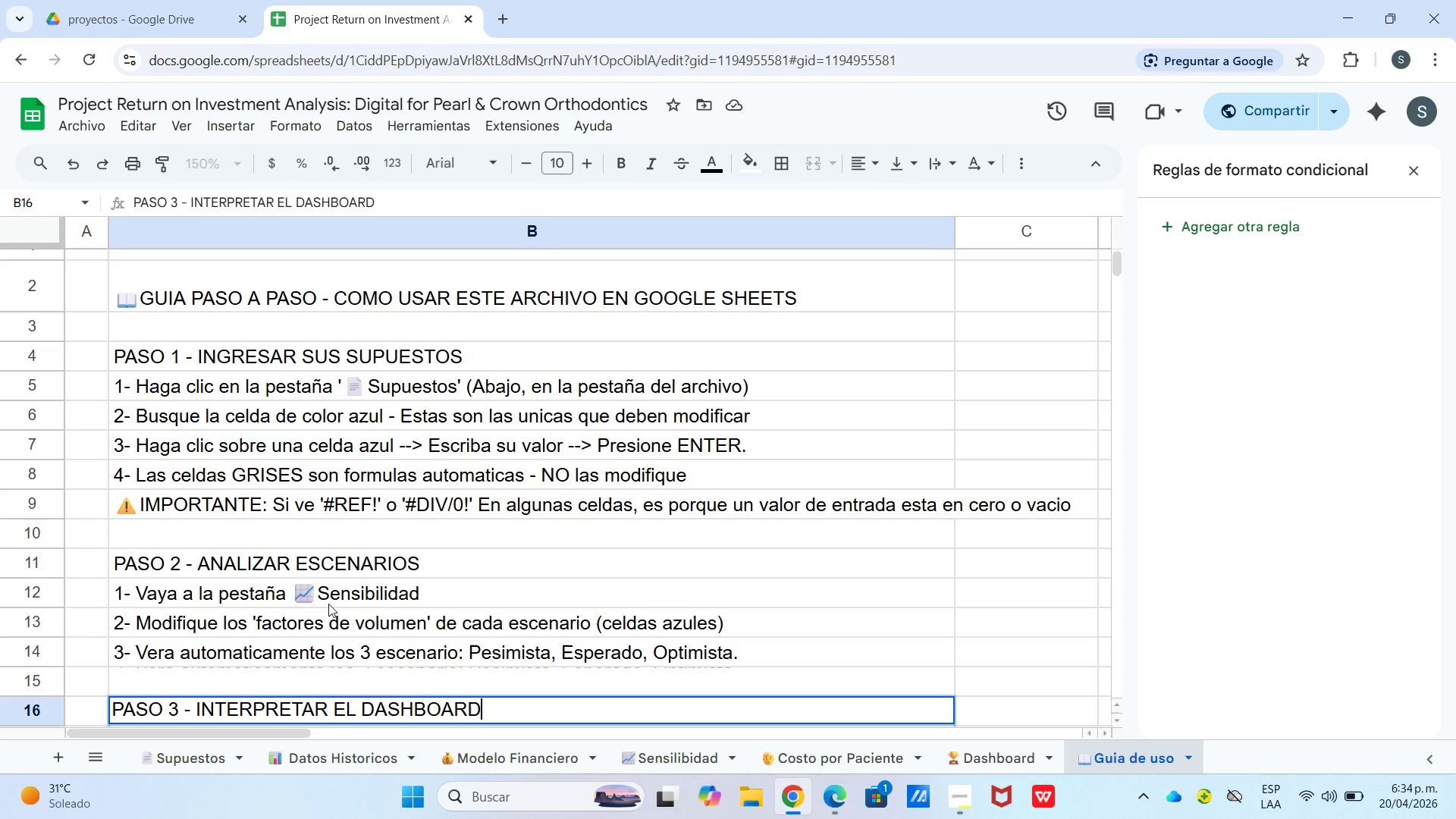 
key(Enter)
 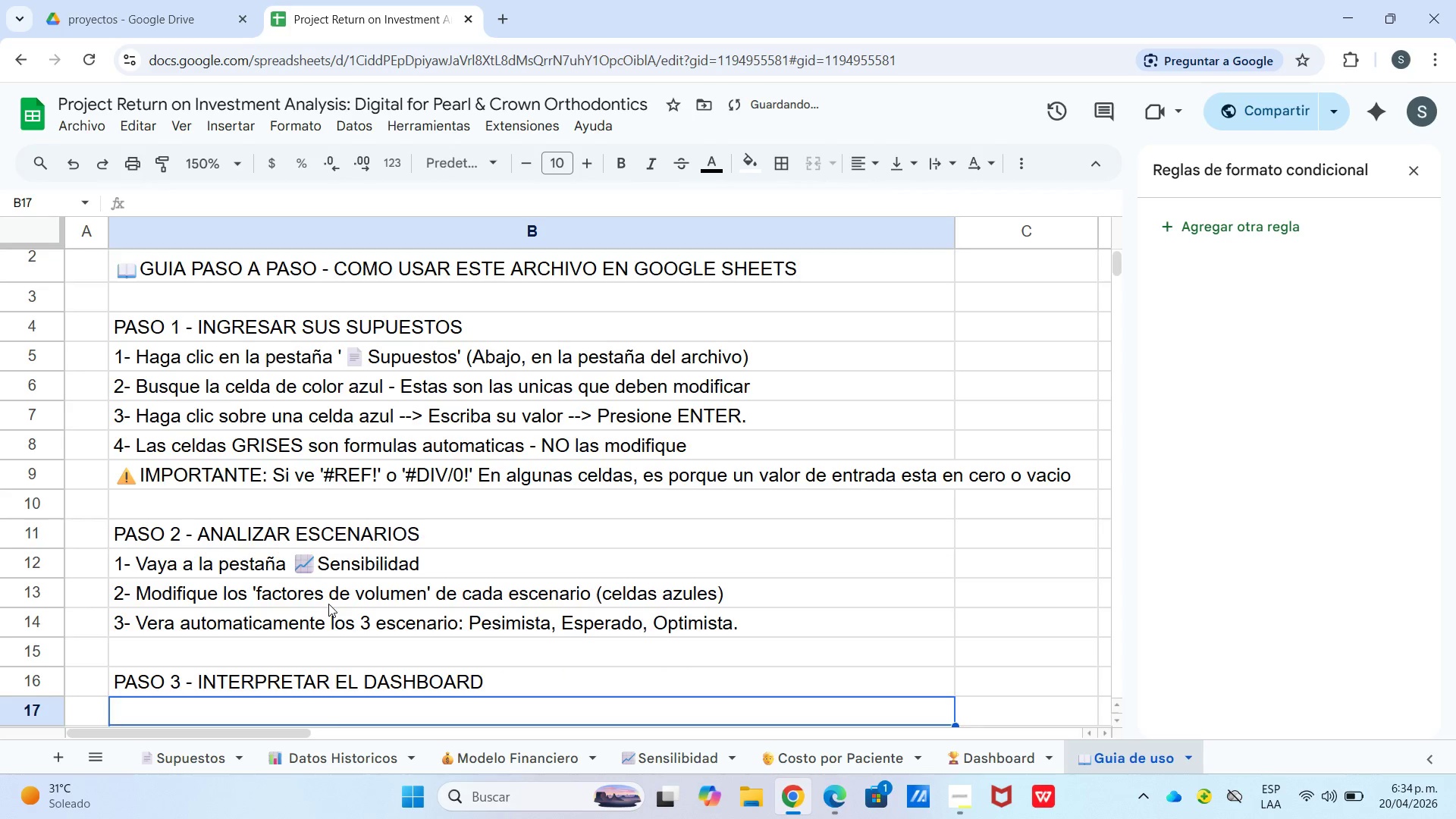 
key(Enter)
 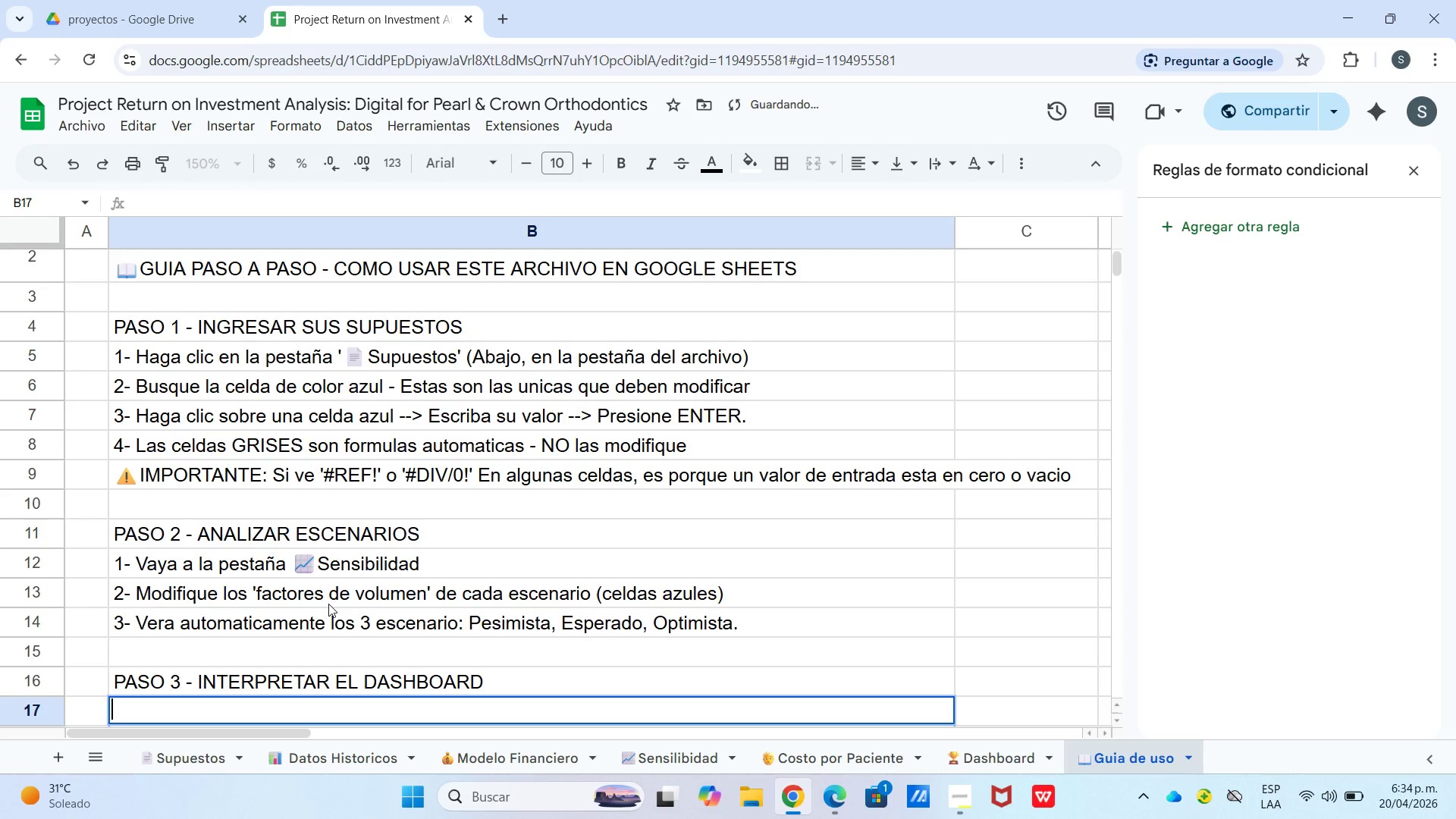 
key(Numpad1)
 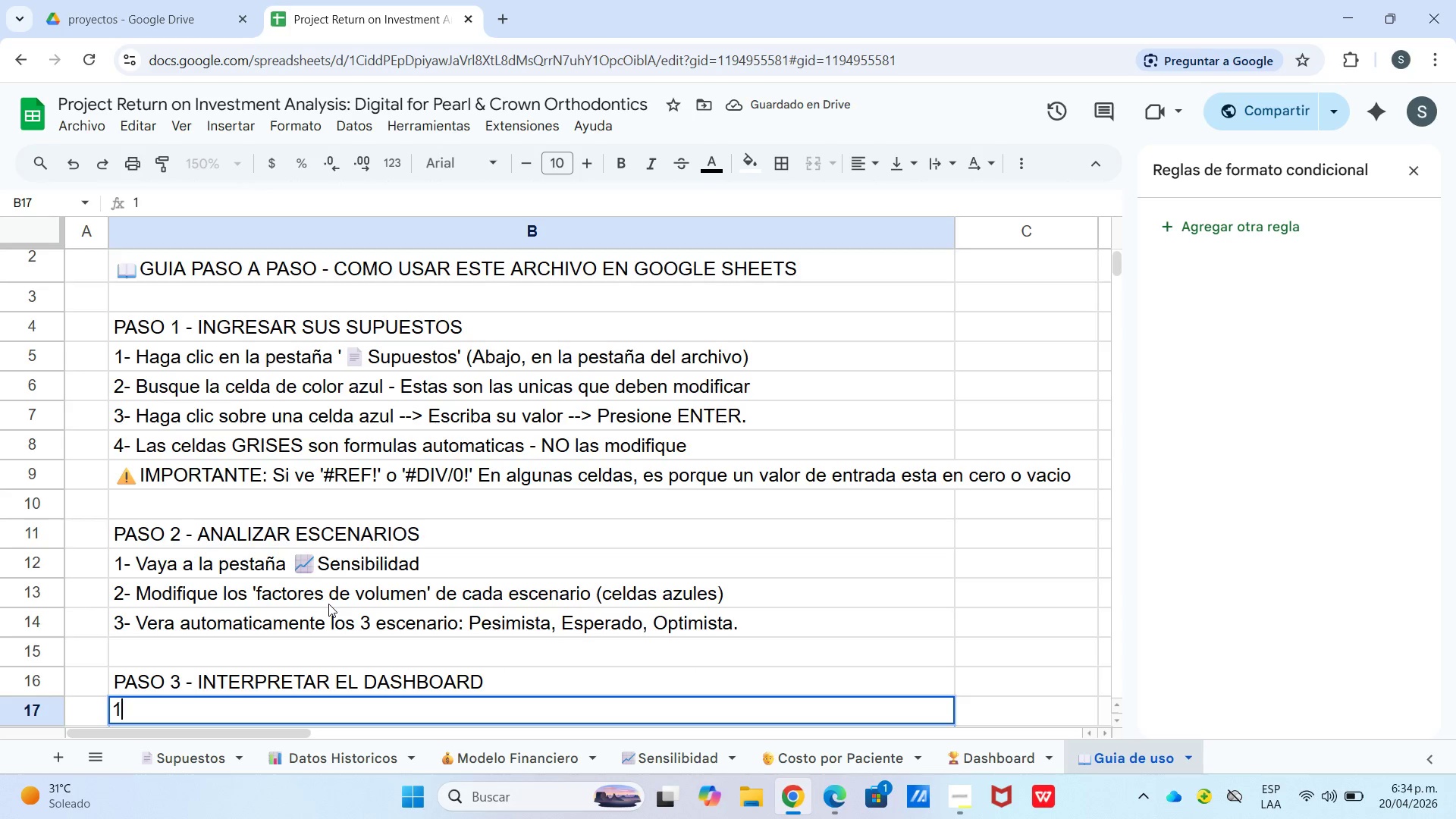 
type(- v)
key(Backspace)
type(Vaya a un )
 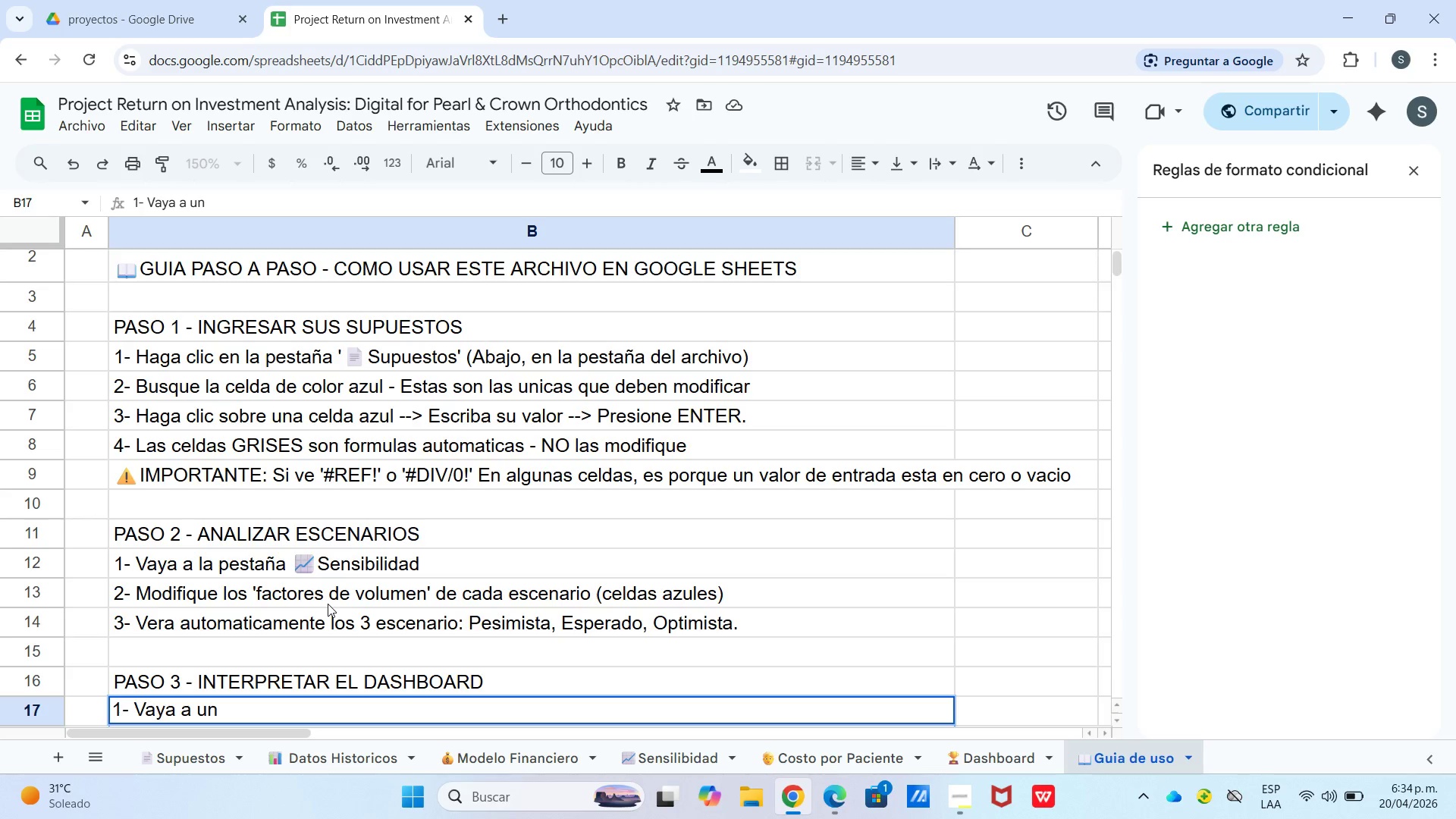 
left_click([302, 323])
 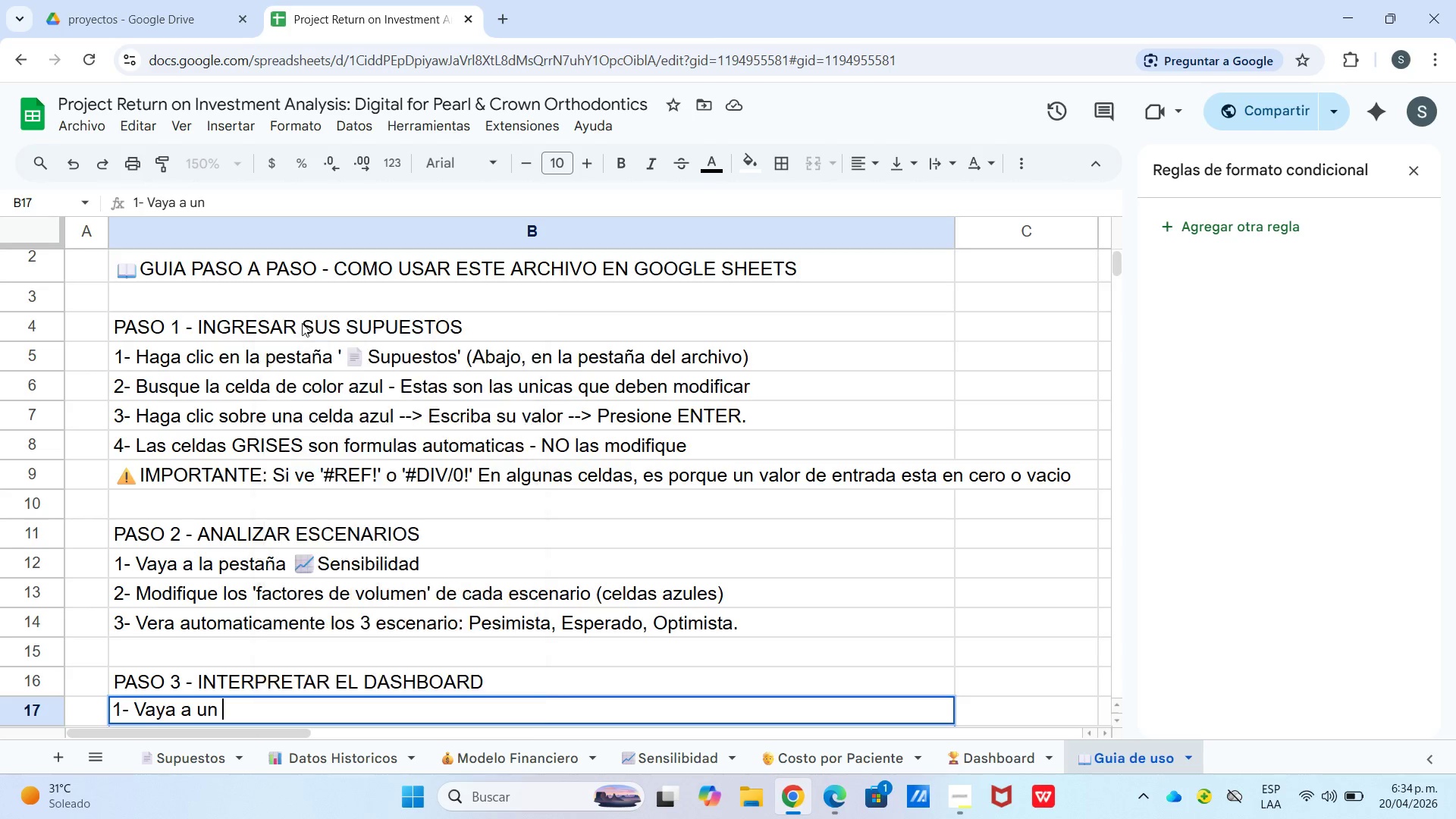 
key(Meta+Period)
 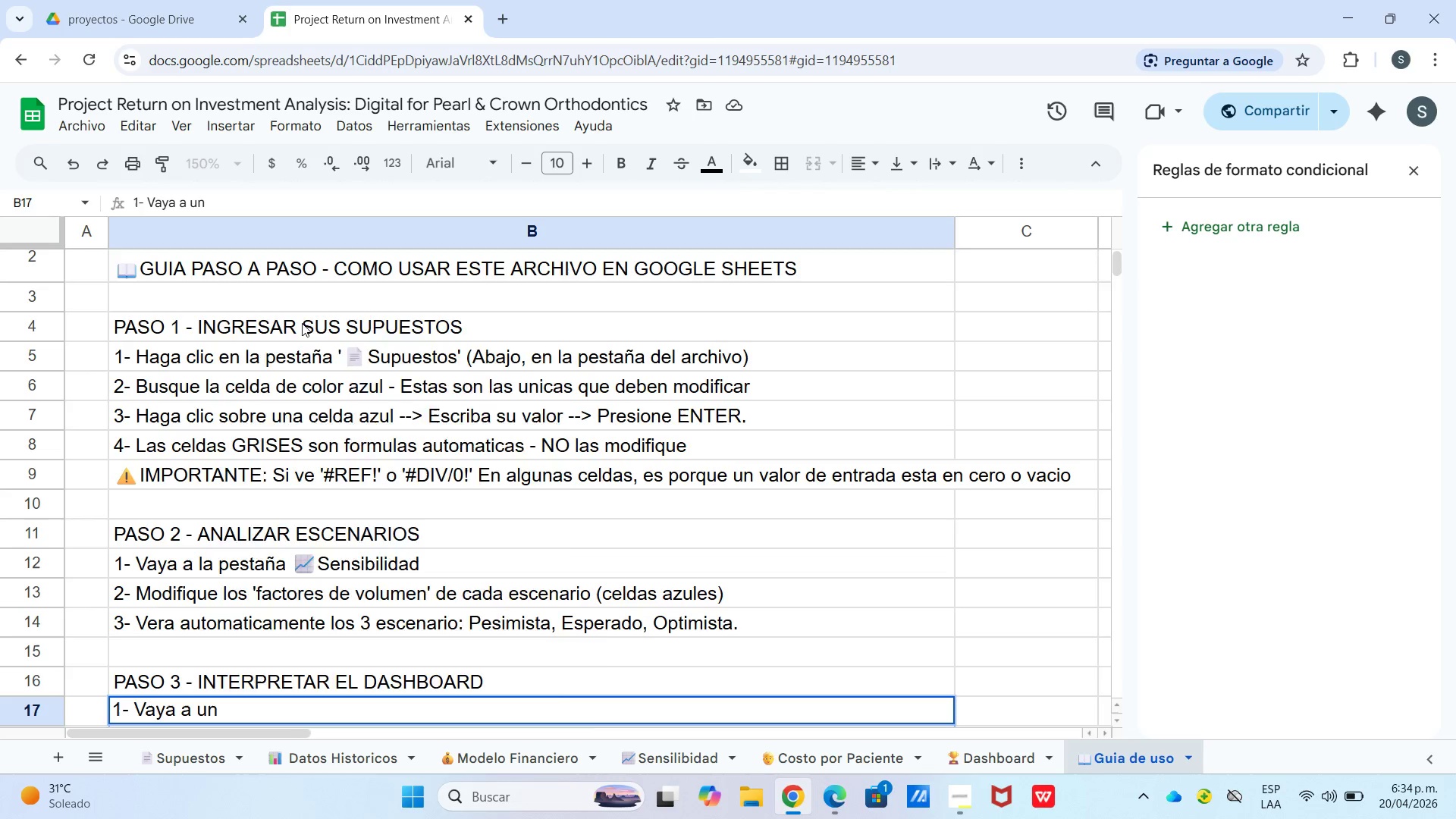 
left_click([407, 513])
 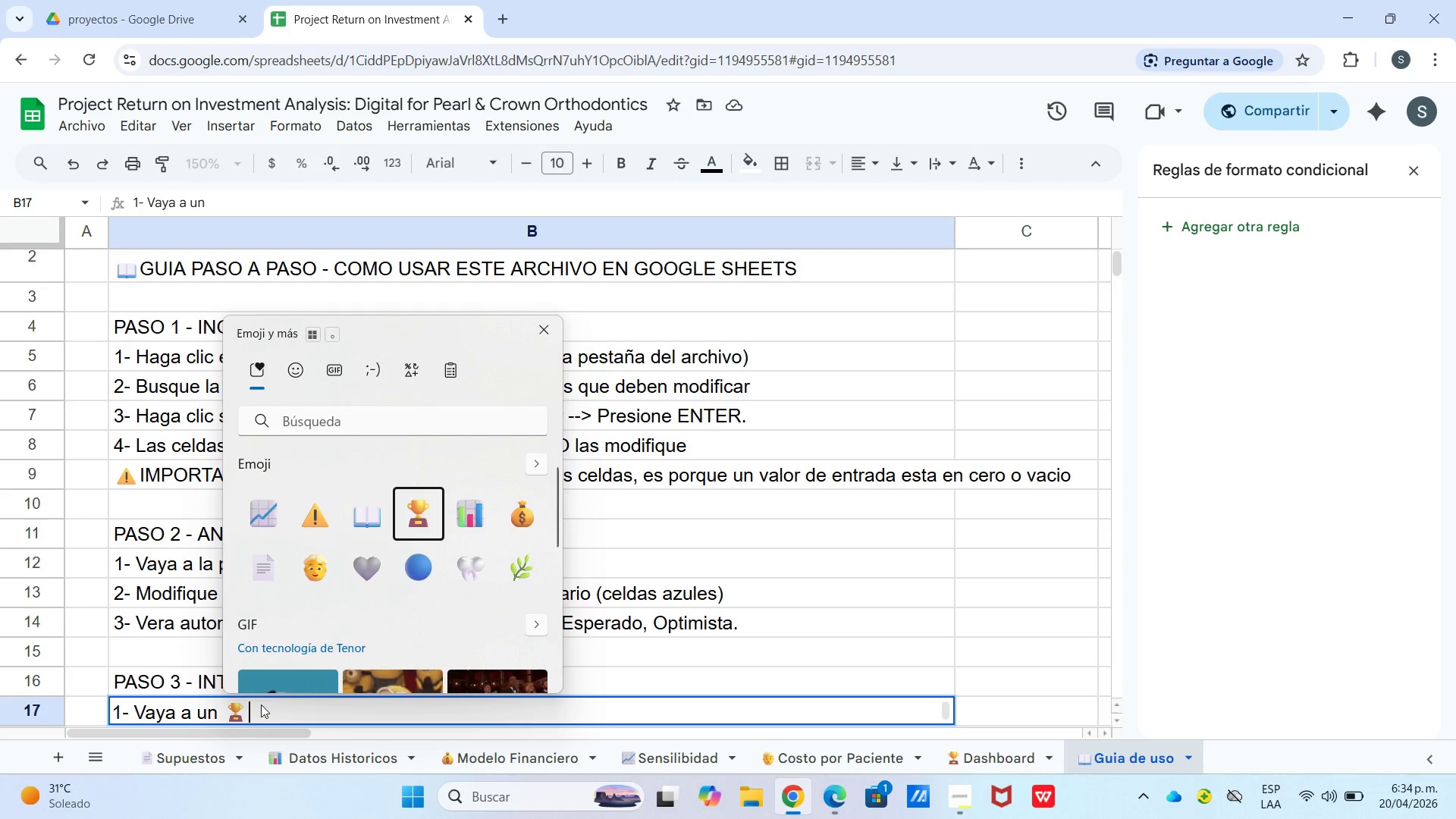 
left_click([261, 705])
 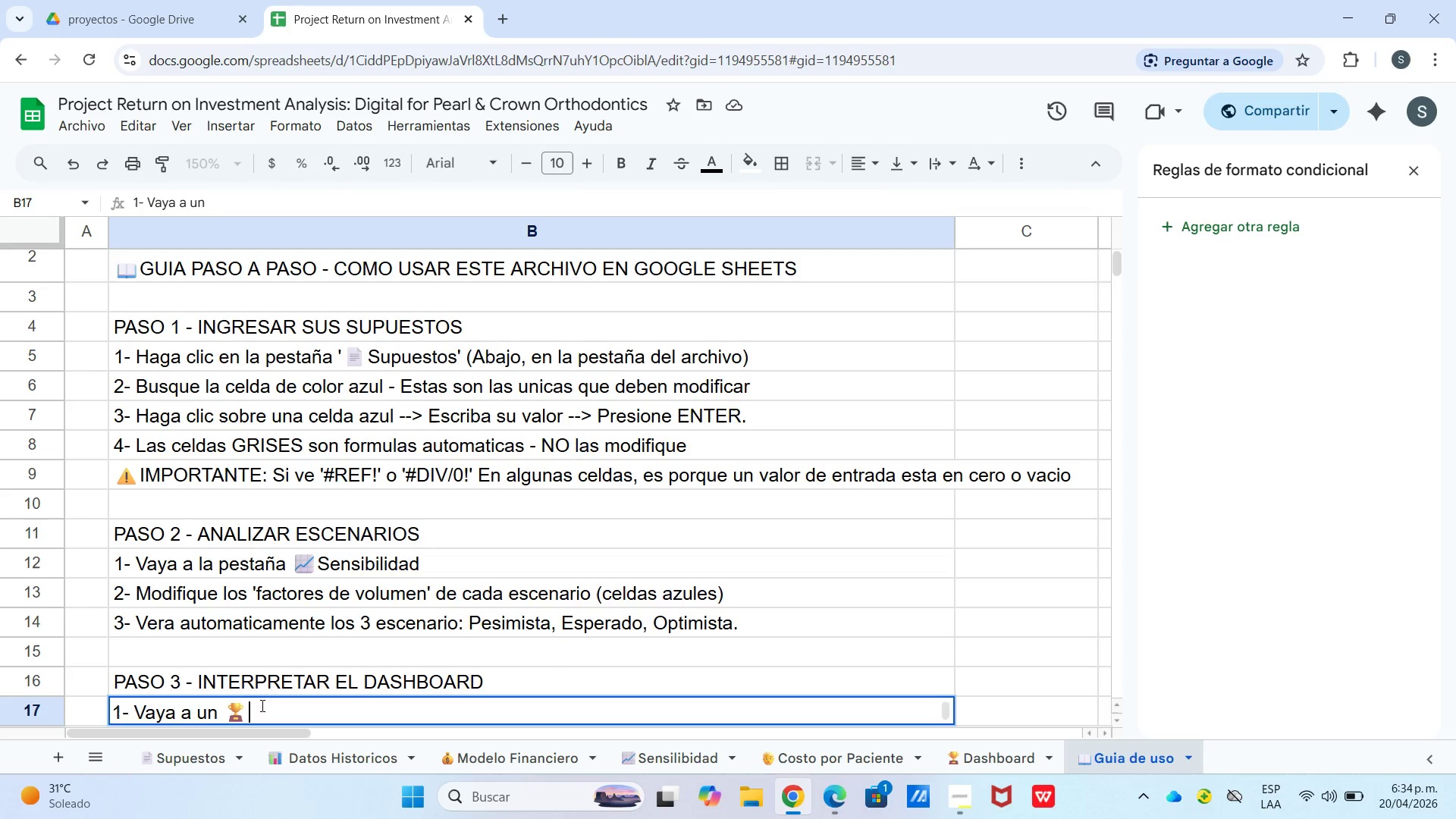 
left_click([261, 705])
 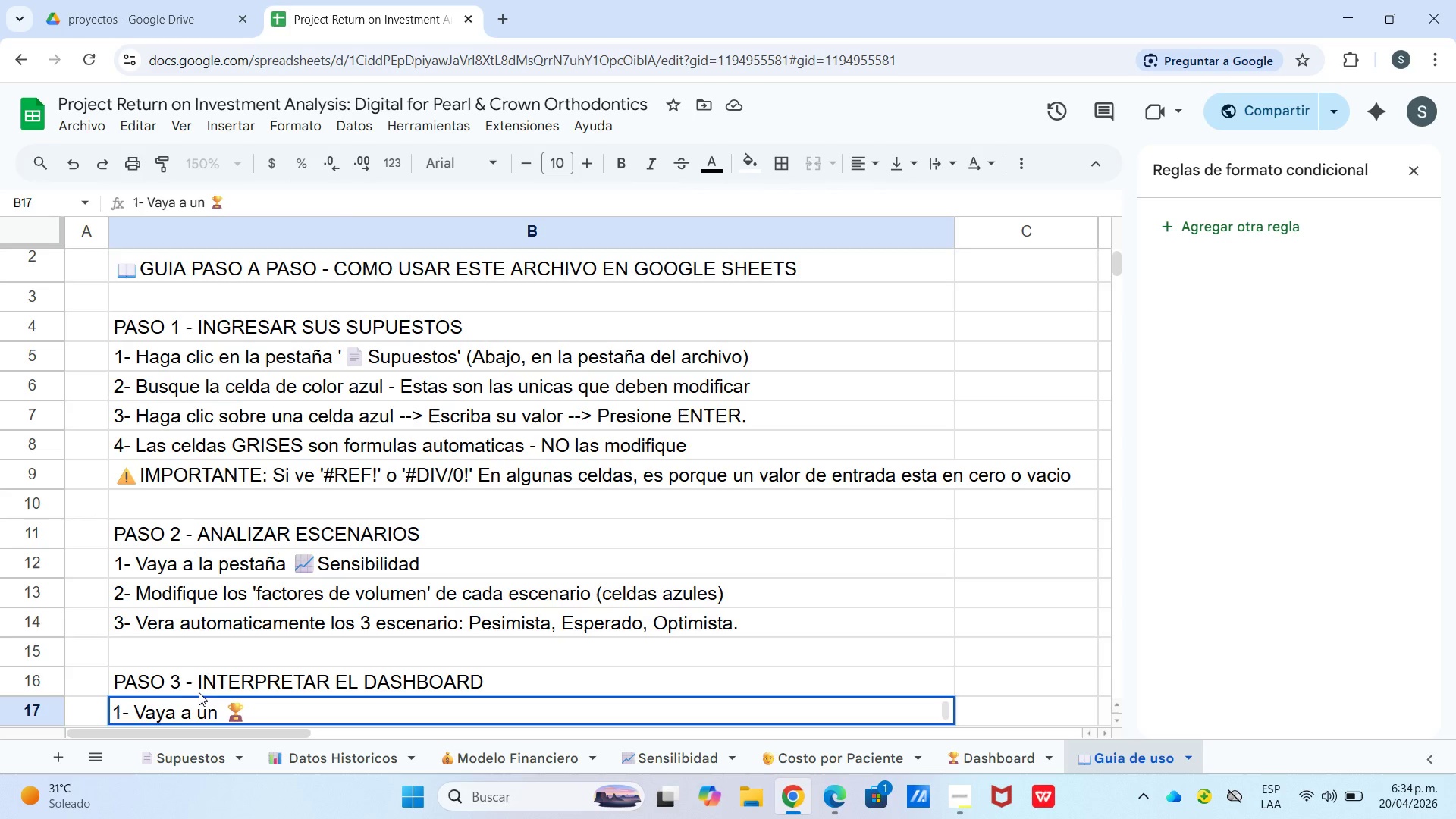 
left_click_drag(start_coordinate=[218, 714], to_coordinate=[180, 723])
 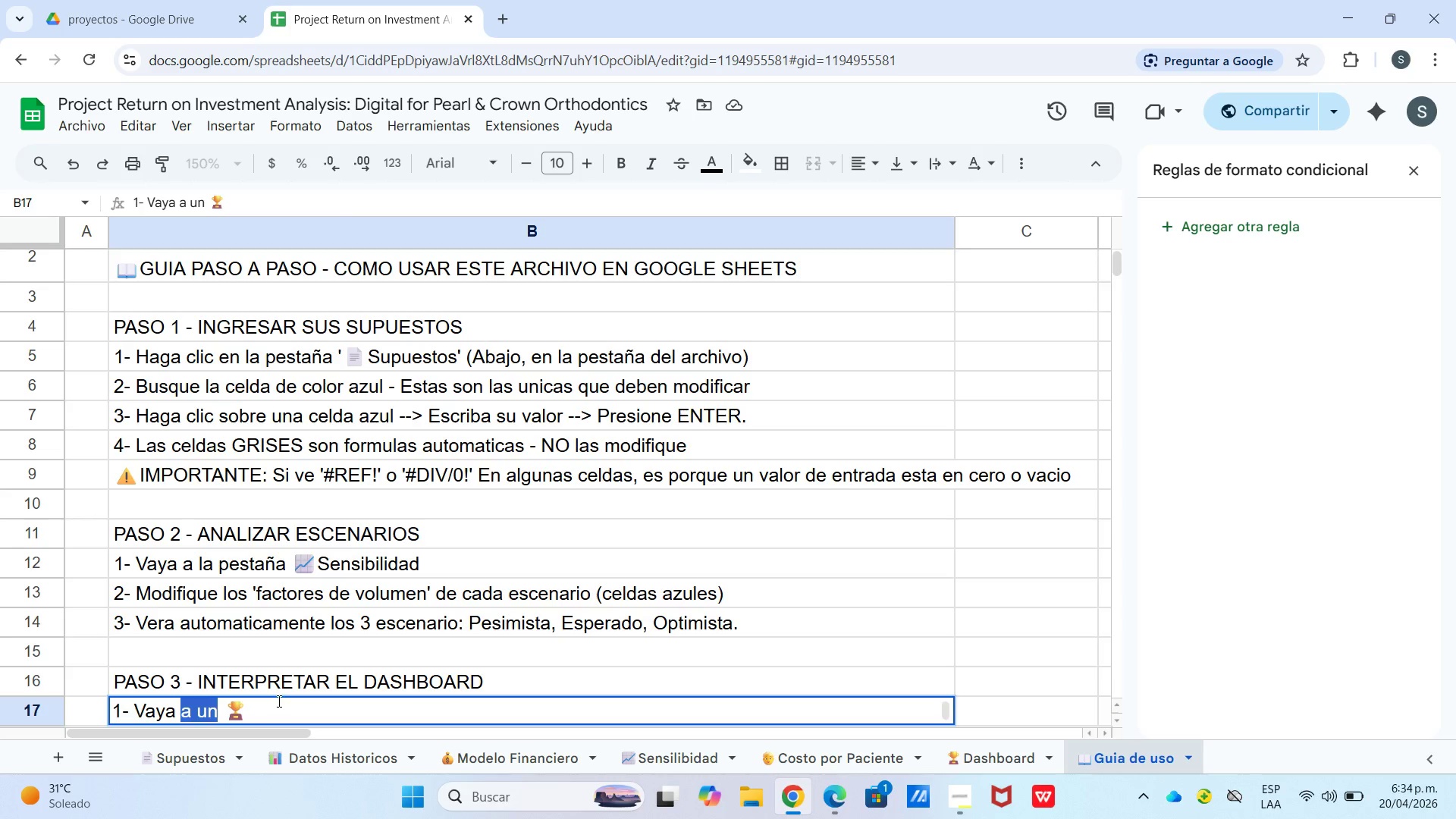 
key(Backspace)
 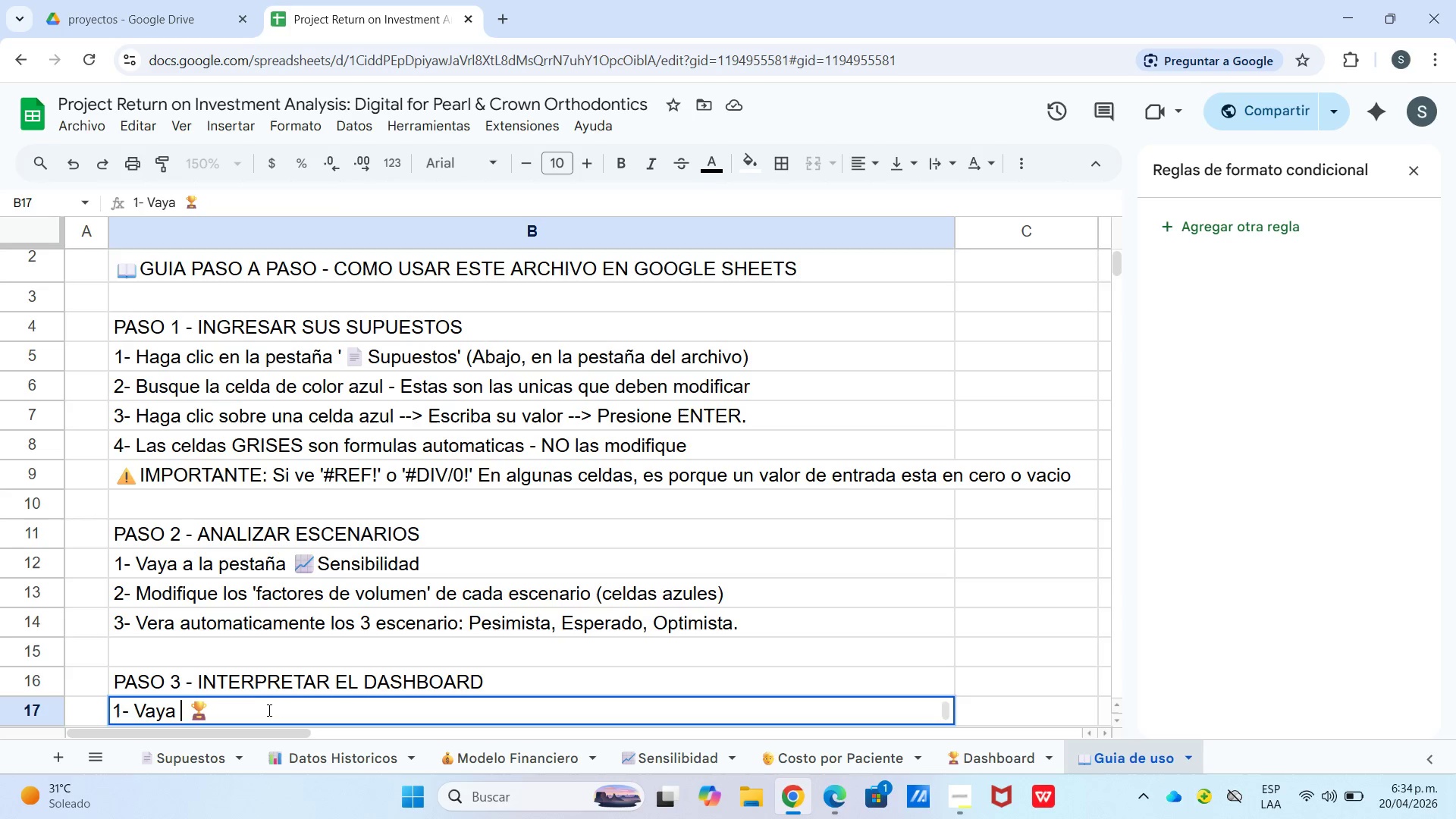 
left_click([259, 712])
 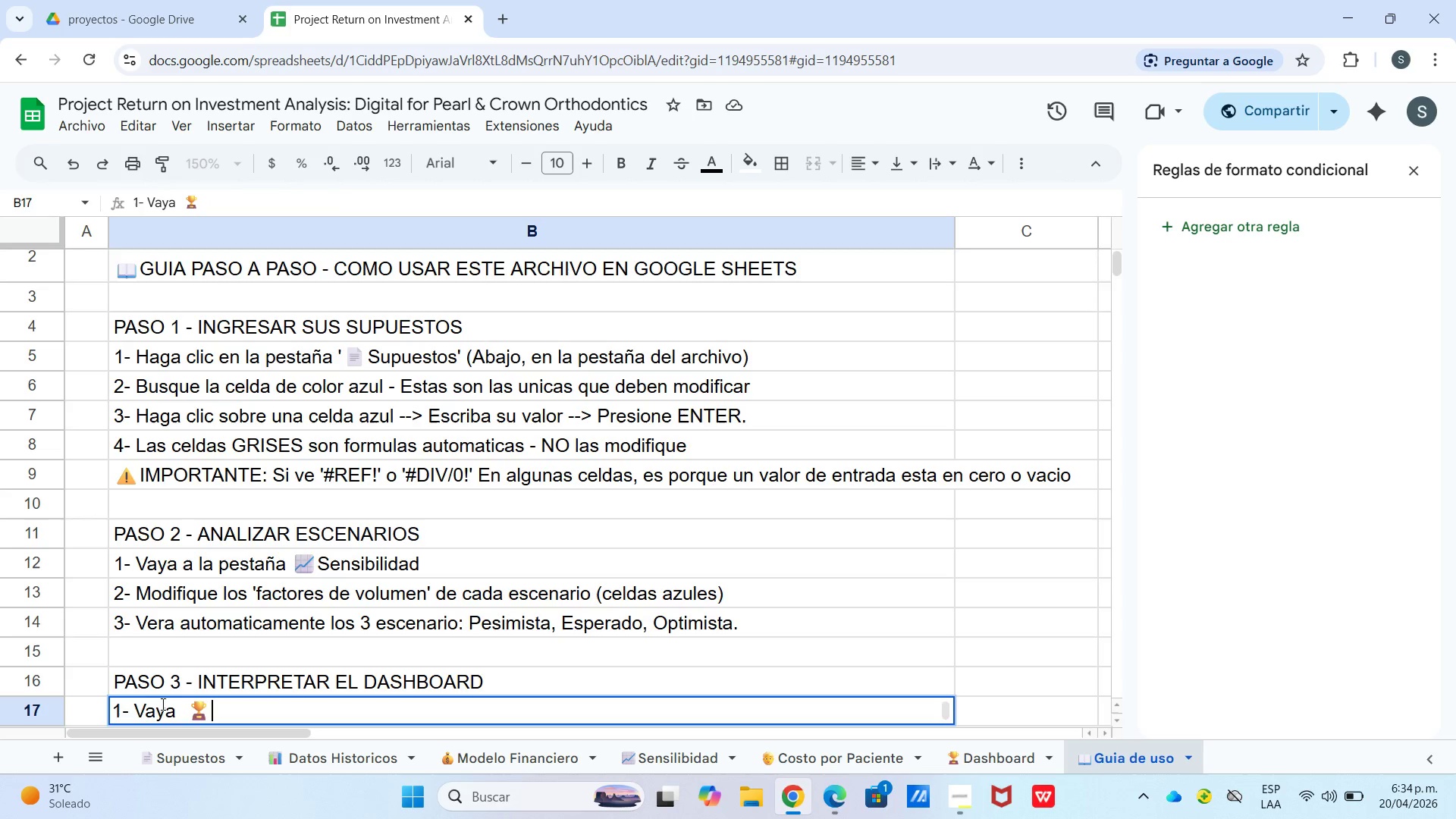 
left_click([187, 705])
 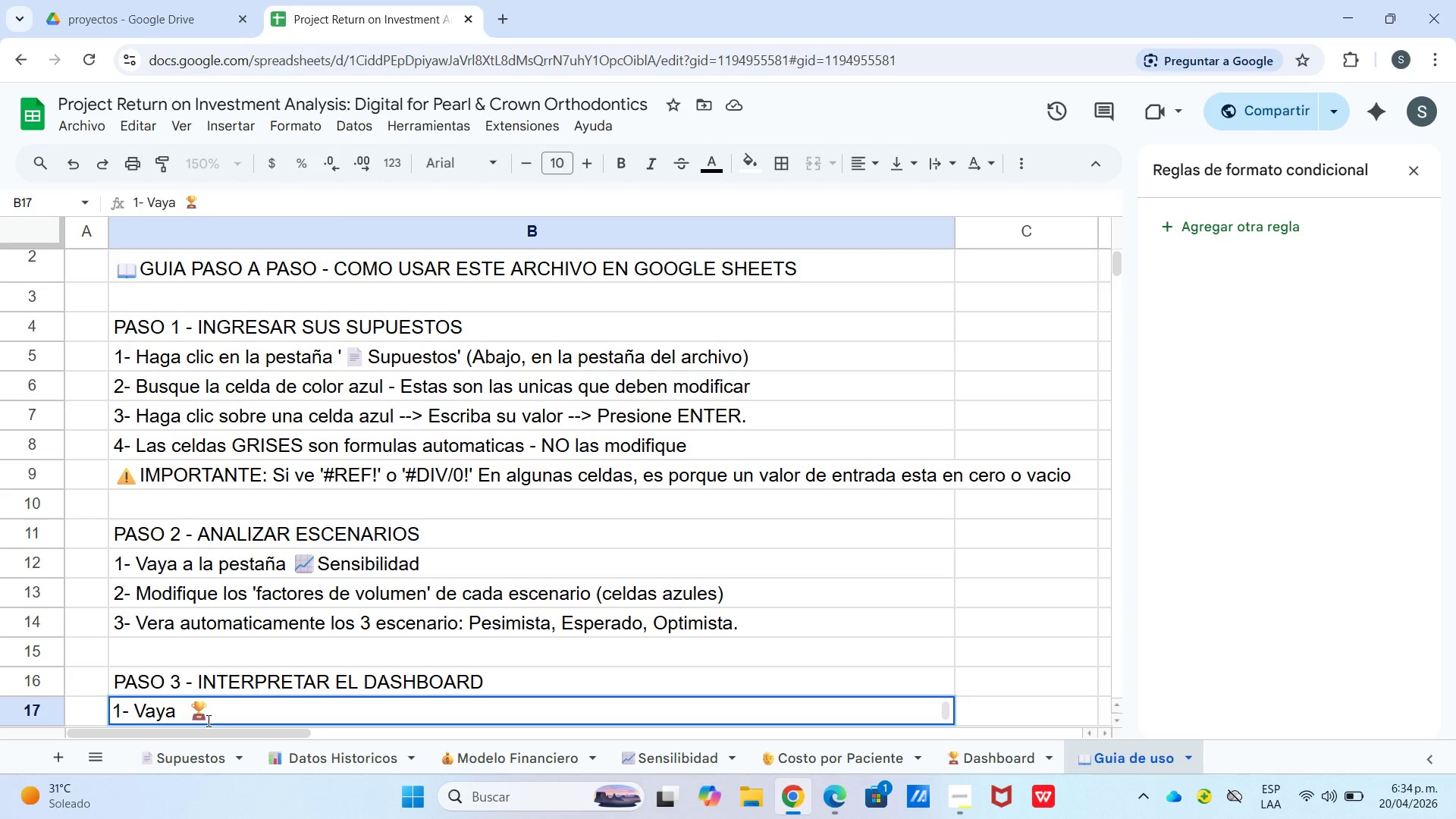 
key(A)
 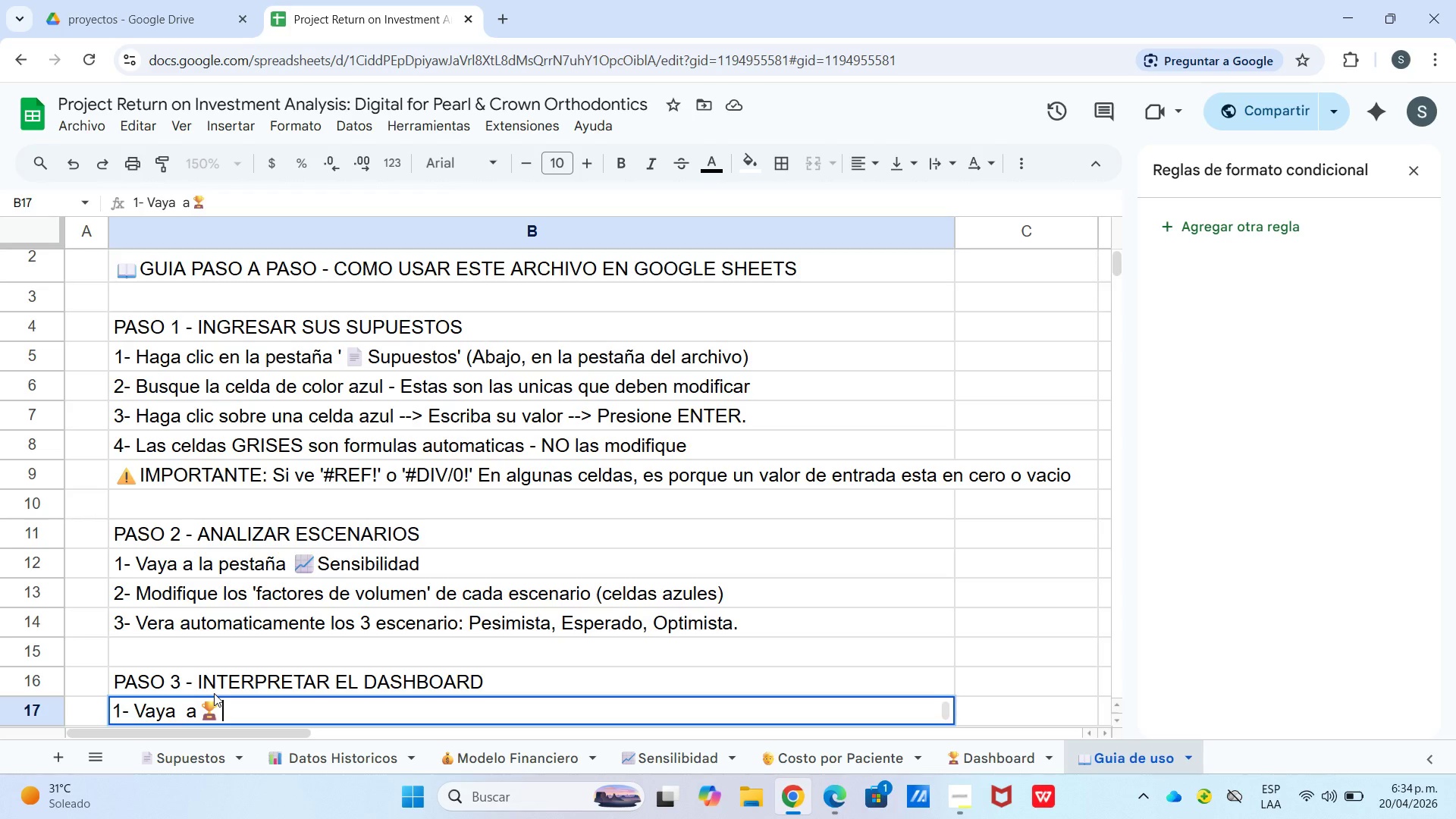 
type(DASHBOARD )
 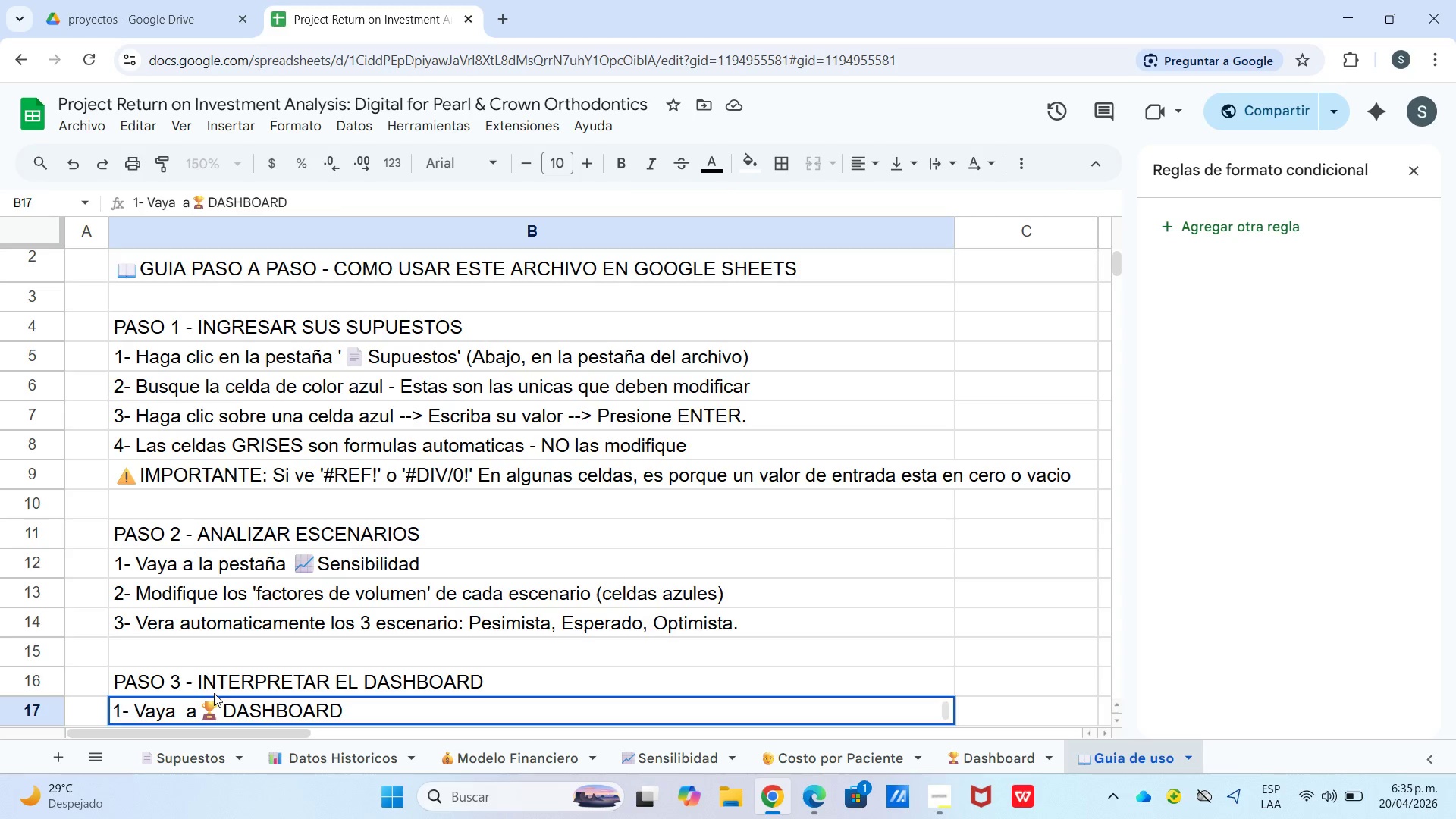 
wait(9.83)
 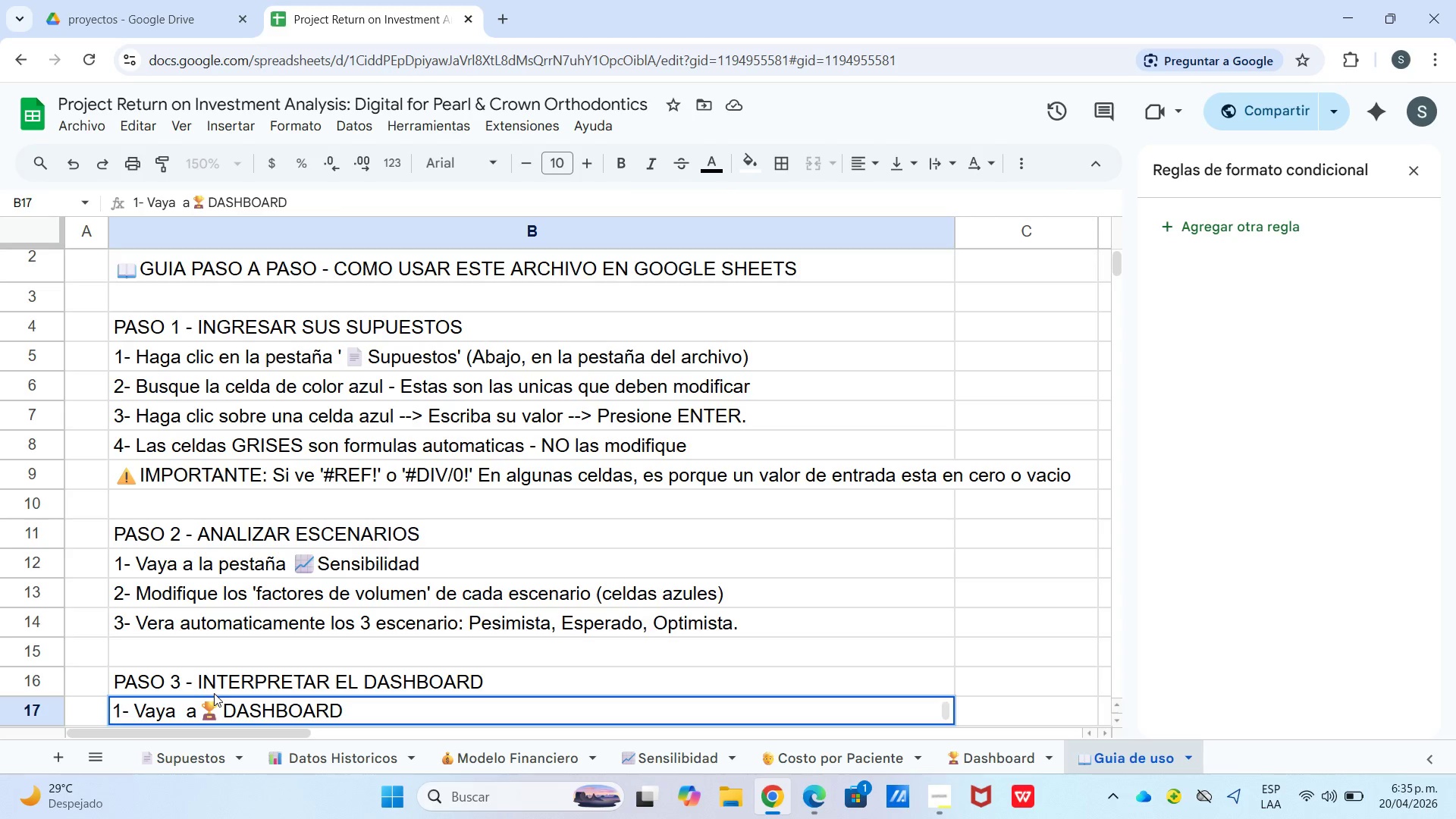 
type(para ver la tarjeta de KPI)
 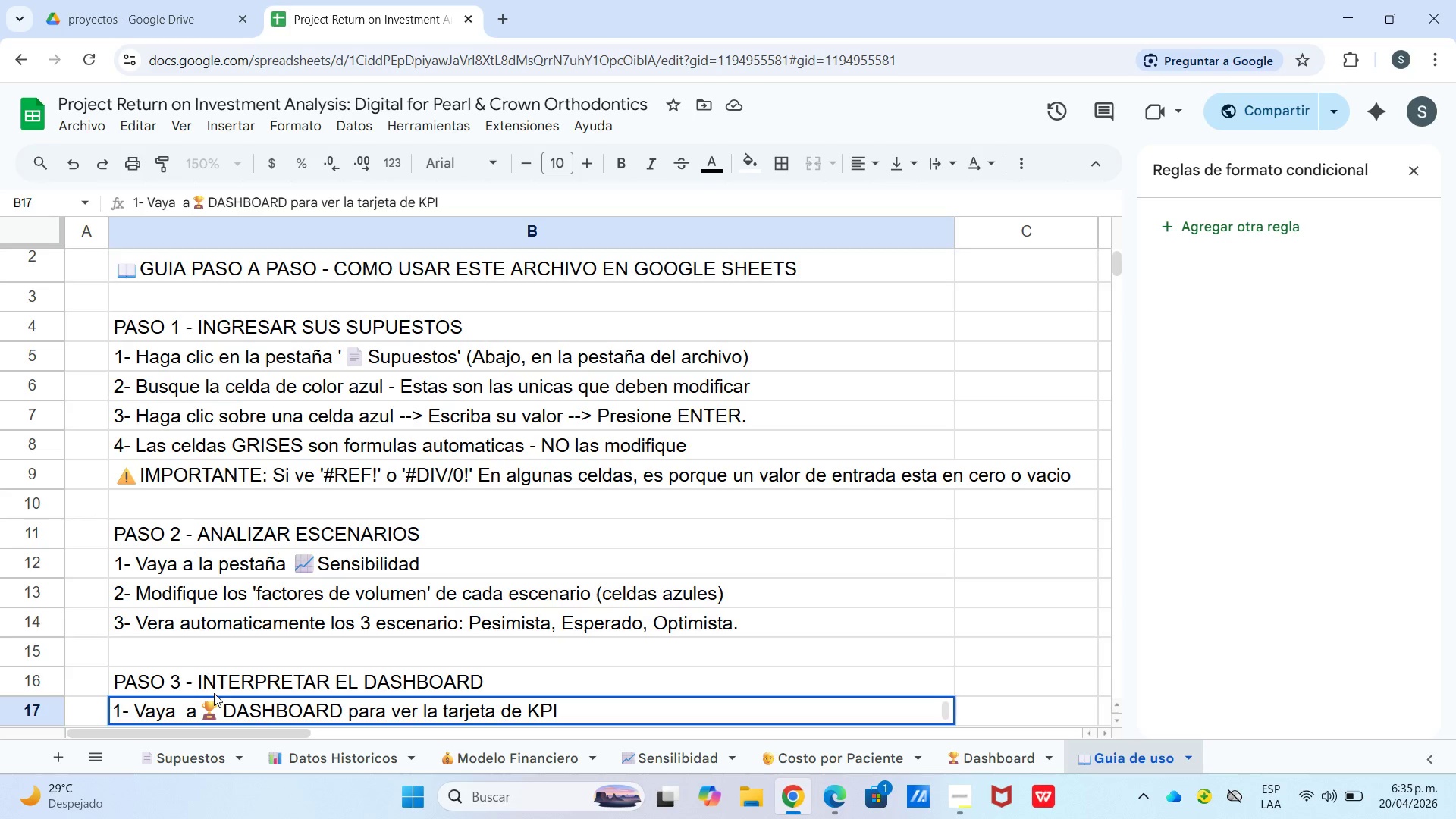 
type( y el grafico de lineas.)
 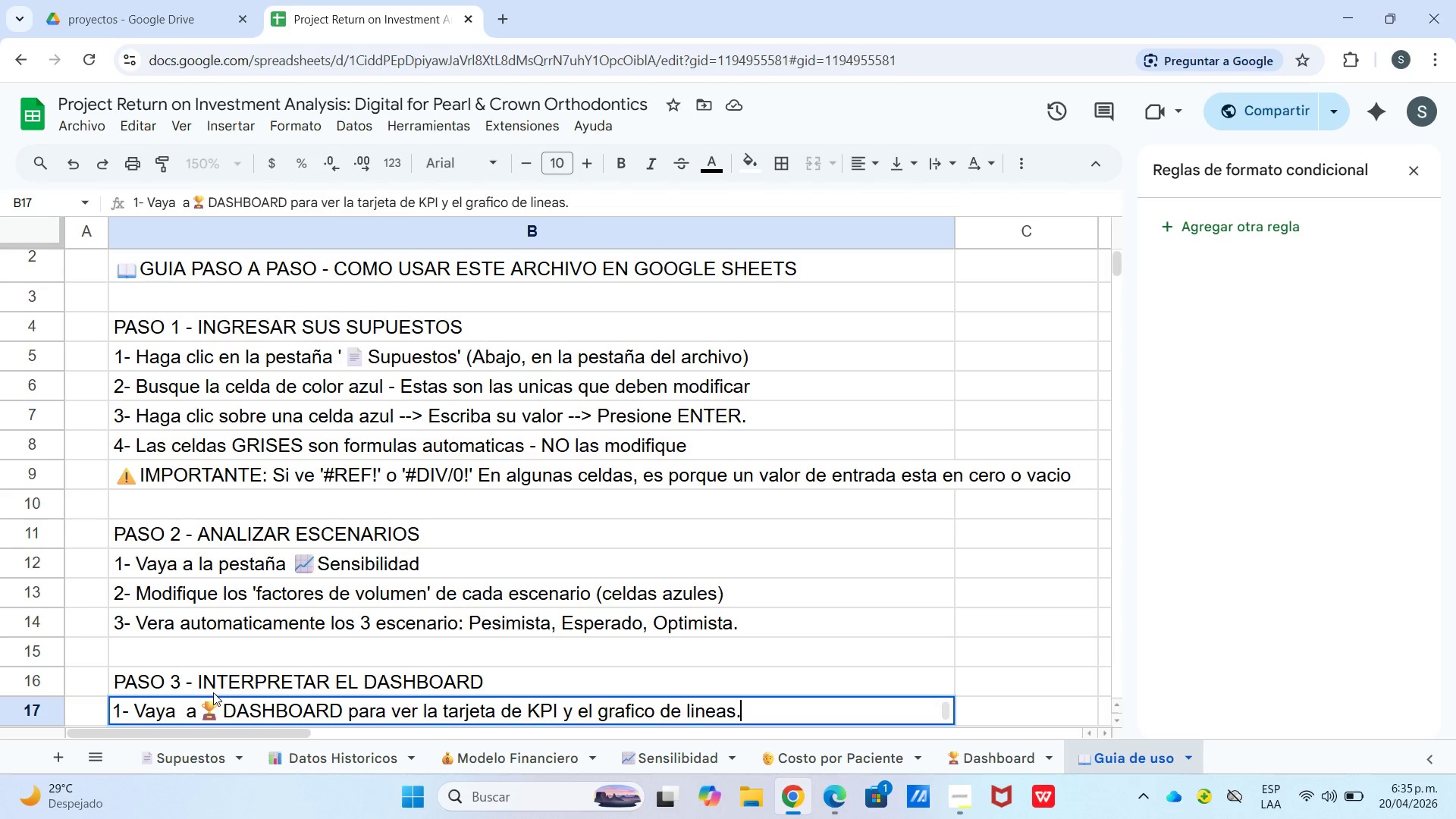 
key(Enter)
 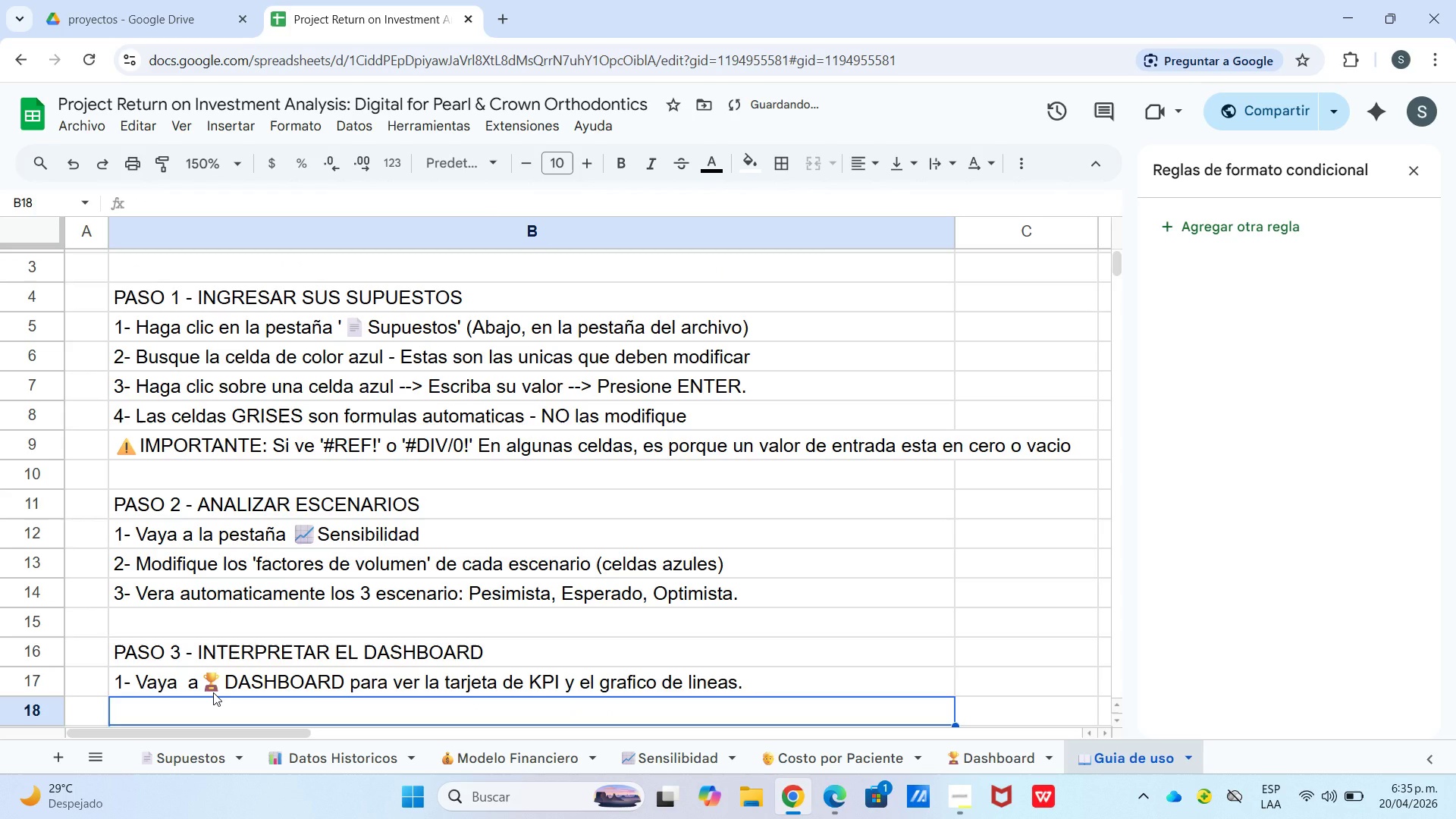 
key(Numpad2)
 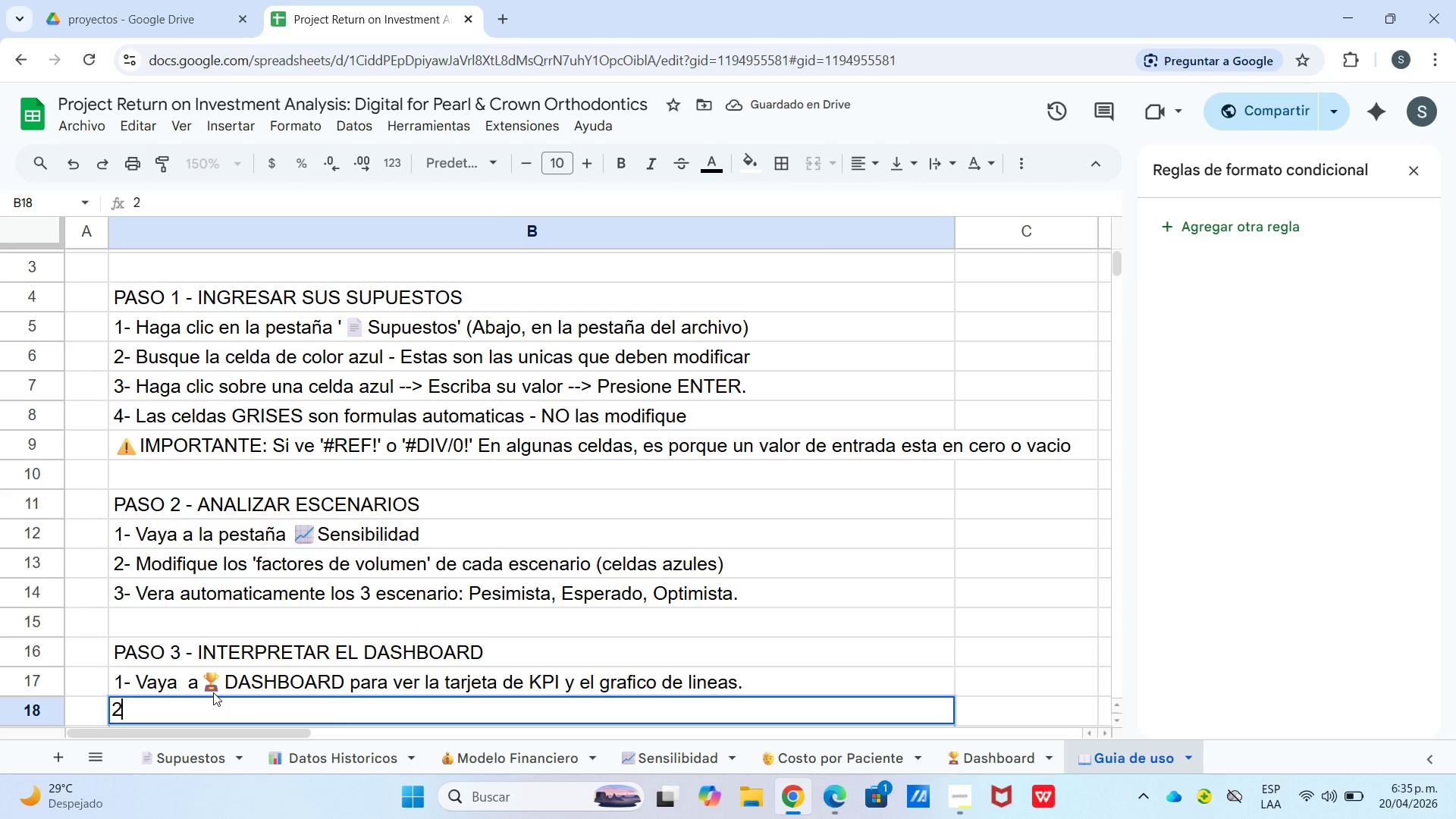 
key(Minus)
 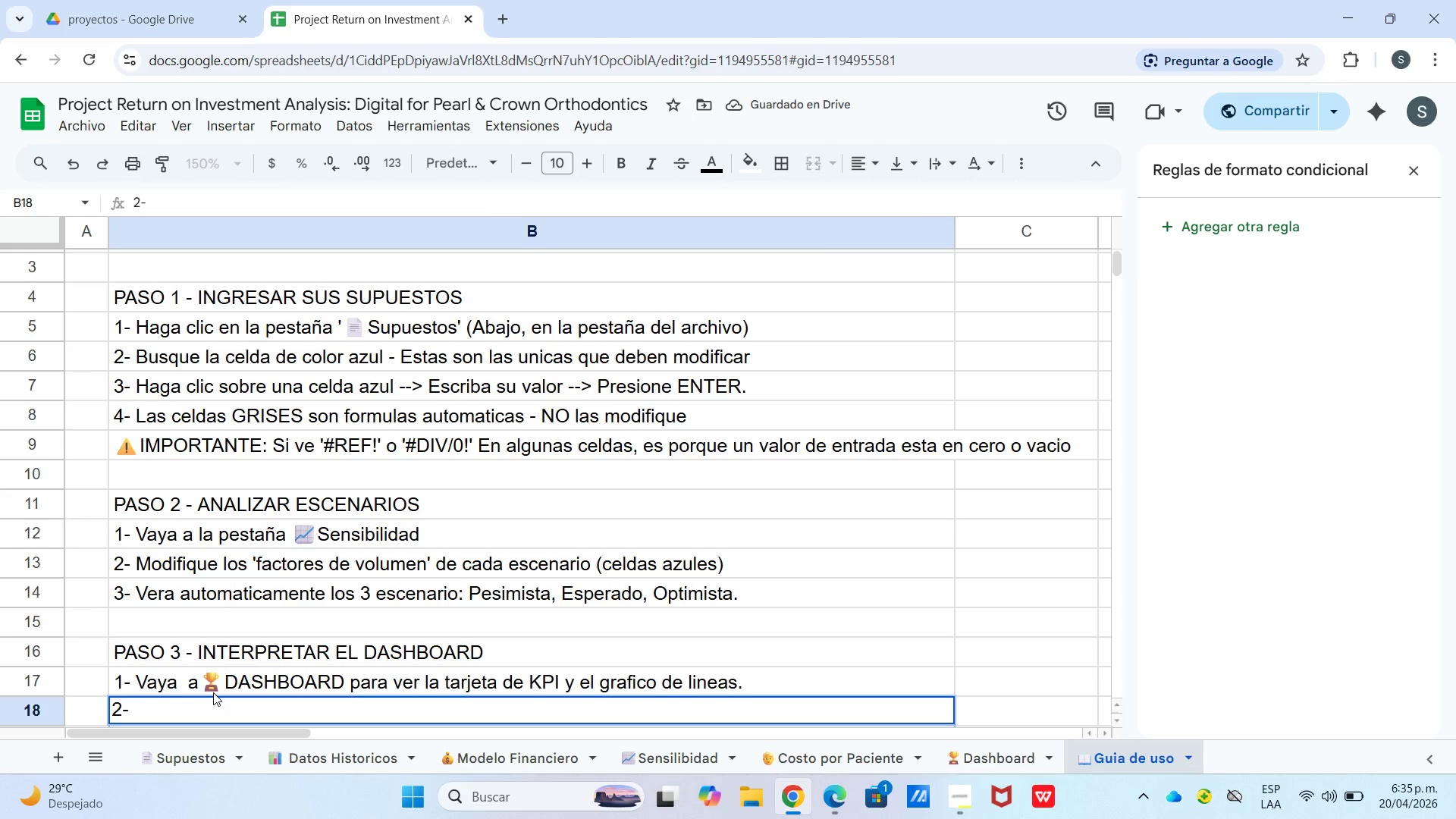 
key(Space)
 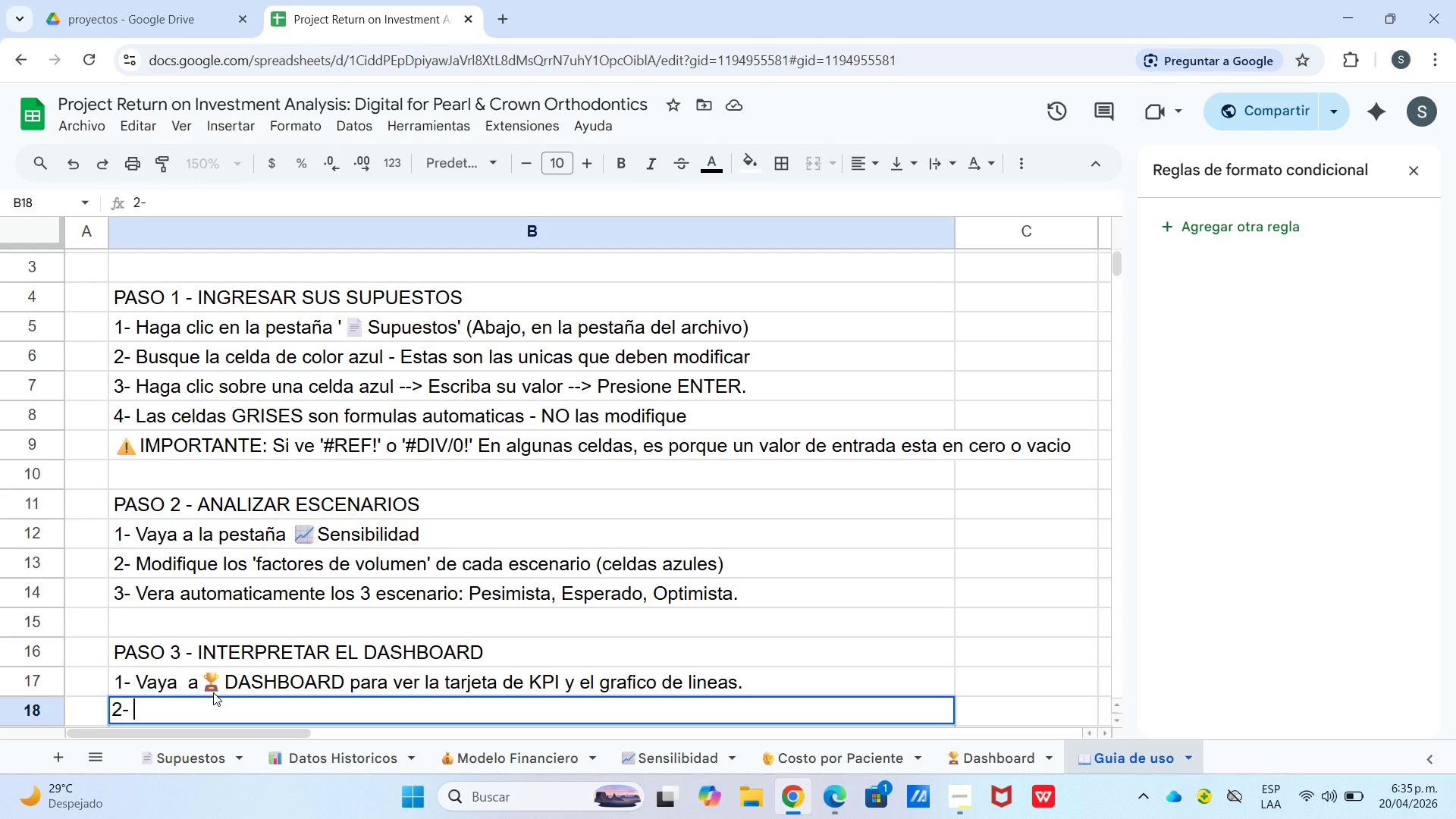 
wait(6.44)
 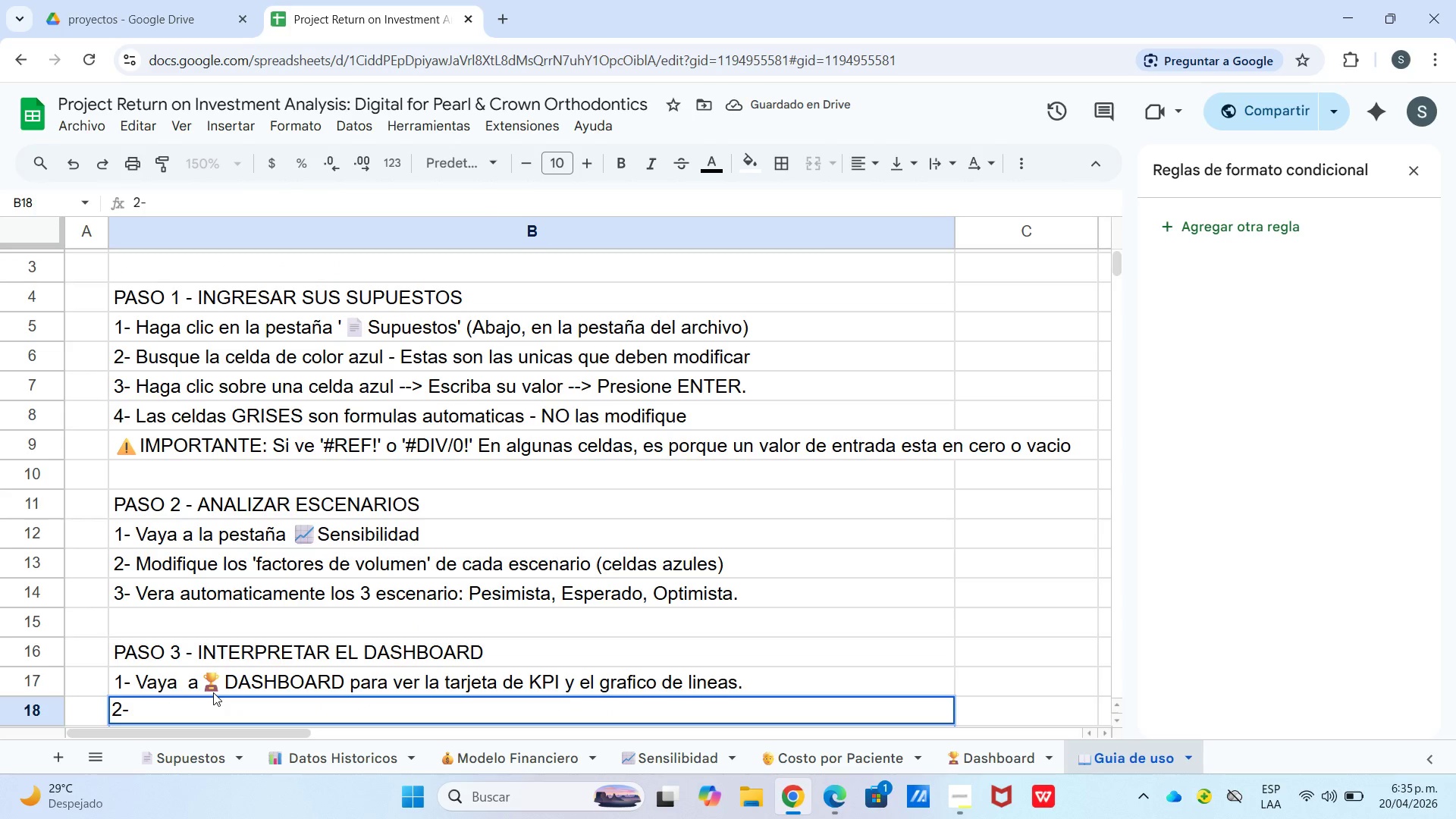 
type(El grafico muestra el mes e el que la linea cruza el 0 )
key(Backspace)
type()Puntode)
key(Backspace)
key(Backspace)
type( de equilibrio.)
 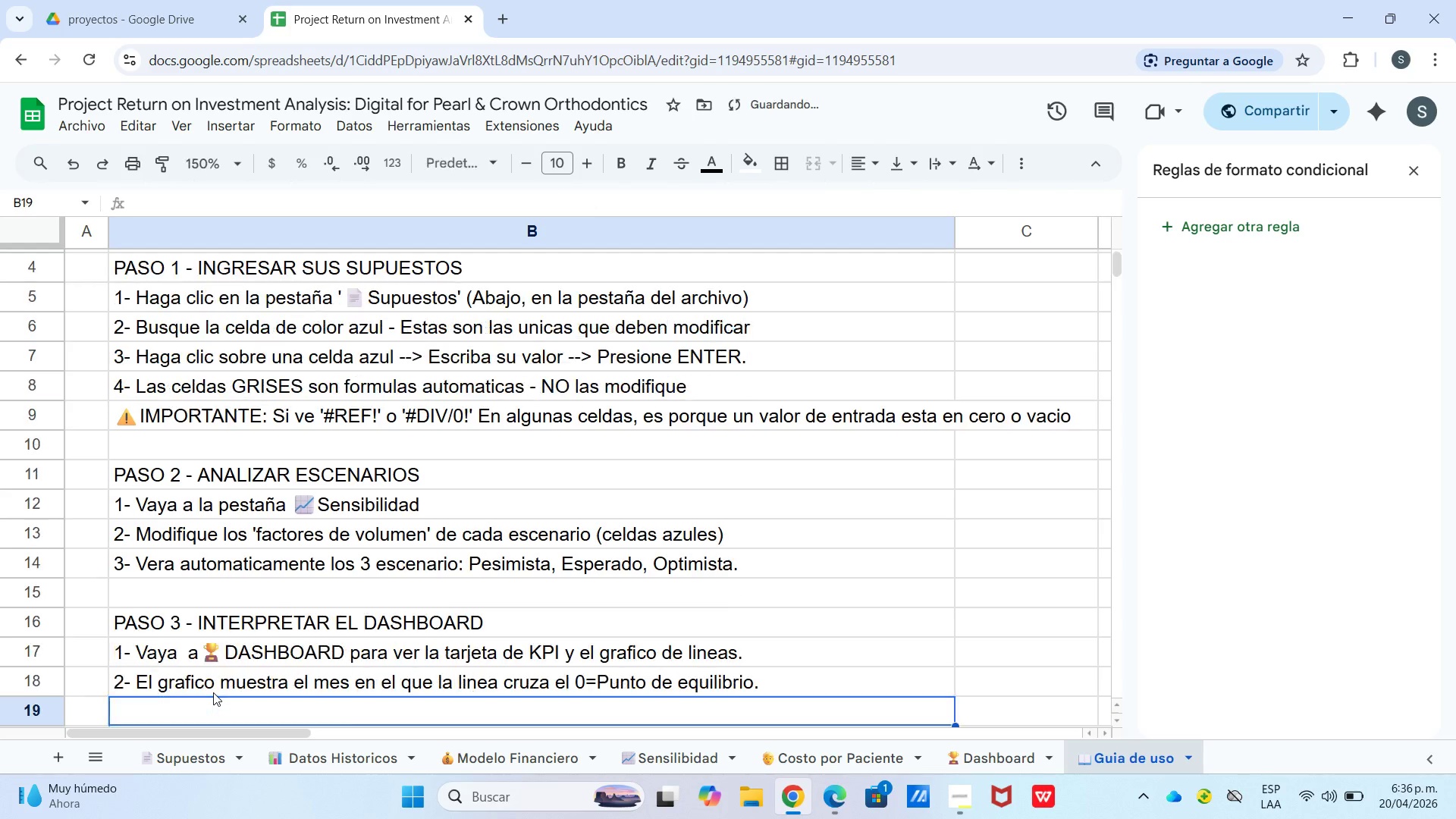 
 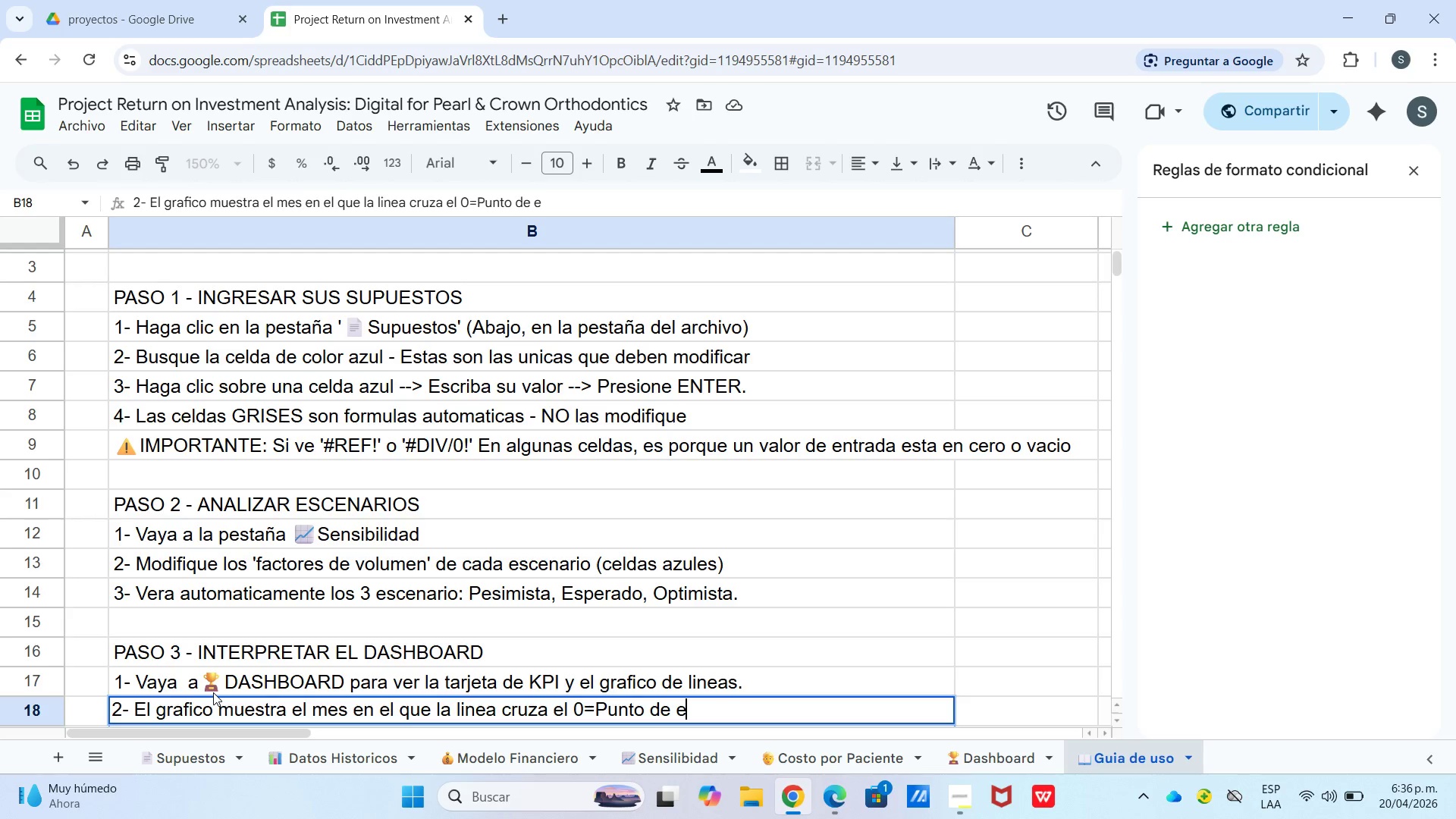 
key(Enter)
 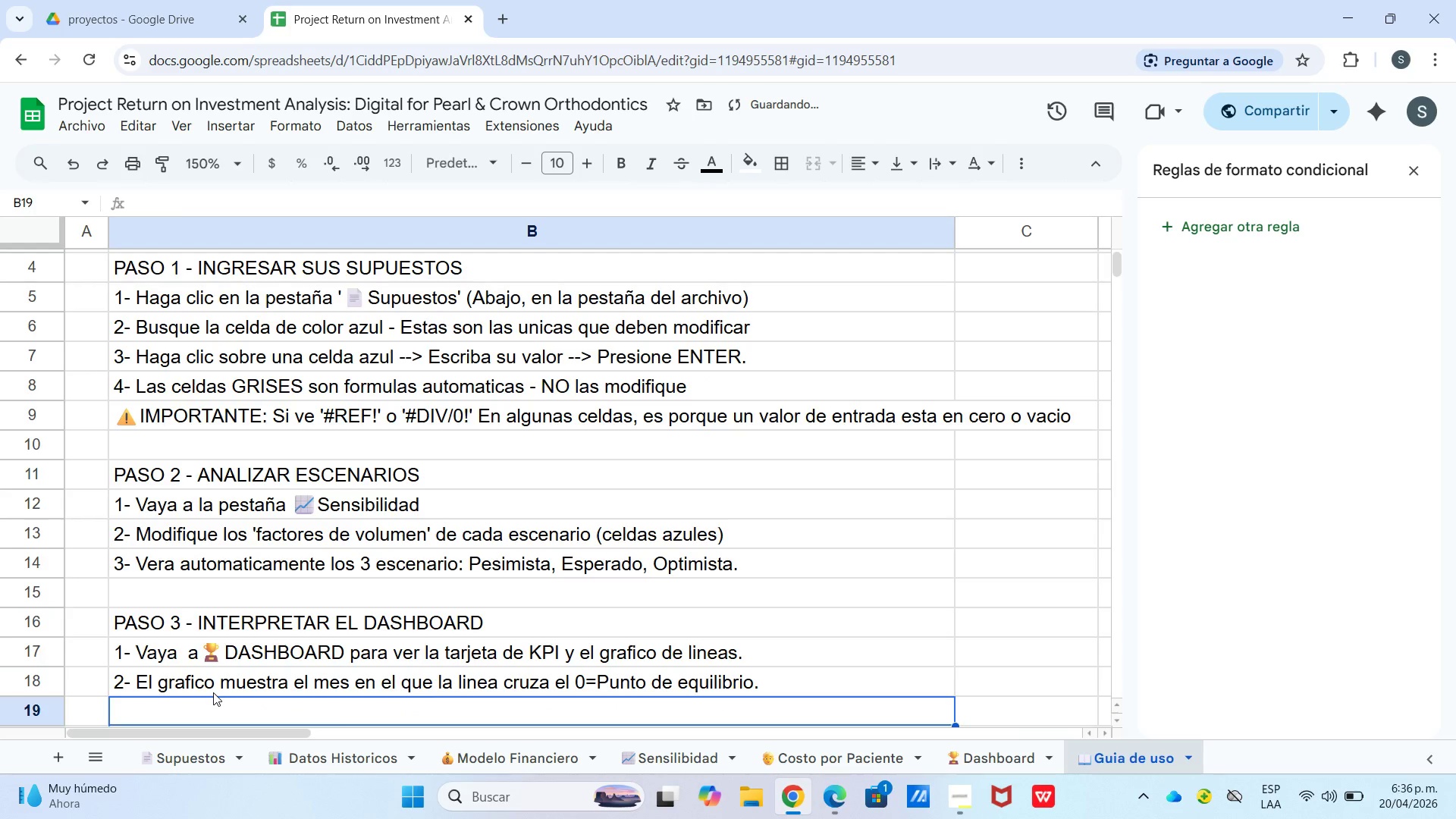 
key(Enter)
 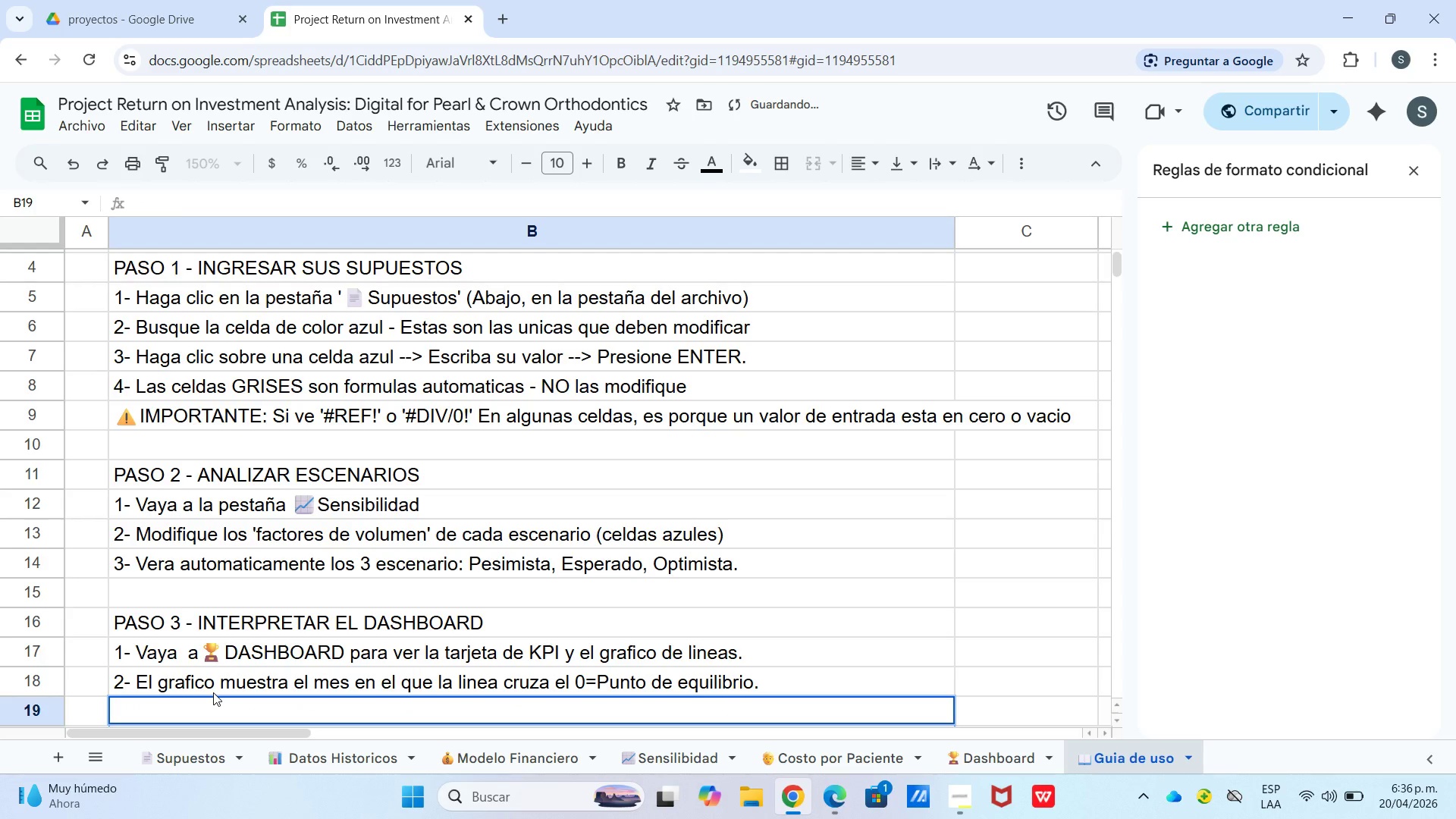 
type(3- Si la linea nunca cruza el 0 en 20 meses, ajuste los s)
key(Backspace)
type(Supuestos en la hoja correspondiente)
 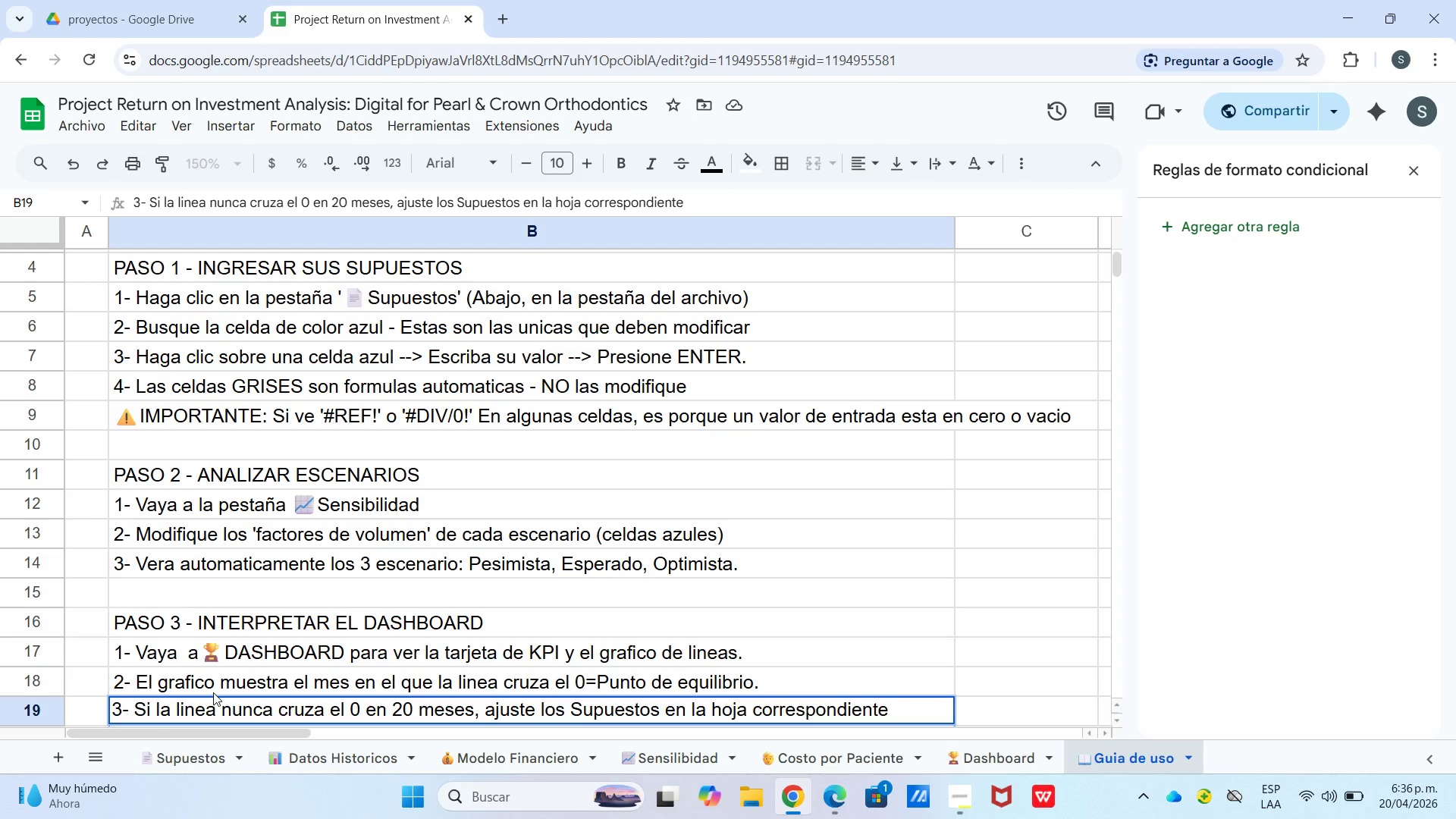 
wait(8.58)
 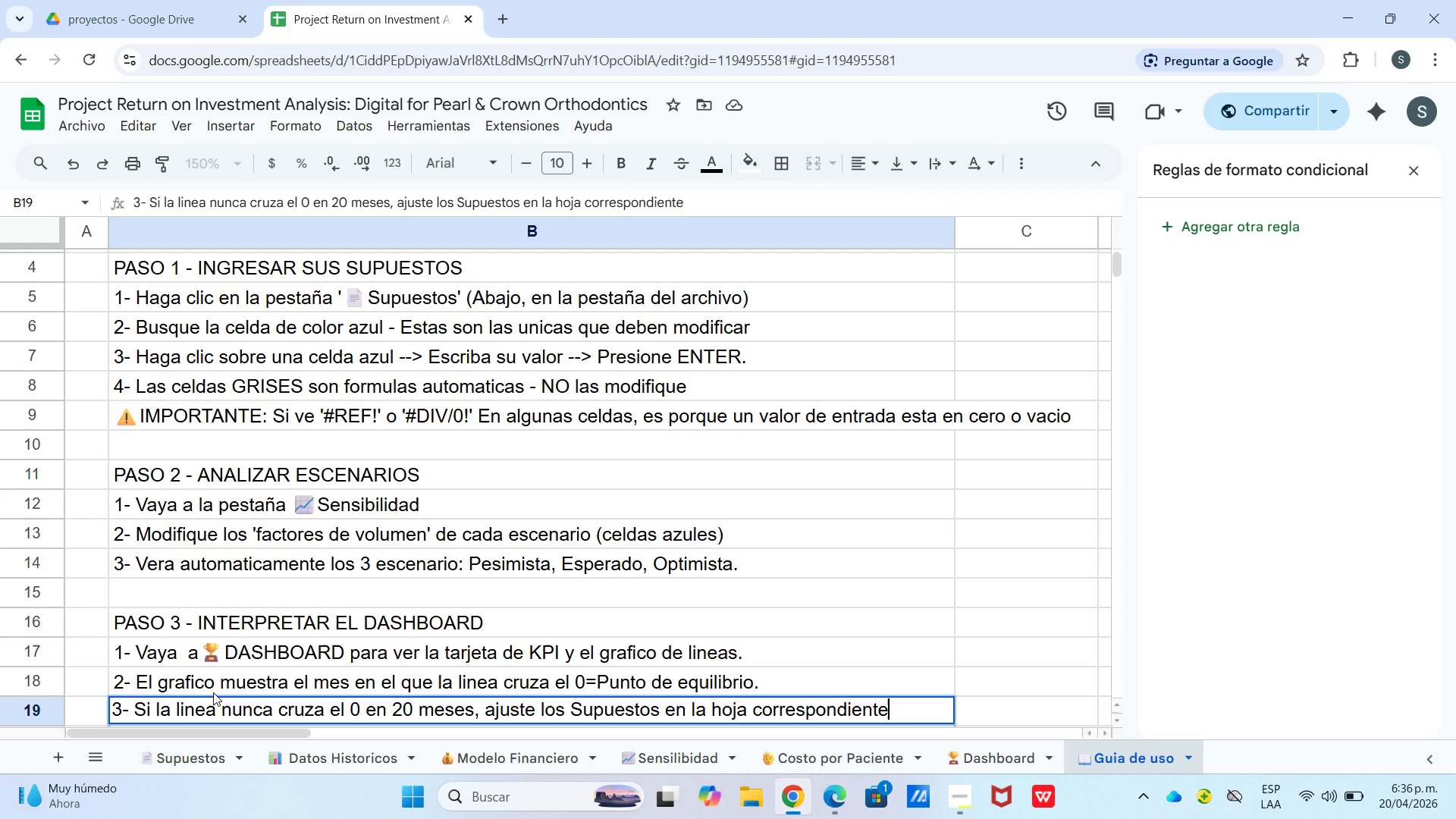 
key(Enter)
 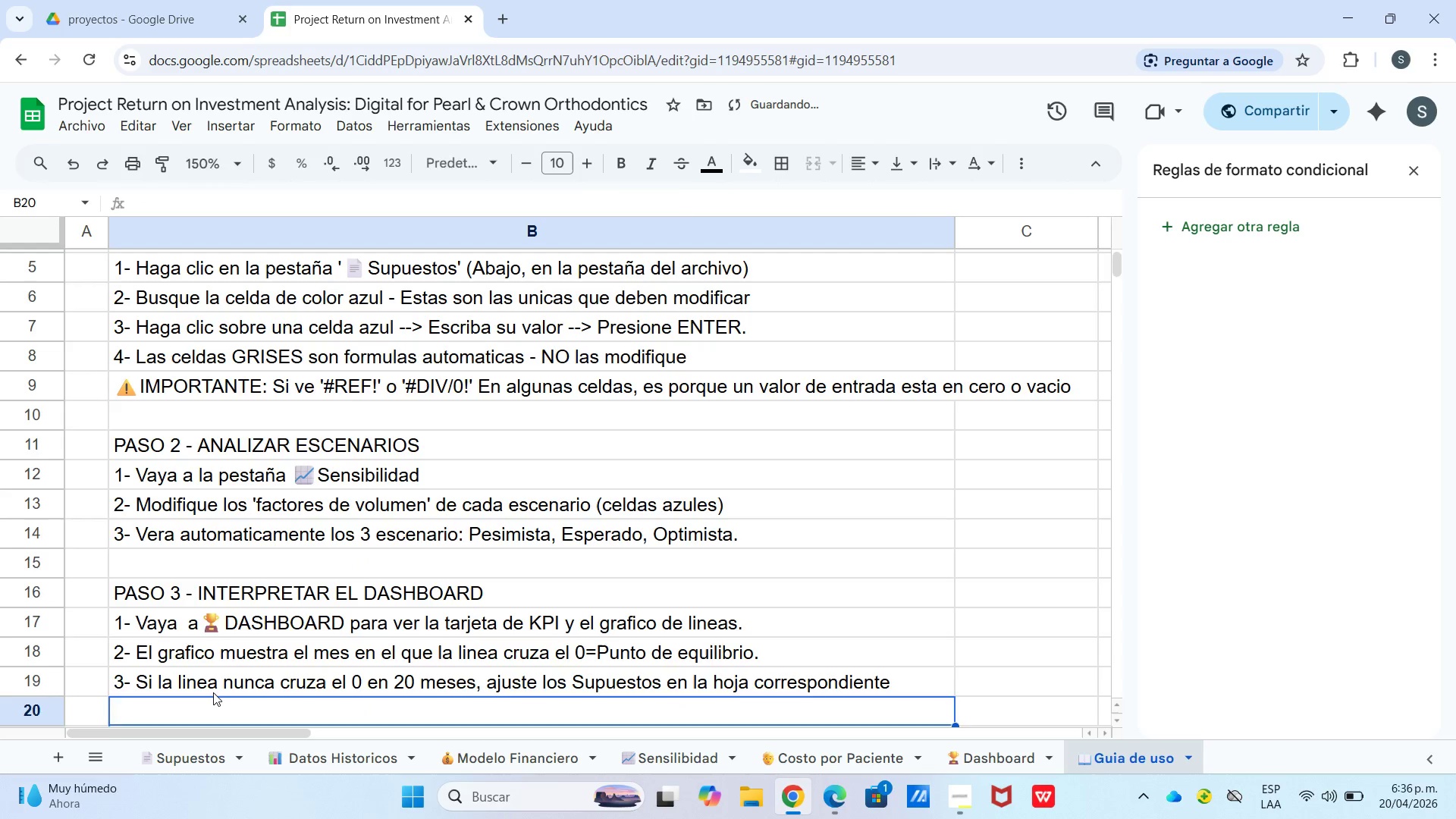 
key(Enter)
 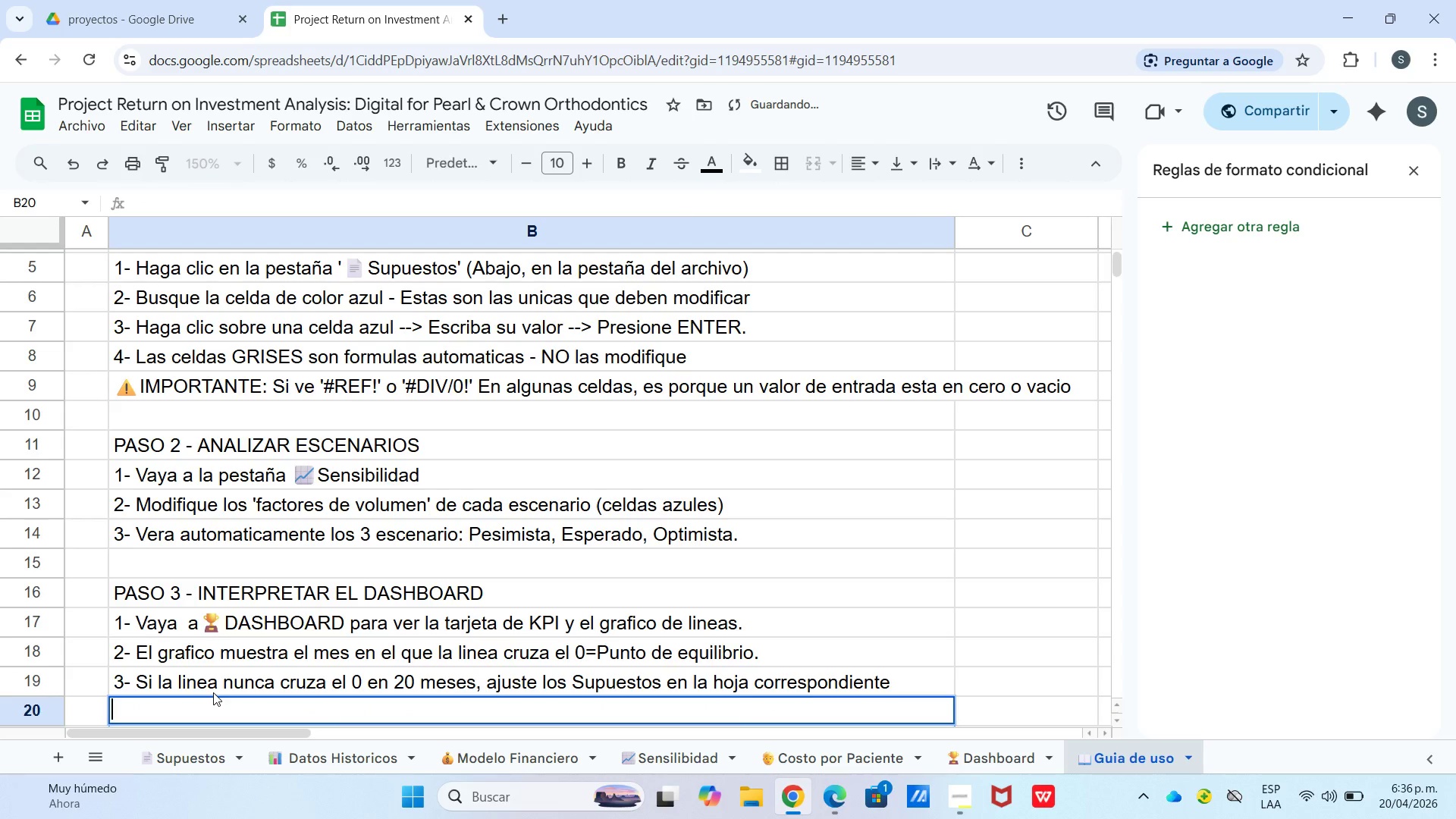 
key(Enter)
 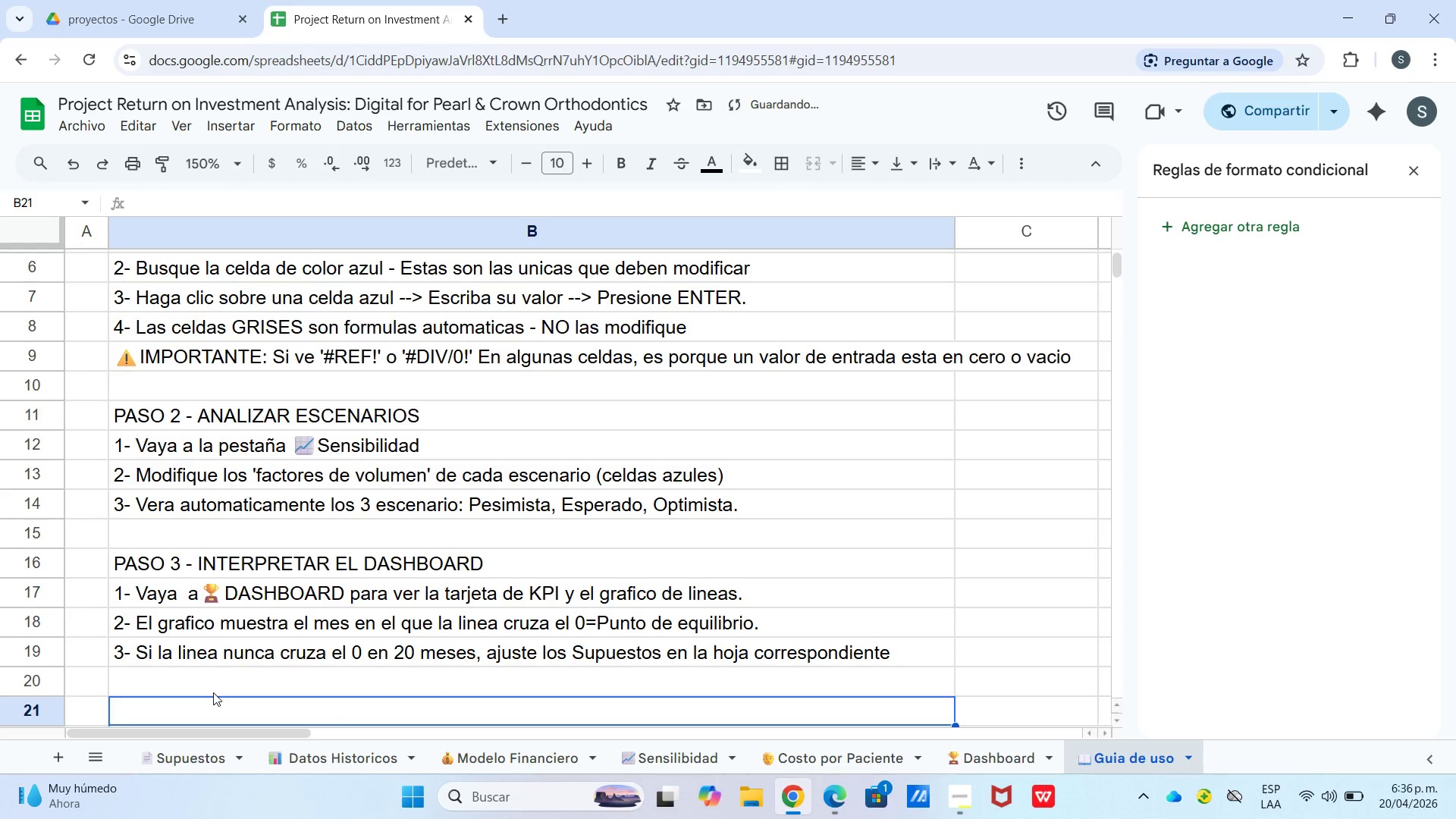 
key(Enter)
 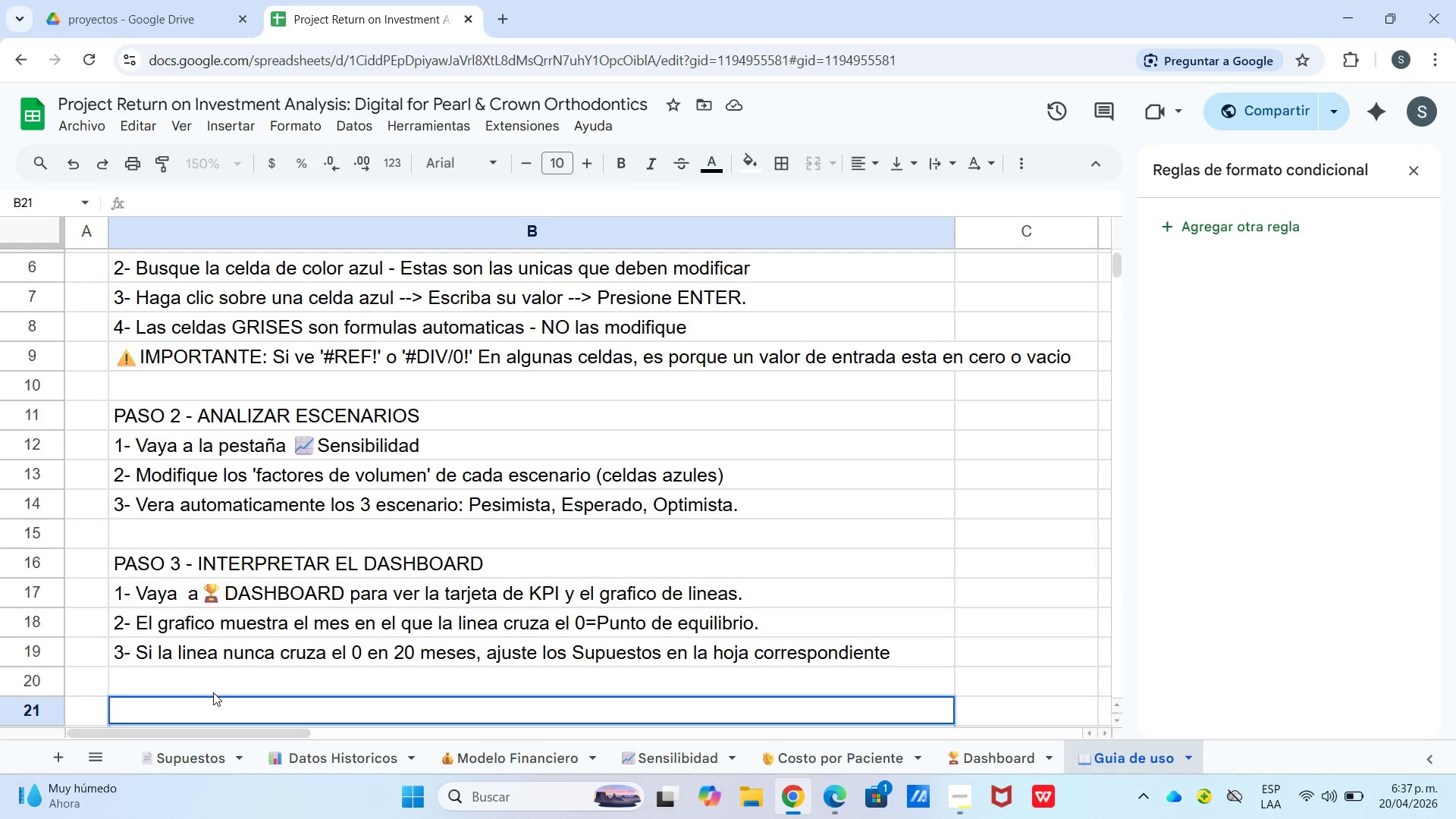 
wait(17.11)
 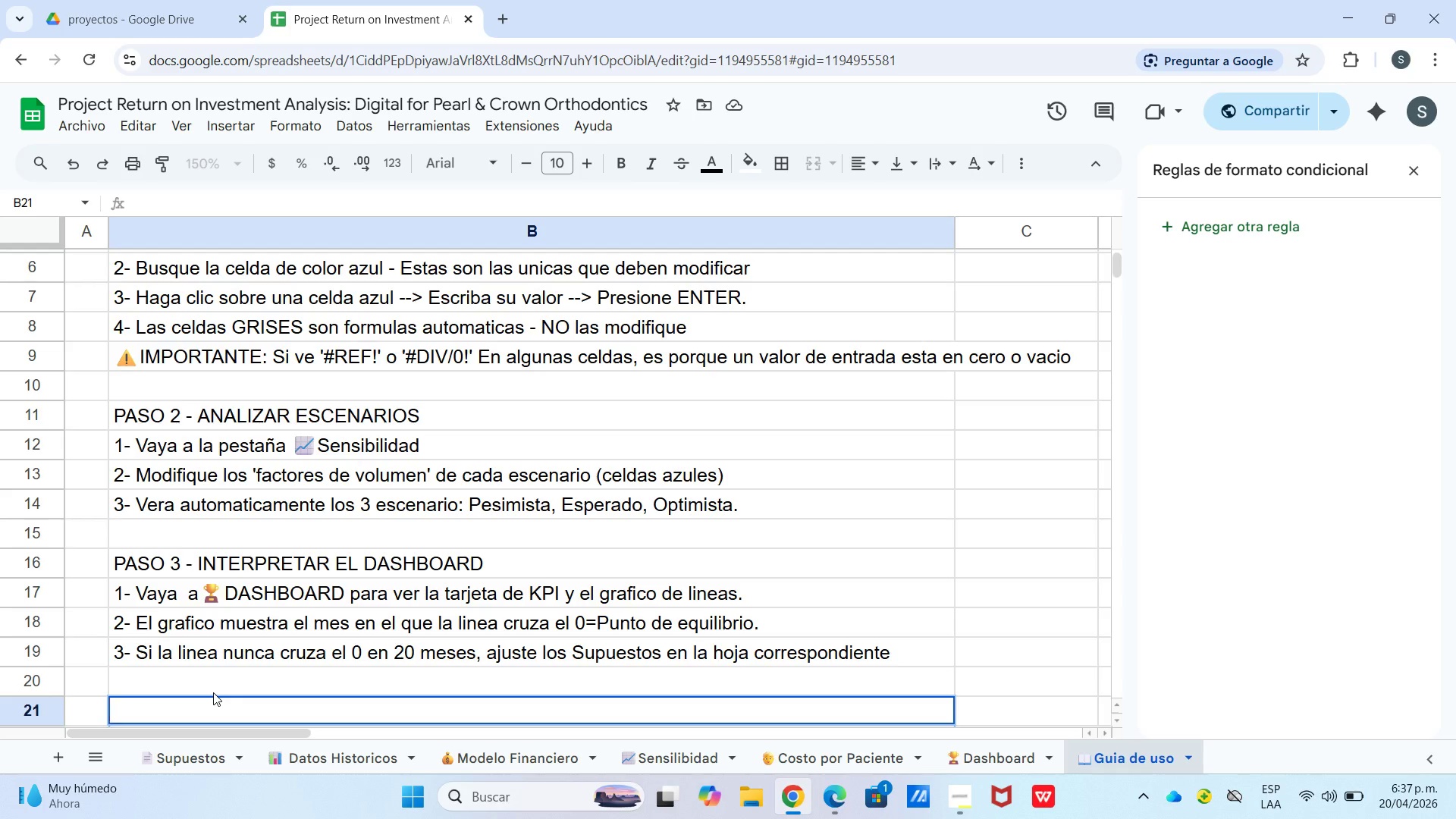 
type(FUNCION PMT - )
 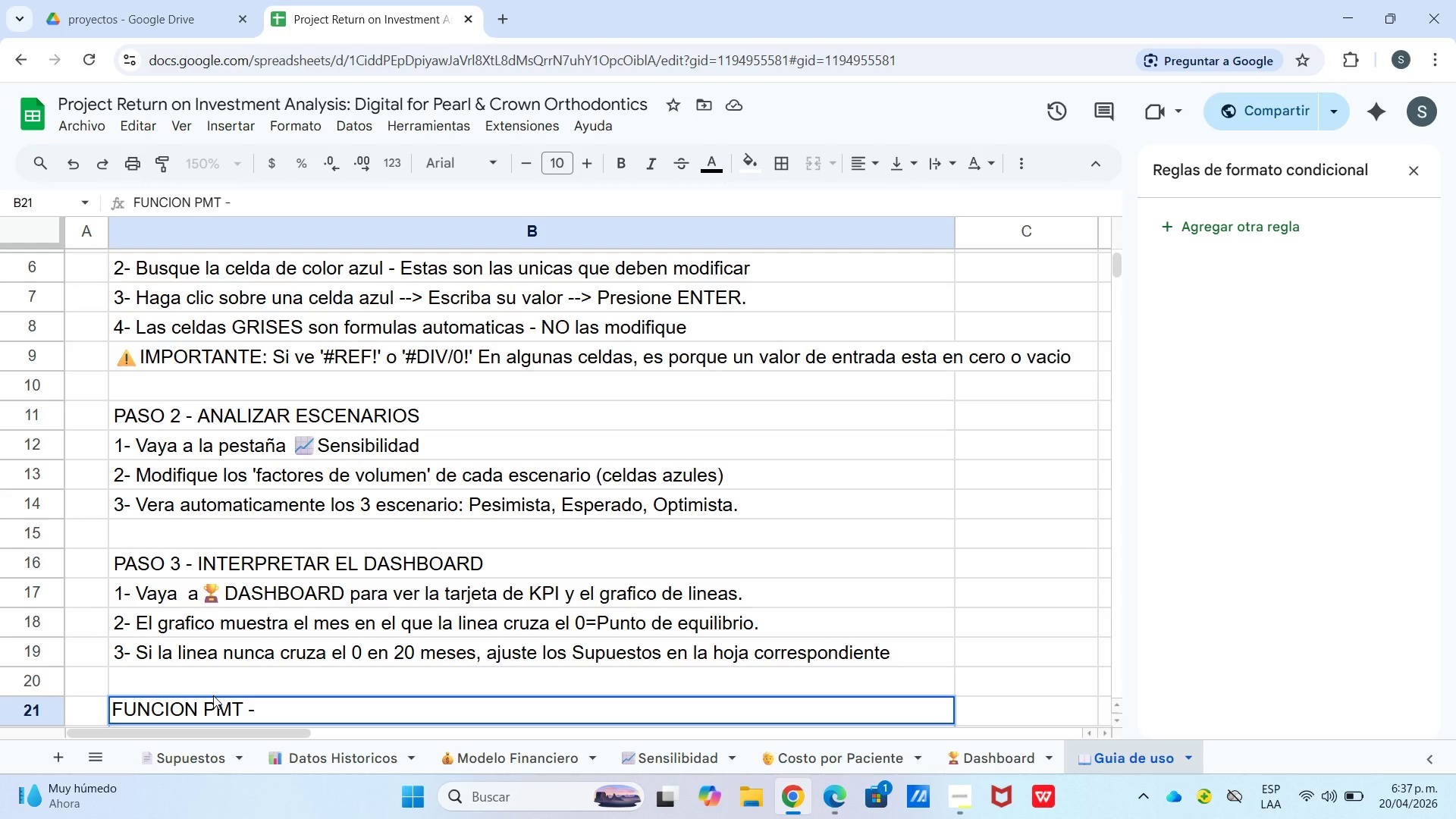 
wait(5.25)
 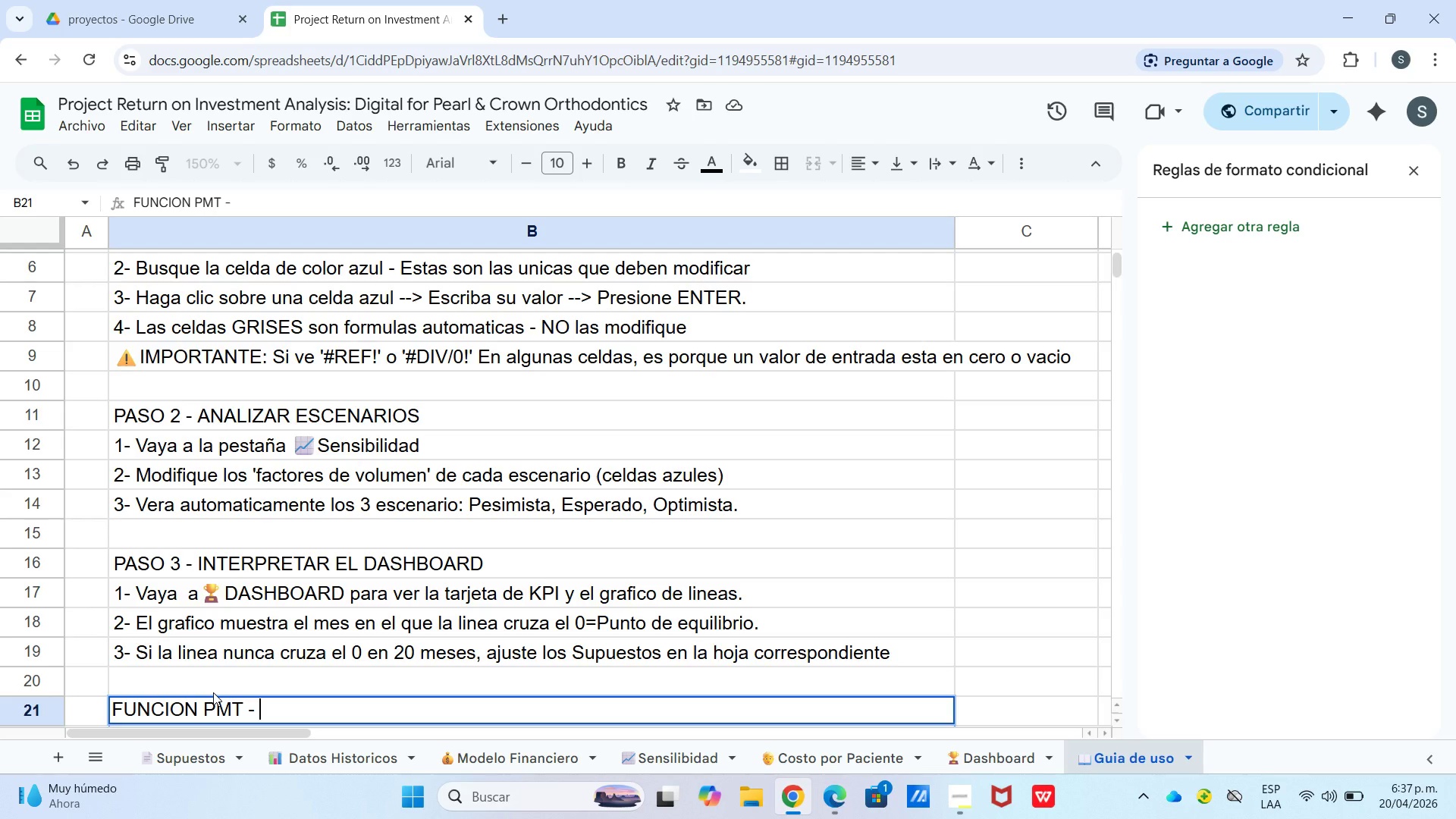 
type(QU)
key(Backspace)
key(Backspace)
type(]QUE HACE Y DONDE ESTA{)
 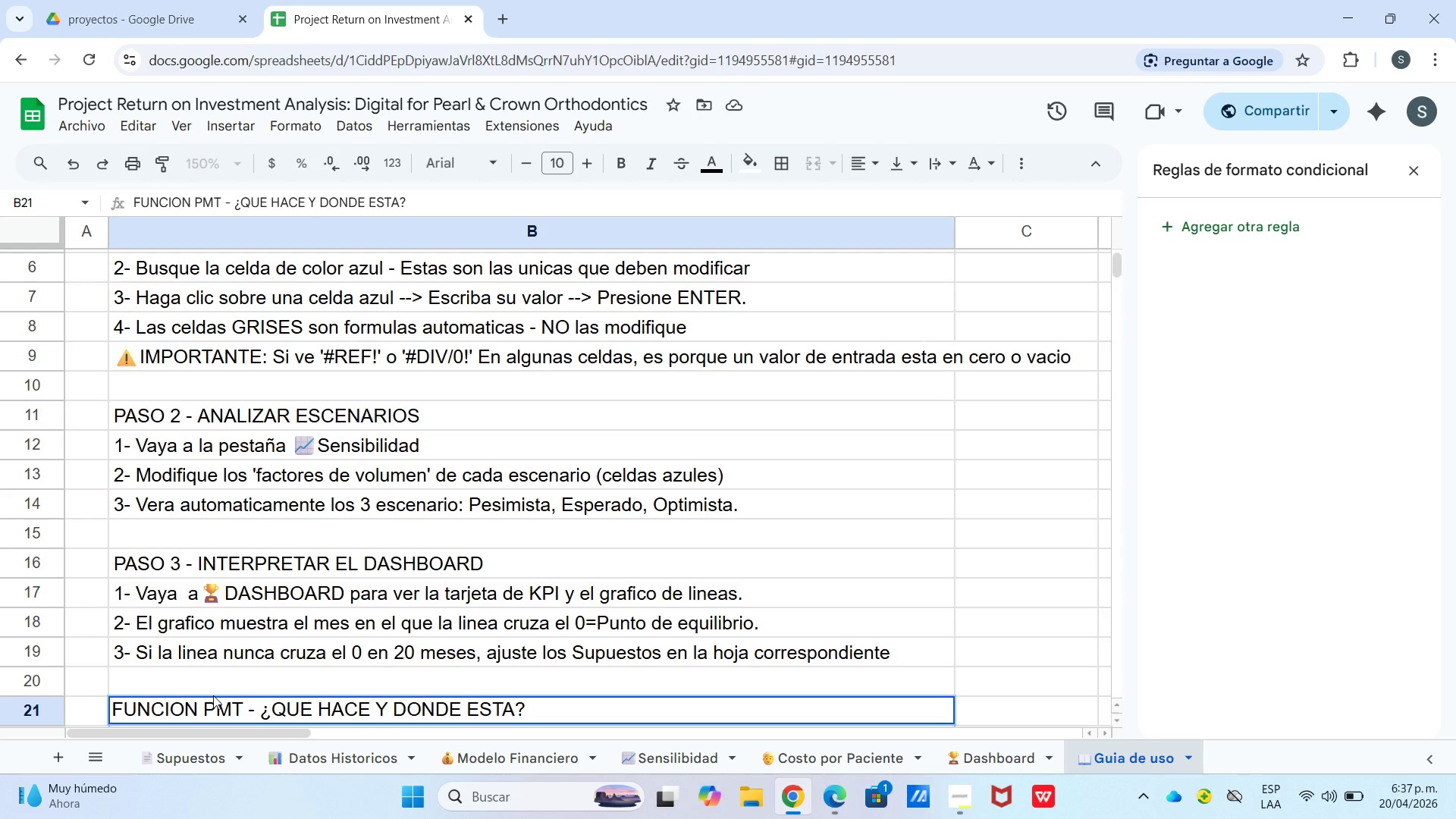 
key(Enter)
 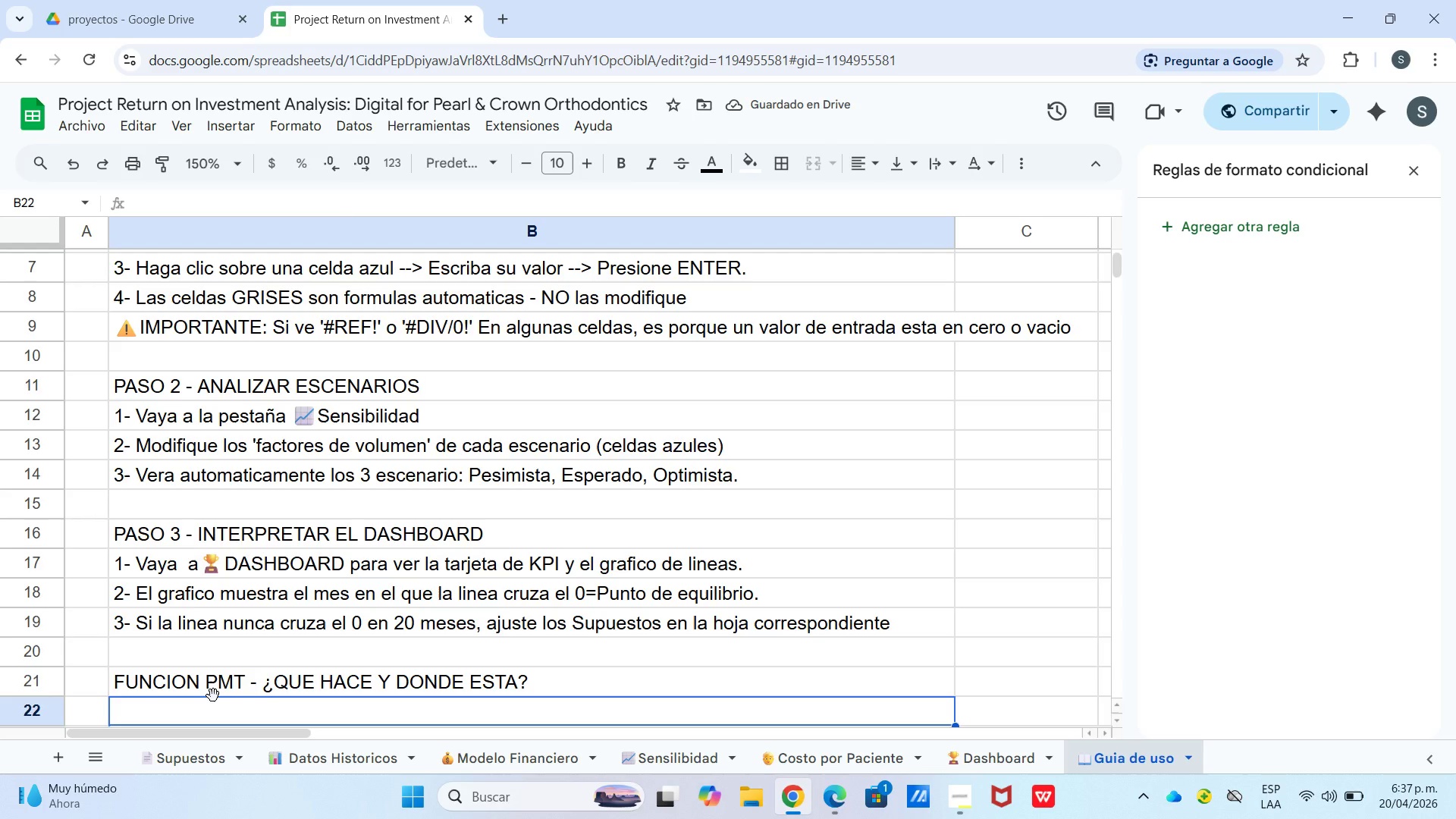 
wait(5.42)
 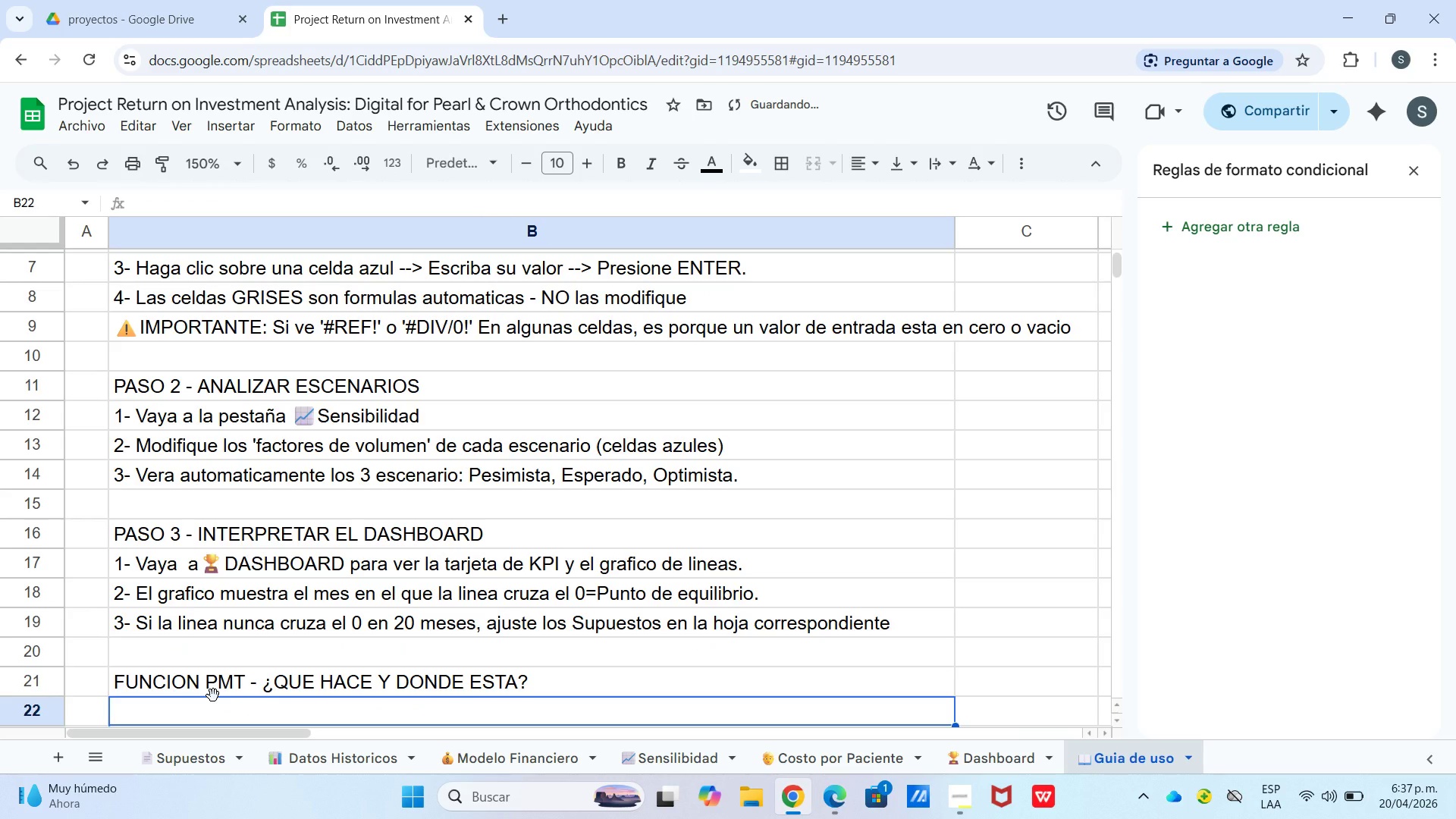 
type(La funcion PMT calcula el pago mensual de un prestamo. Esta en )
 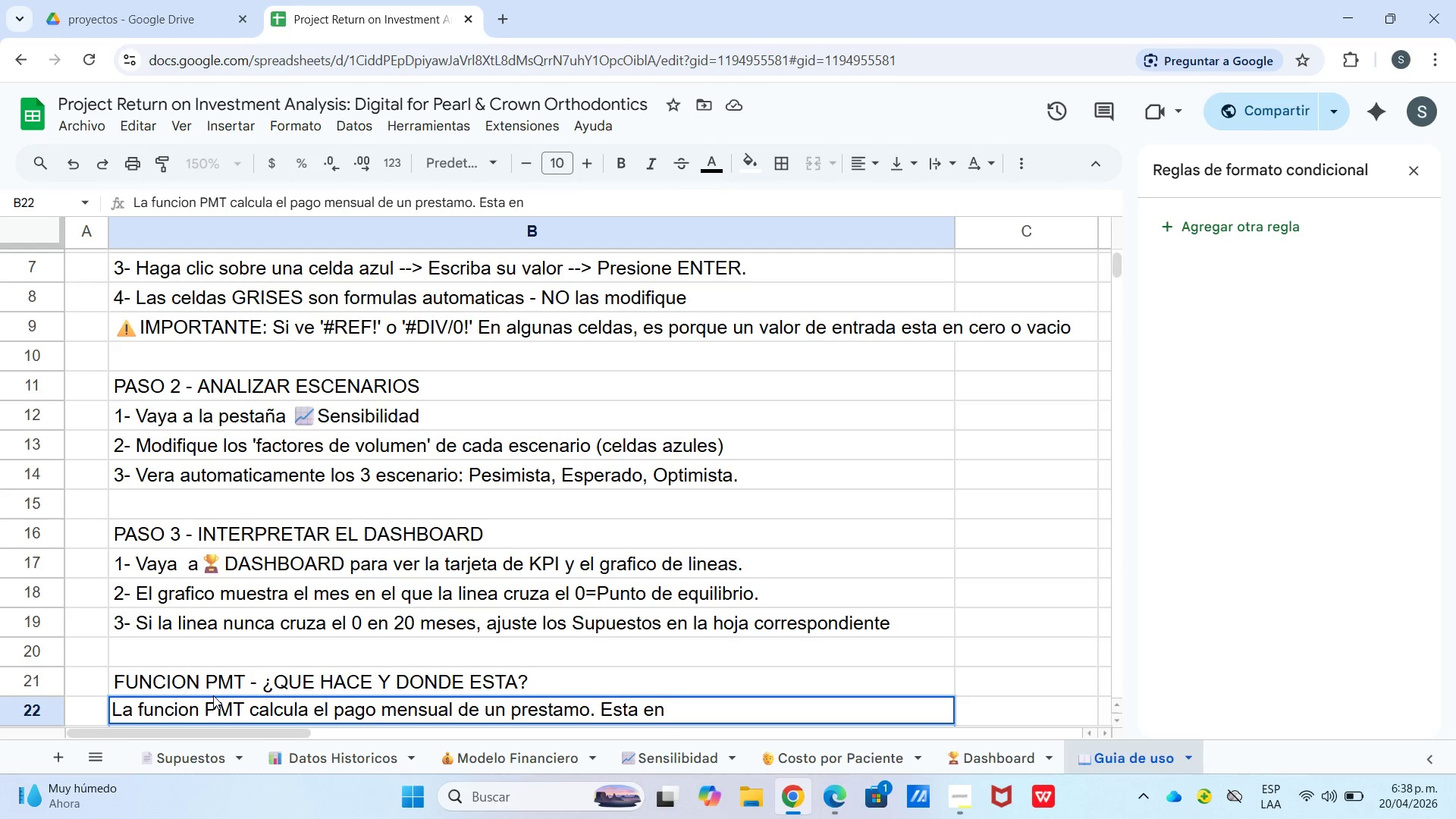 
hold_key(key=MetaLeft, duration=0.59)
 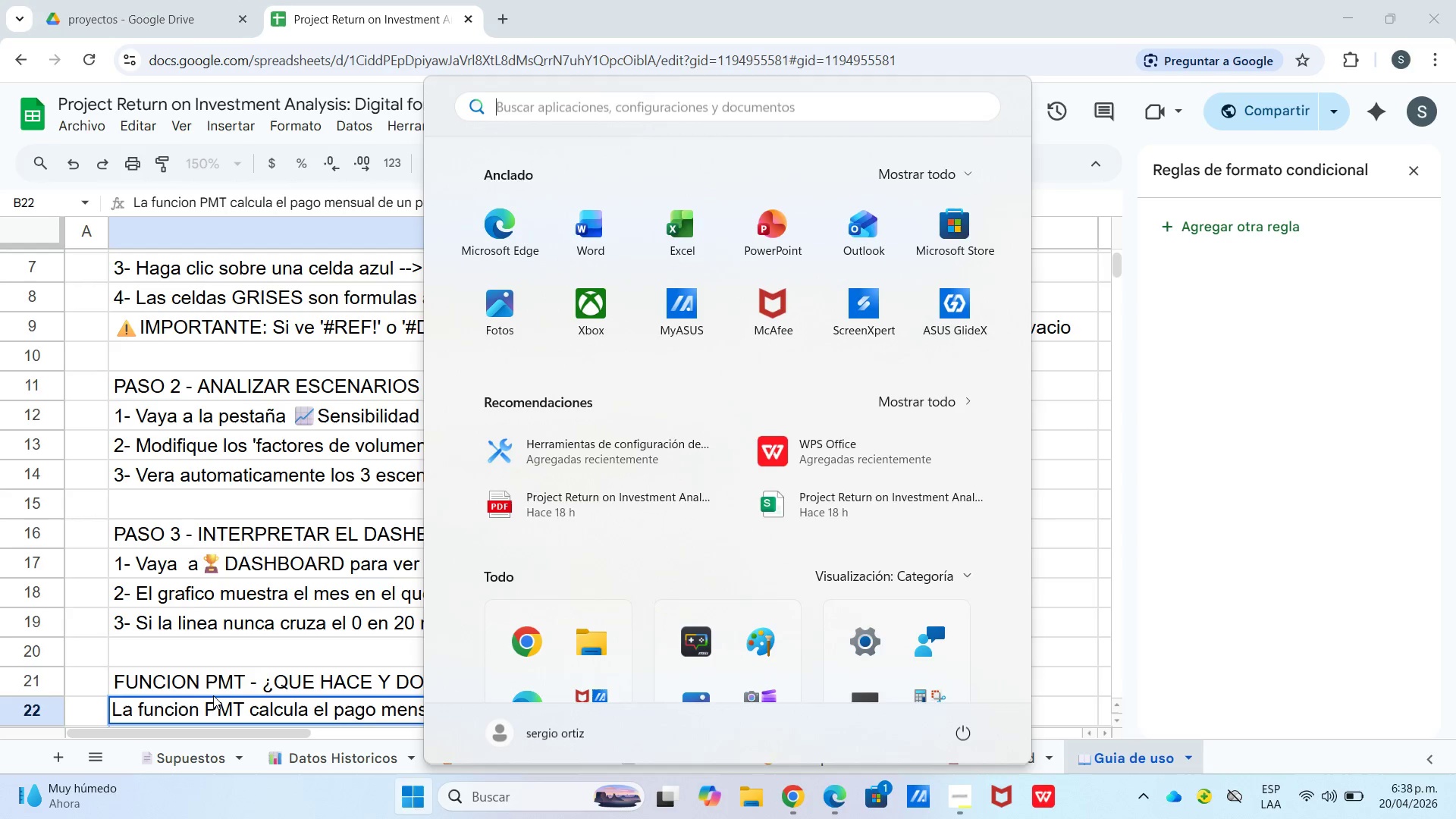 
hold_key(key=ControlLeft, duration=0.38)
 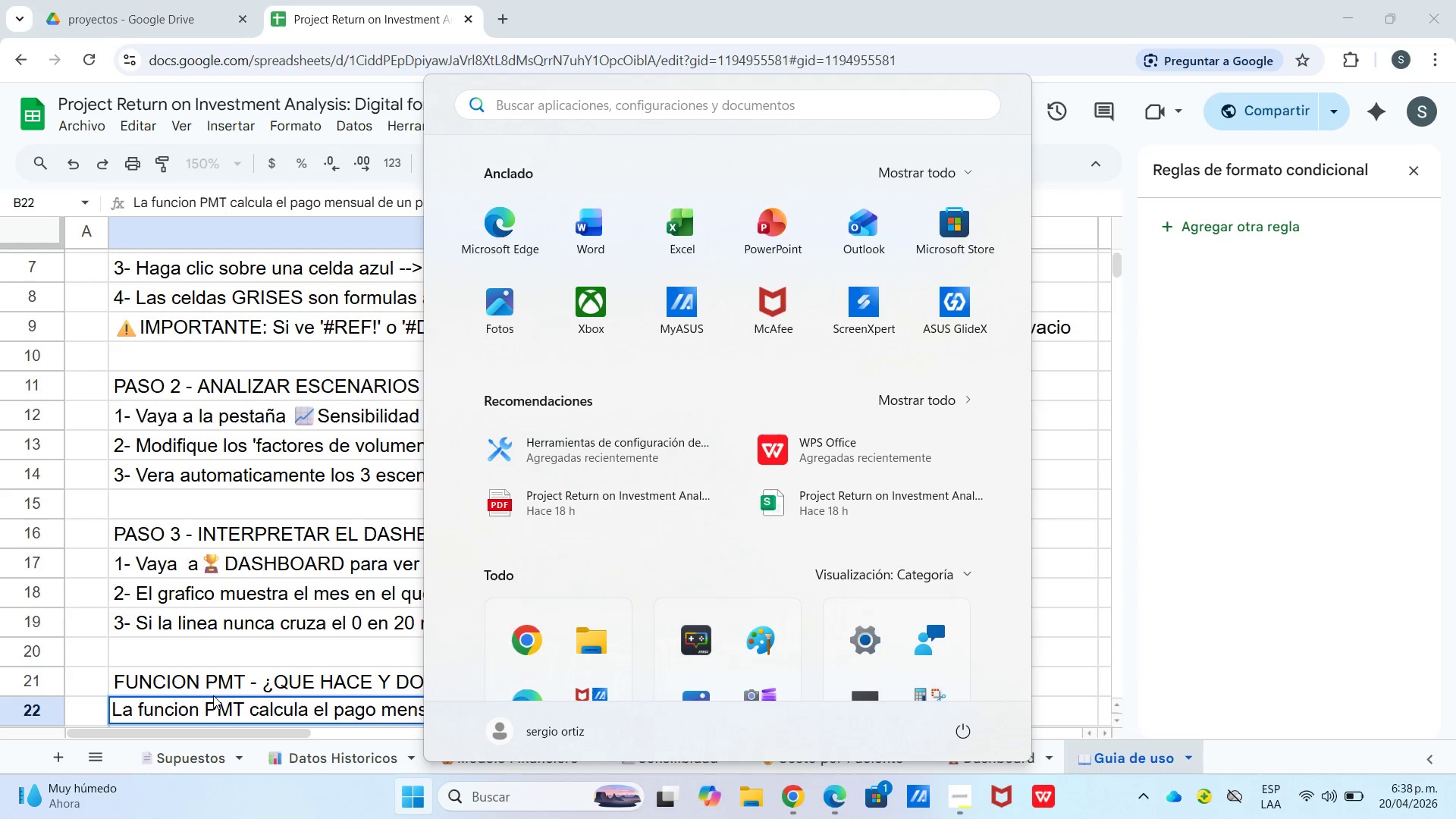 
key(Control+ControlLeft)
 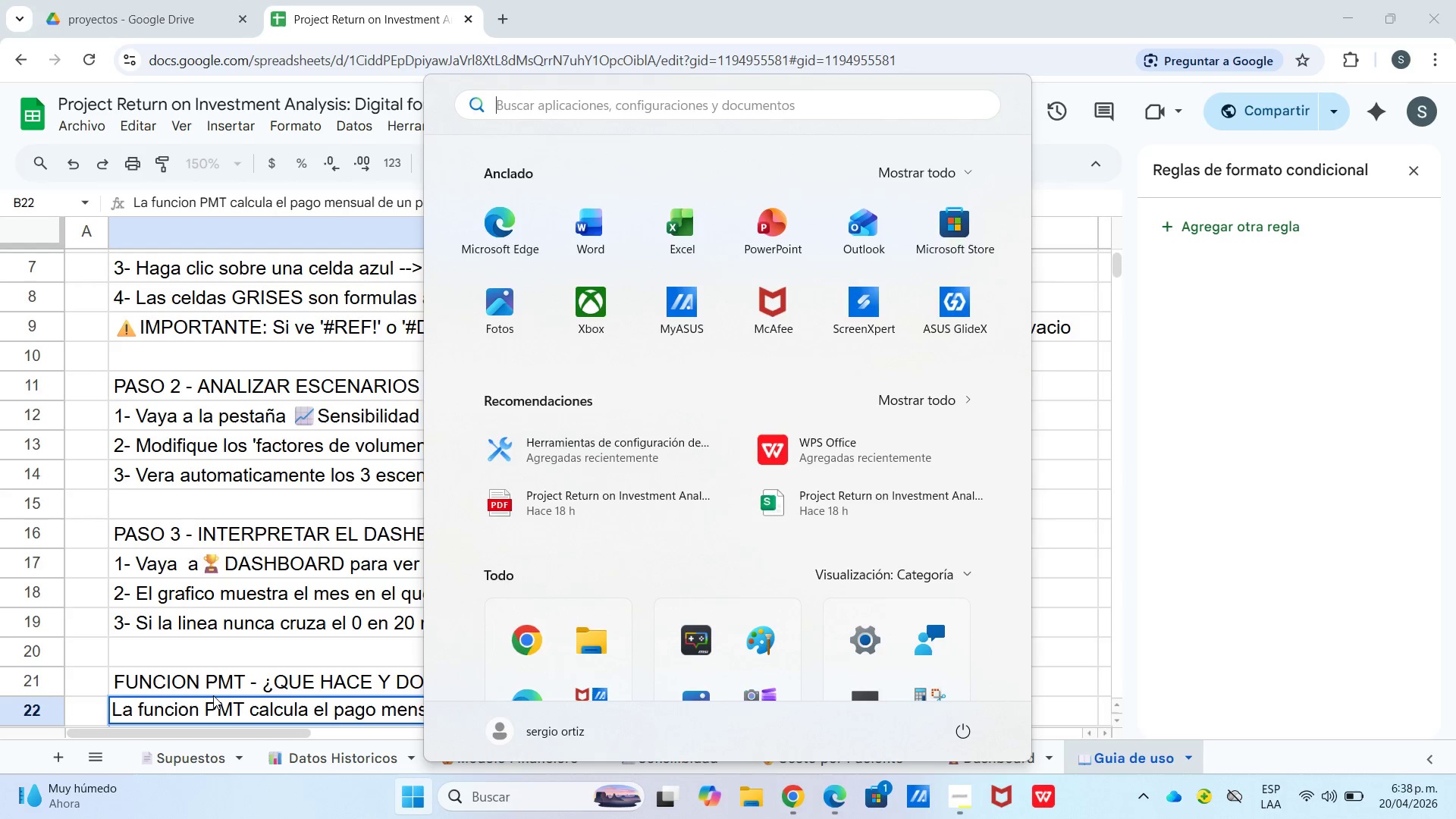 
key(Control+V)
 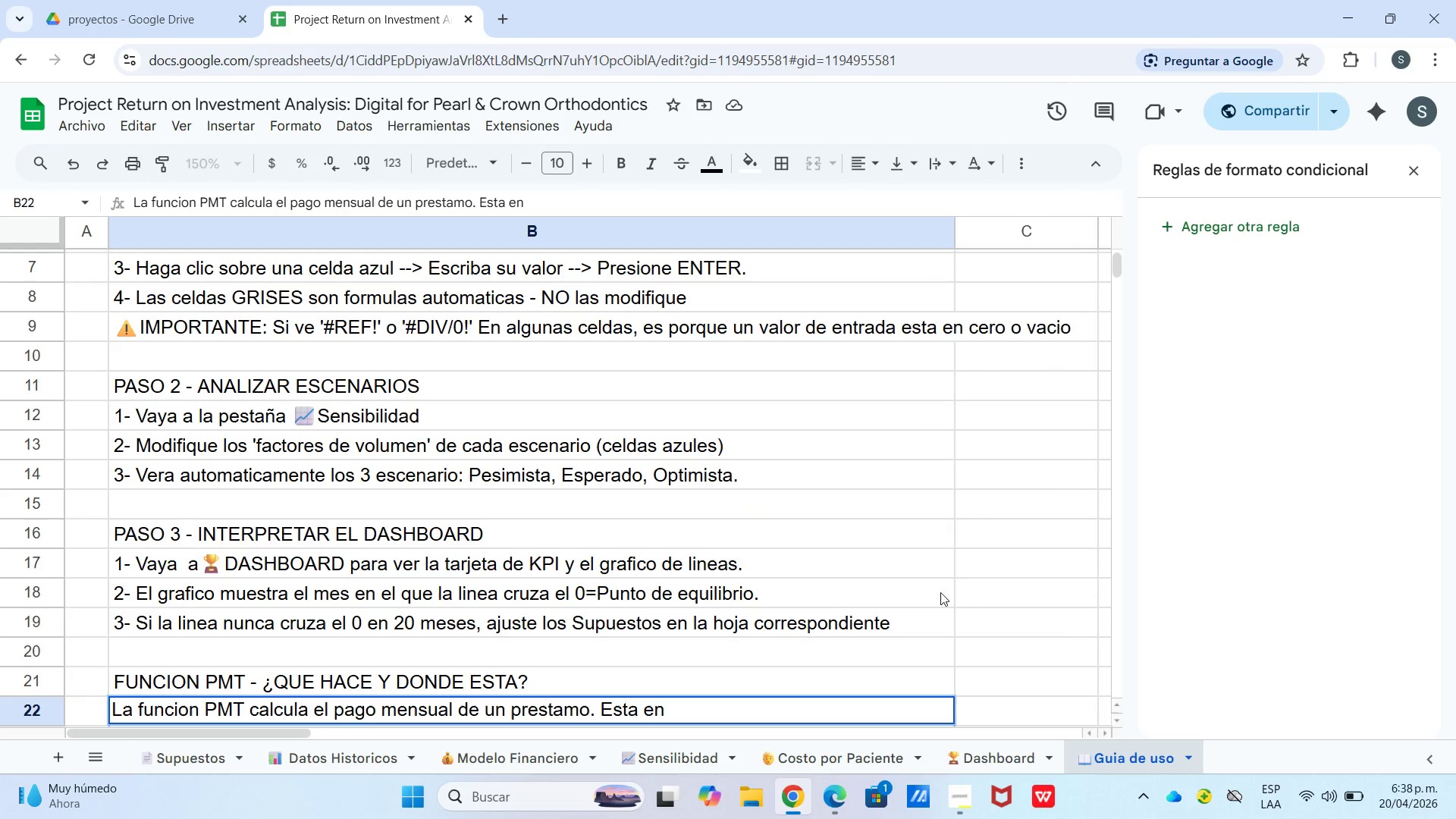 
key(Control+V)
 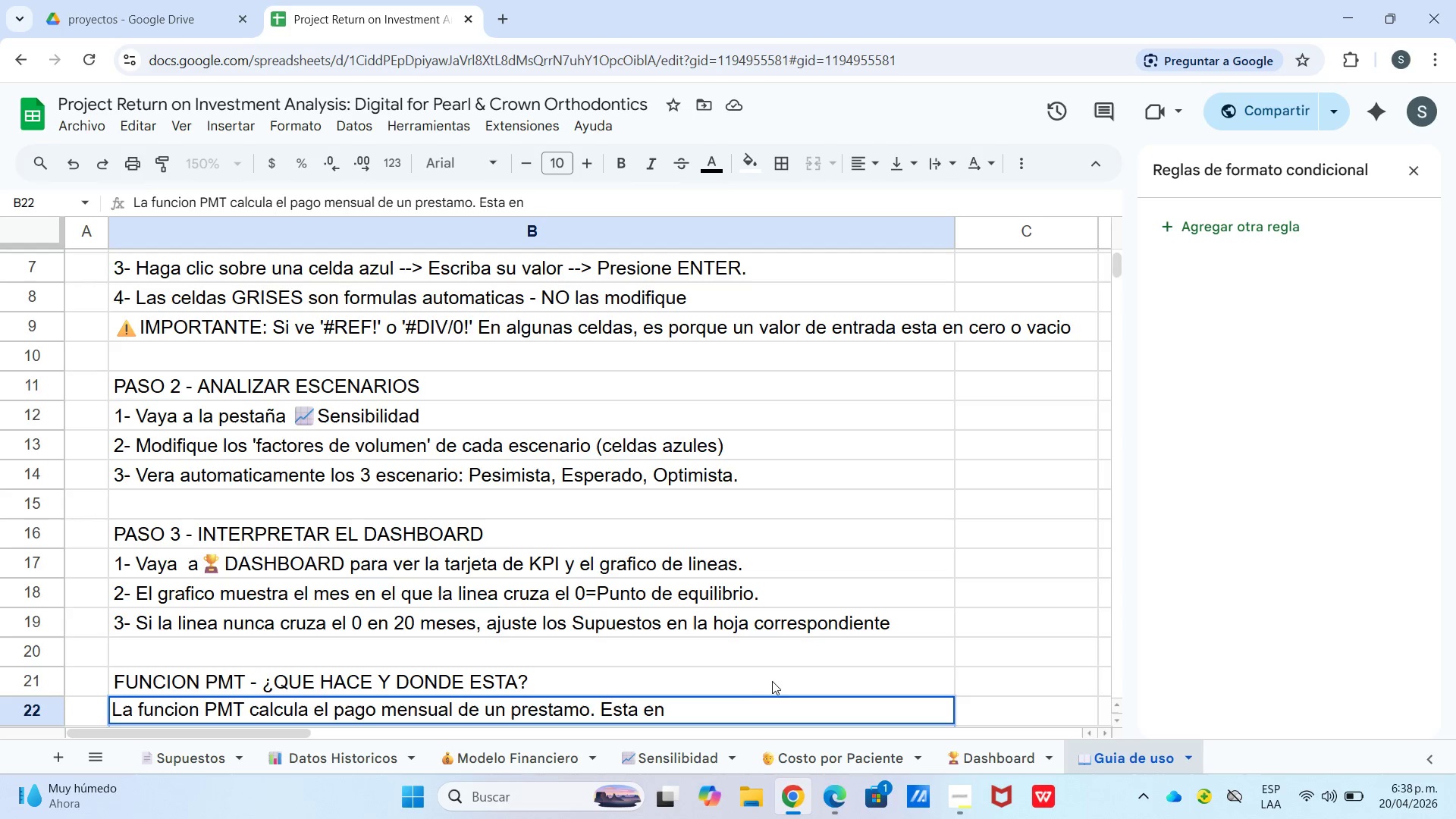 
left_click([764, 704])
 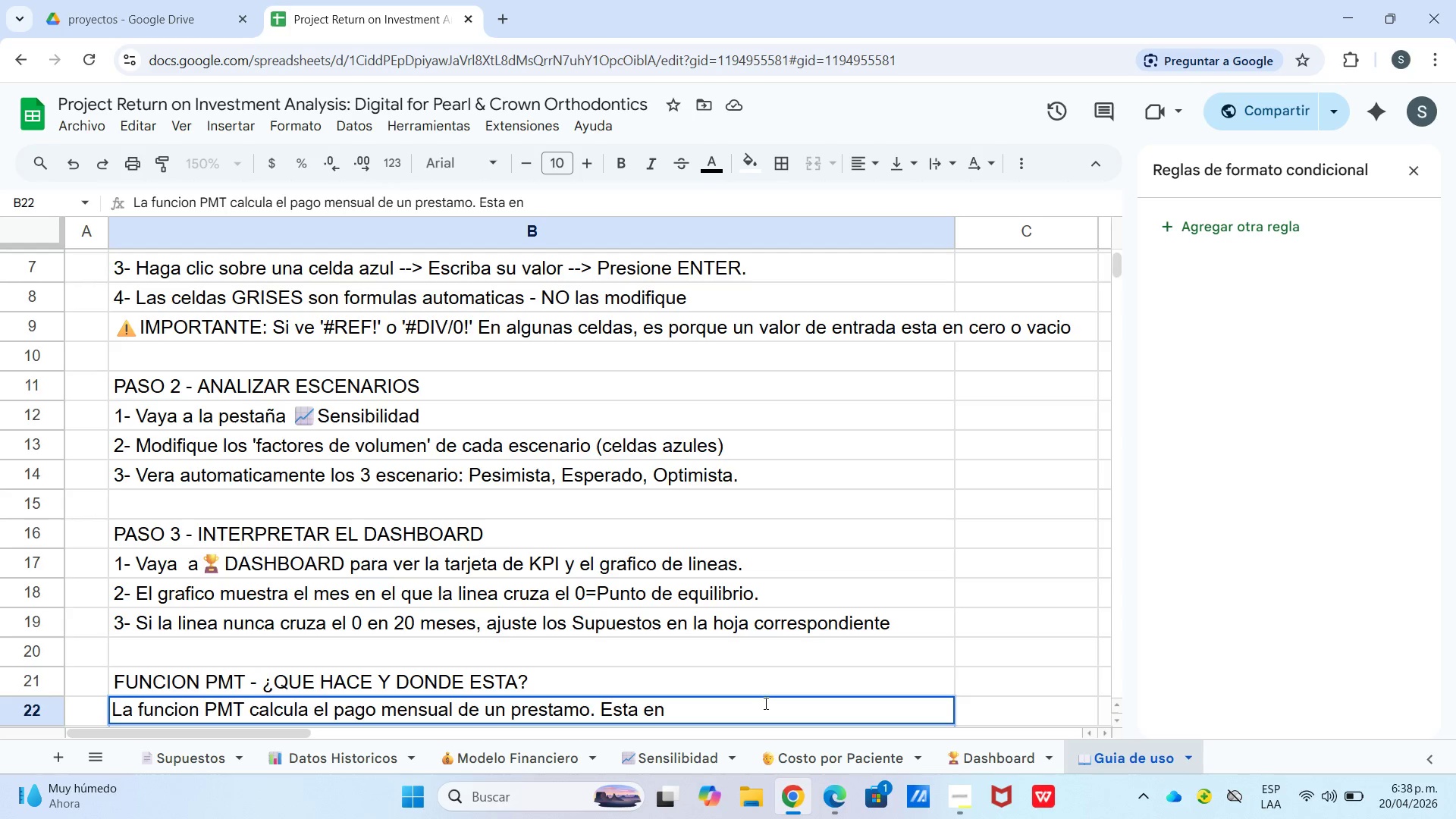 
key(Control+V)
 